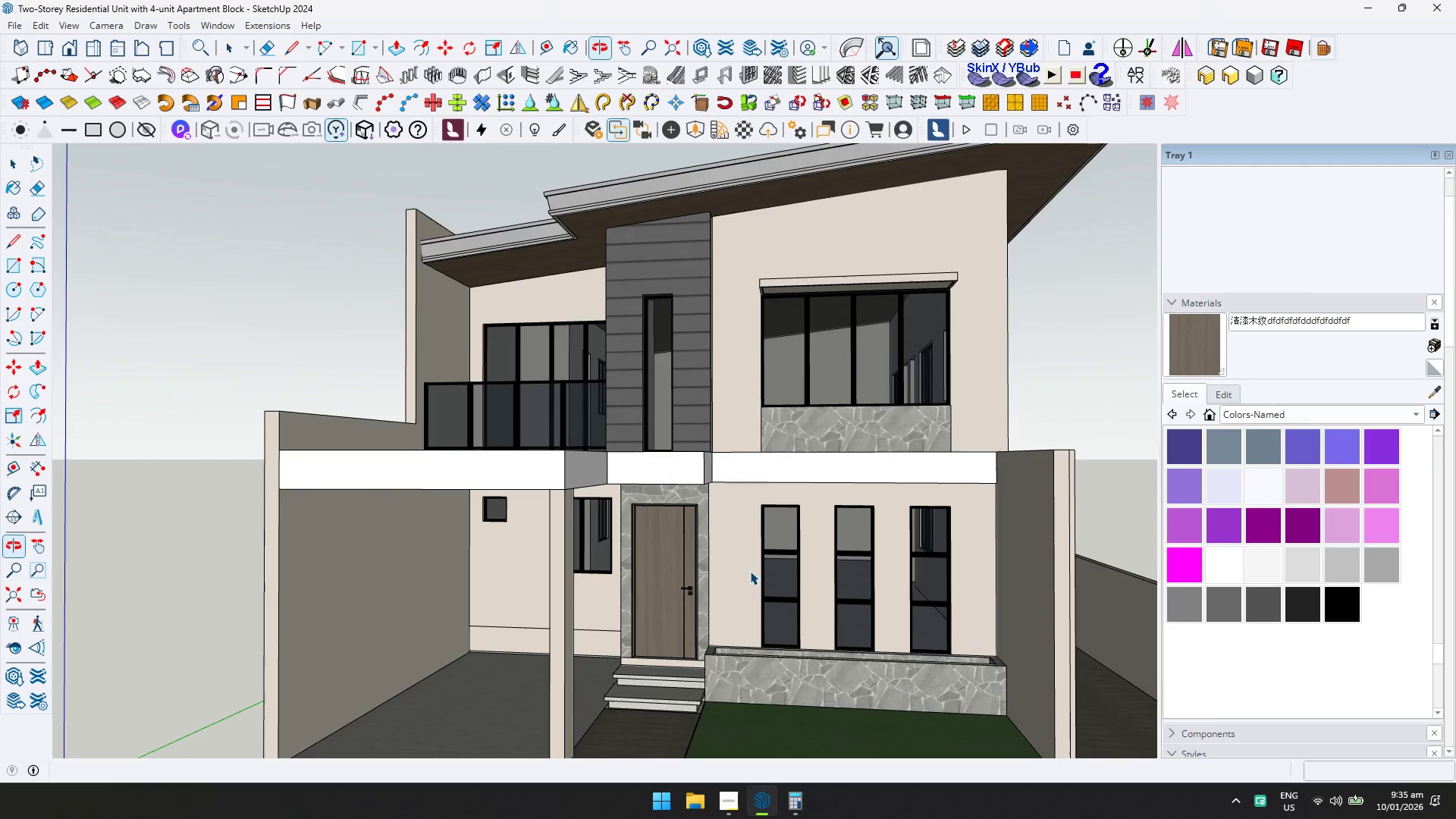 
key(Control+S)
 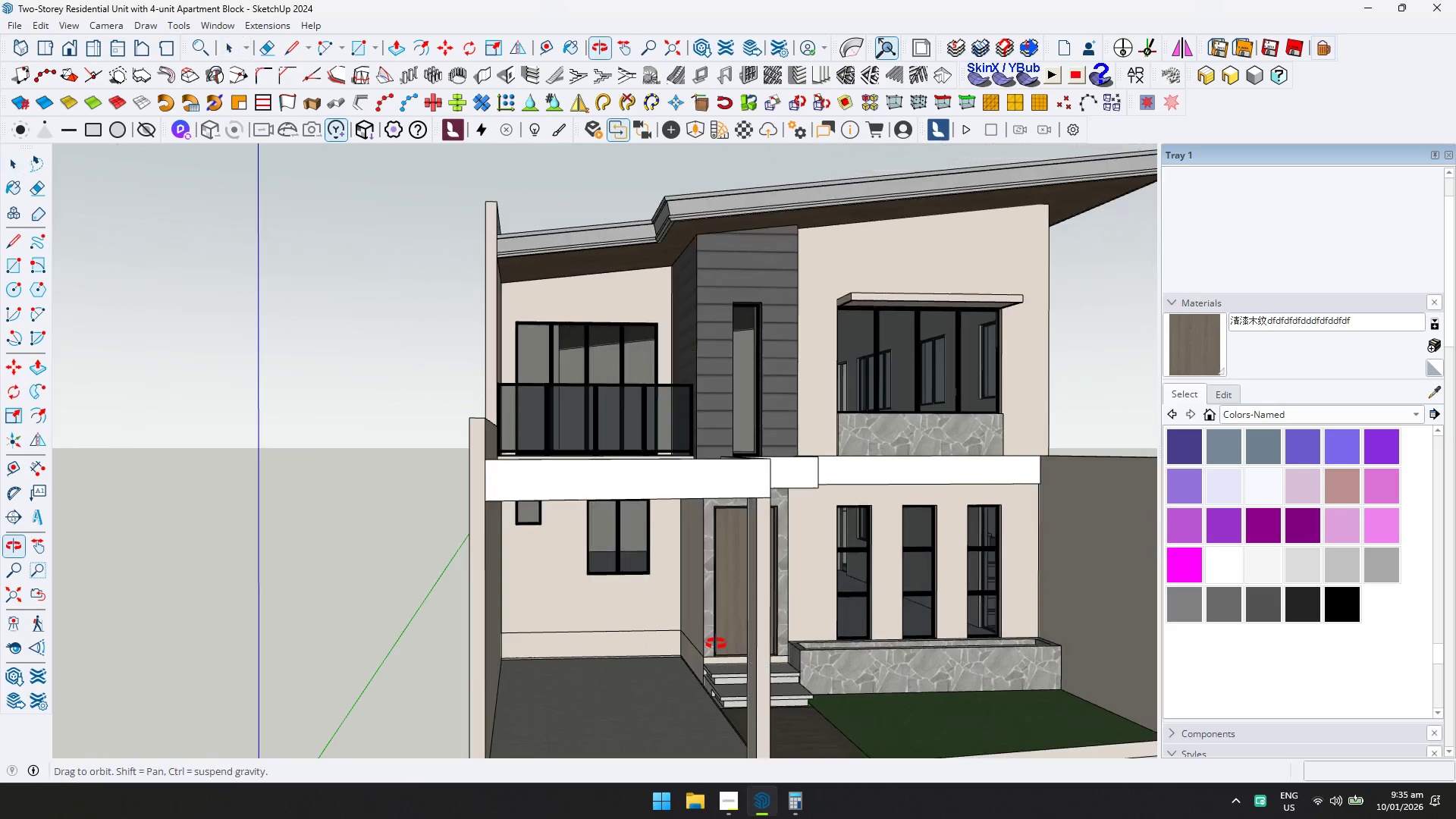 
scroll: coordinate [667, 648], scroll_direction: up, amount: 2.0
 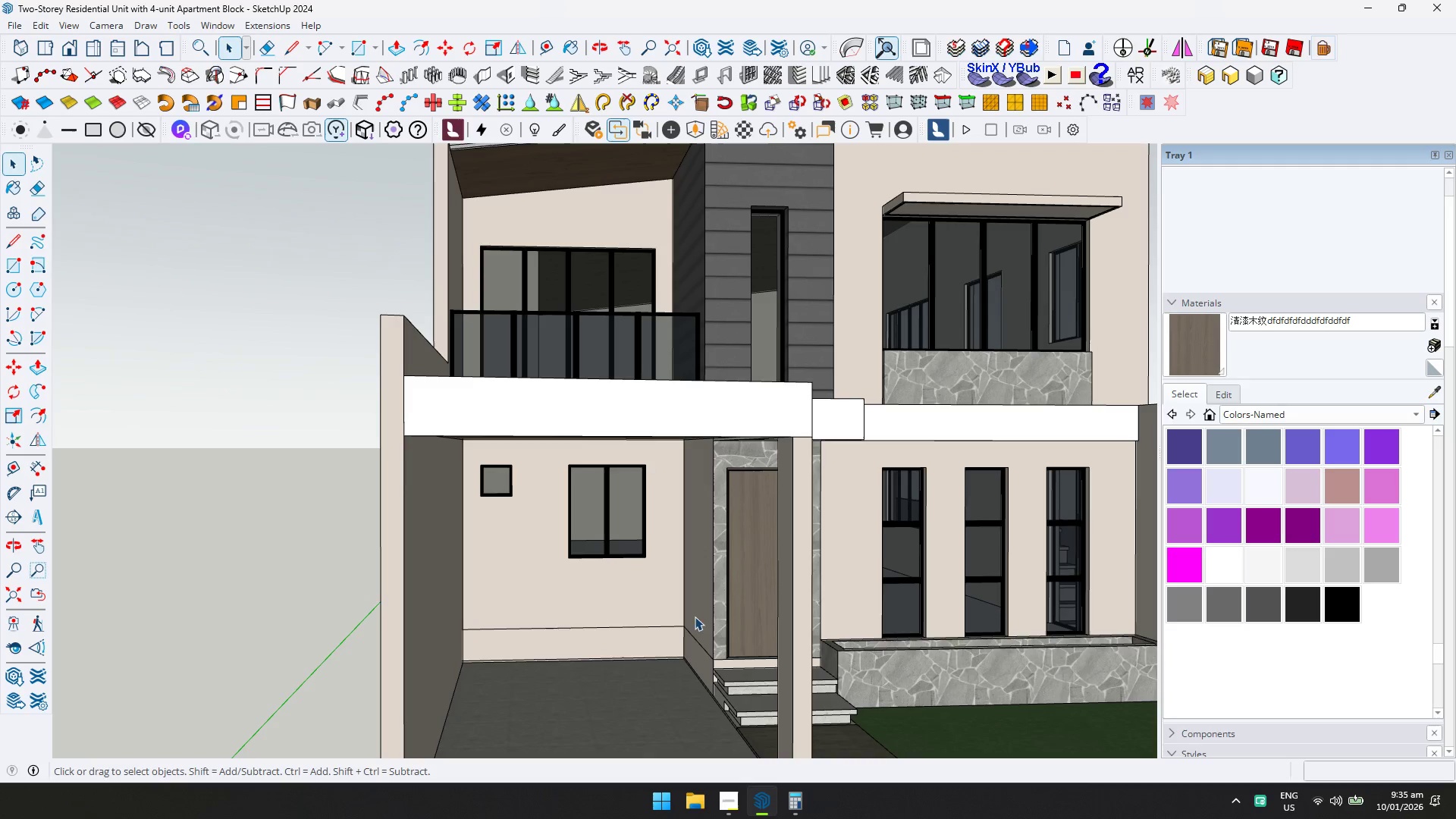 
key(Shift+ShiftLeft)
 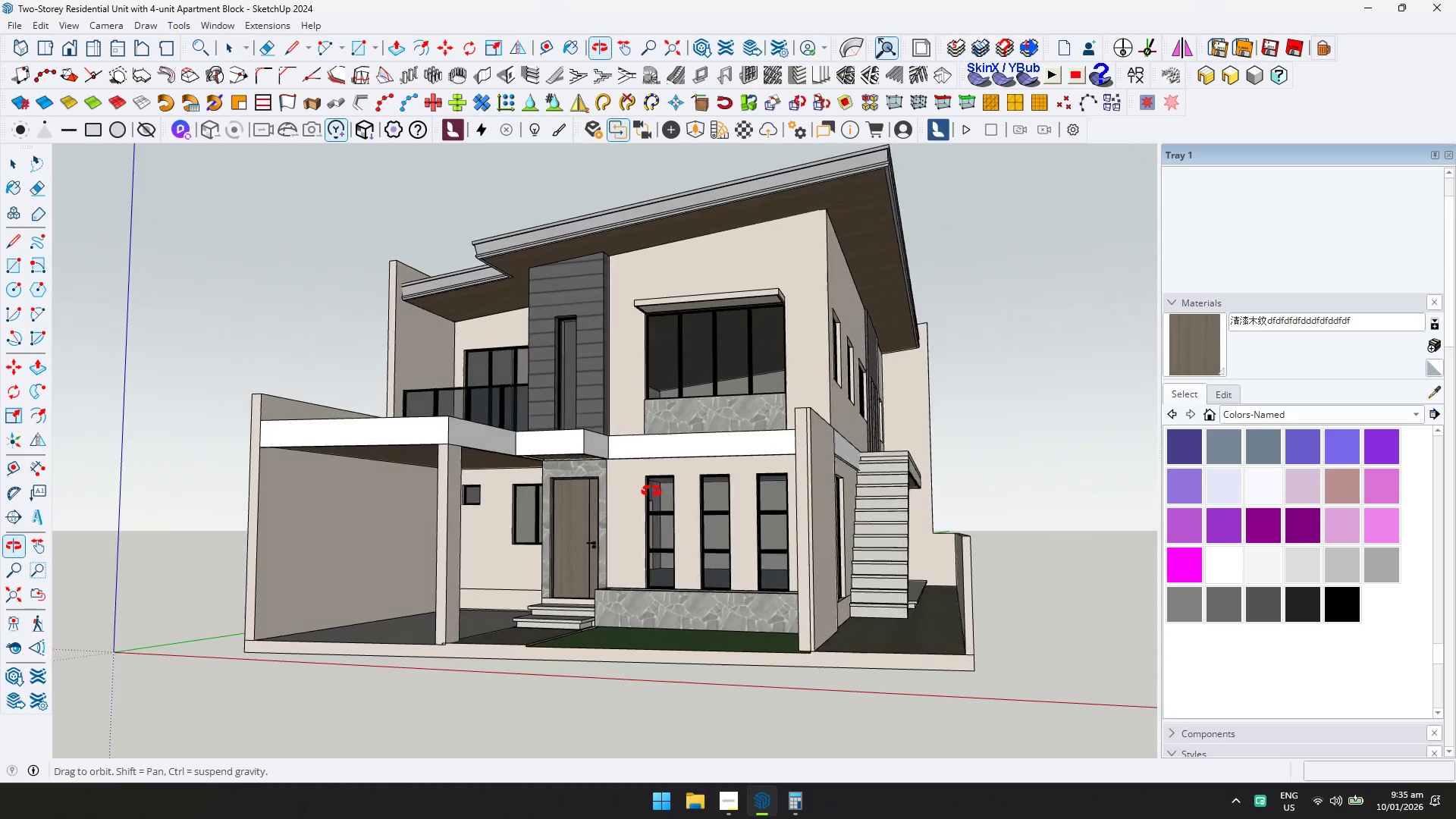 
scroll: coordinate [892, 513], scroll_direction: down, amount: 5.0
 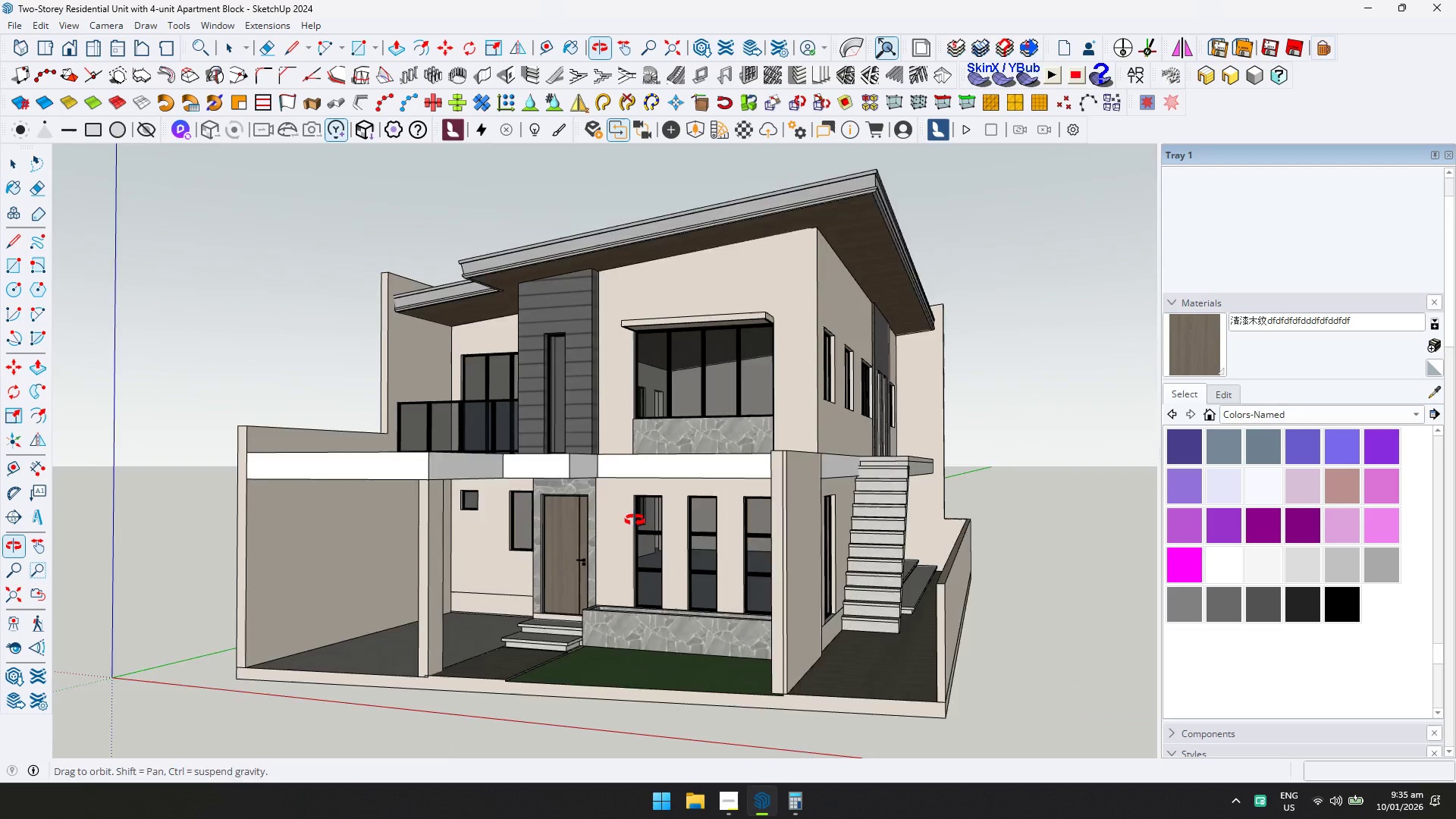 
key(Shift+ShiftLeft)
 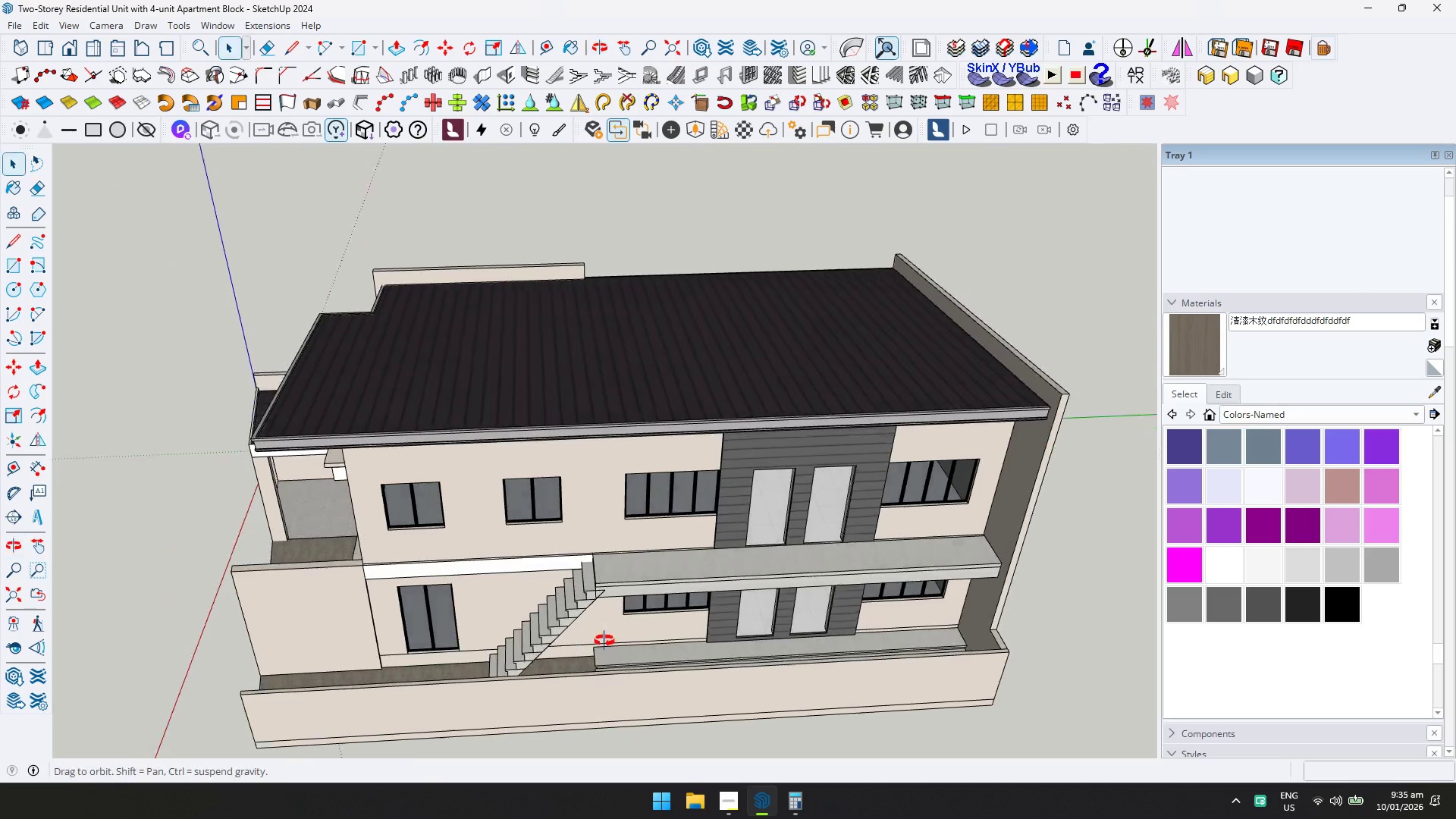 
scroll: coordinate [619, 554], scroll_direction: down, amount: 1.0
 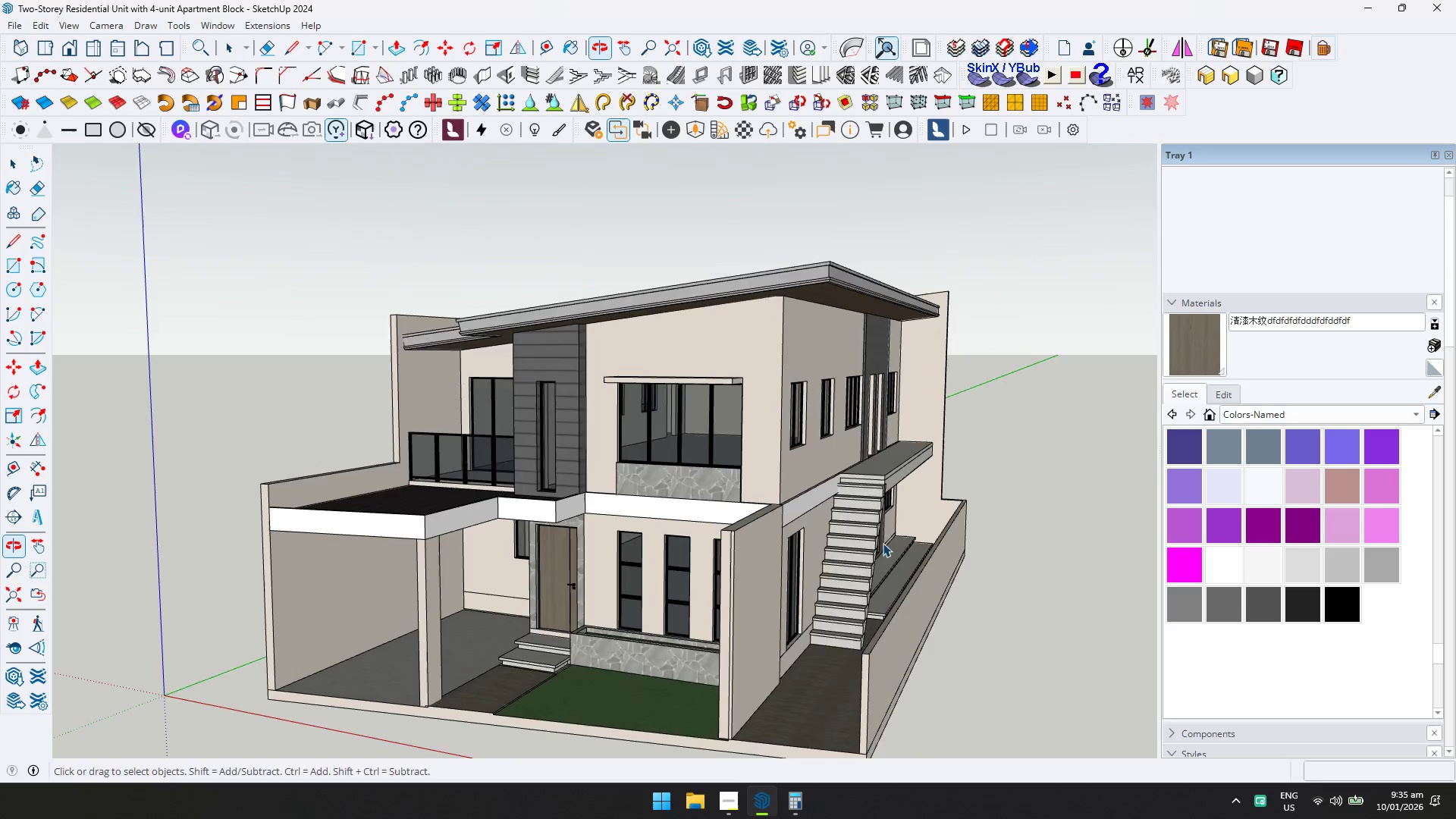 
key(Shift+ShiftLeft)
 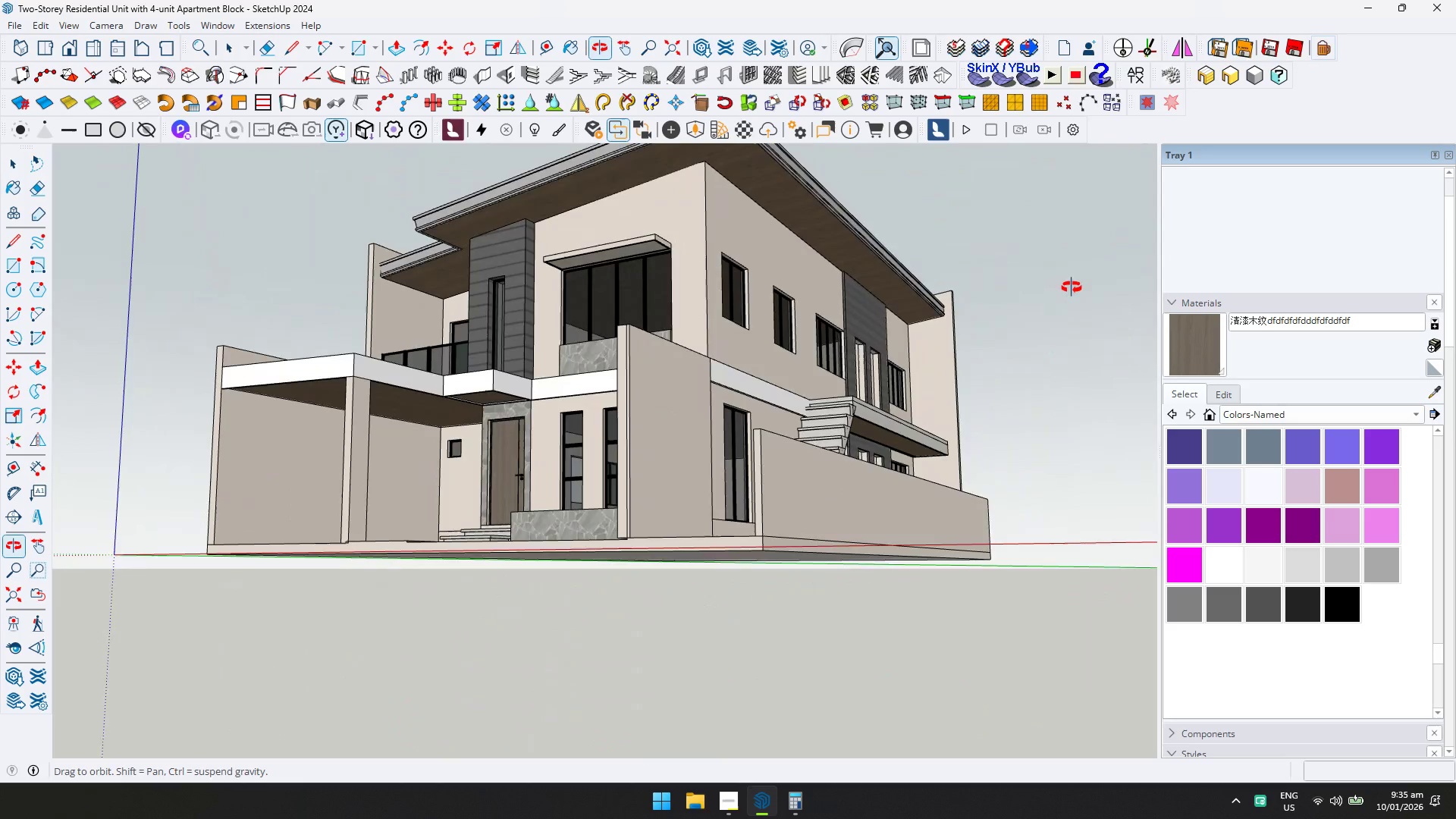 
scroll: coordinate [541, 630], scroll_direction: up, amount: 2.0
 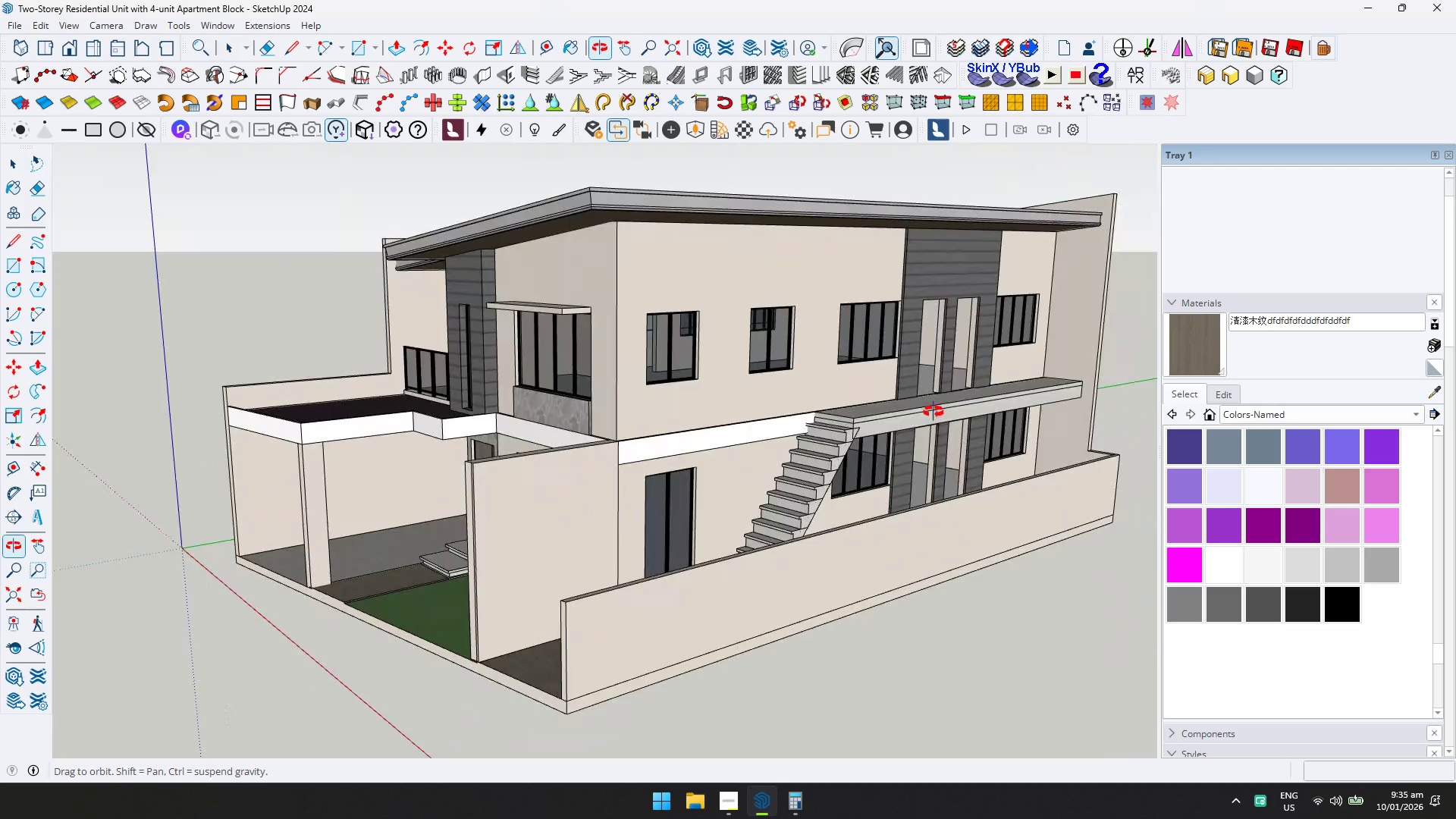 
key(Shift+ShiftLeft)
 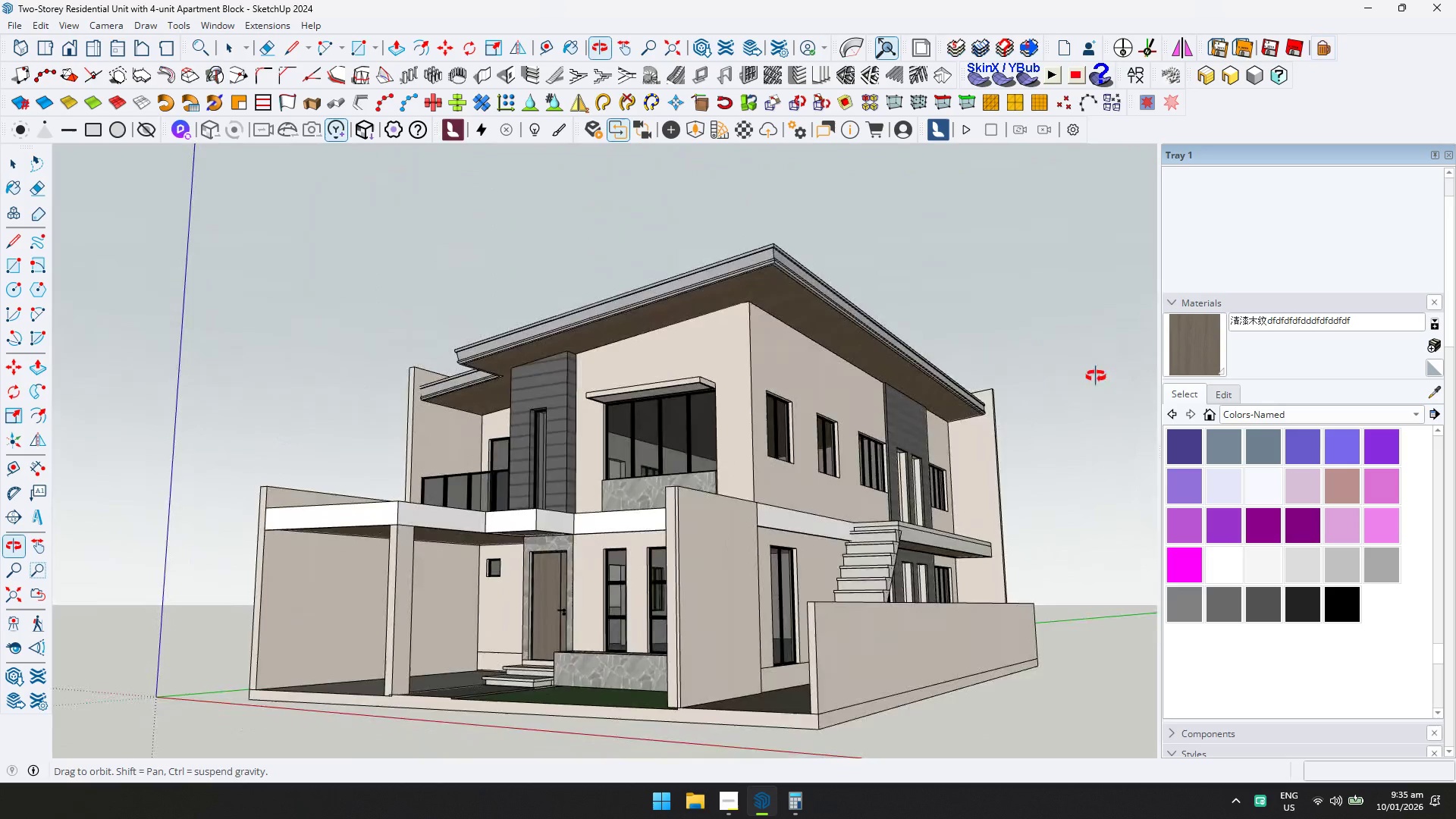 
key(Control+ControlLeft)
 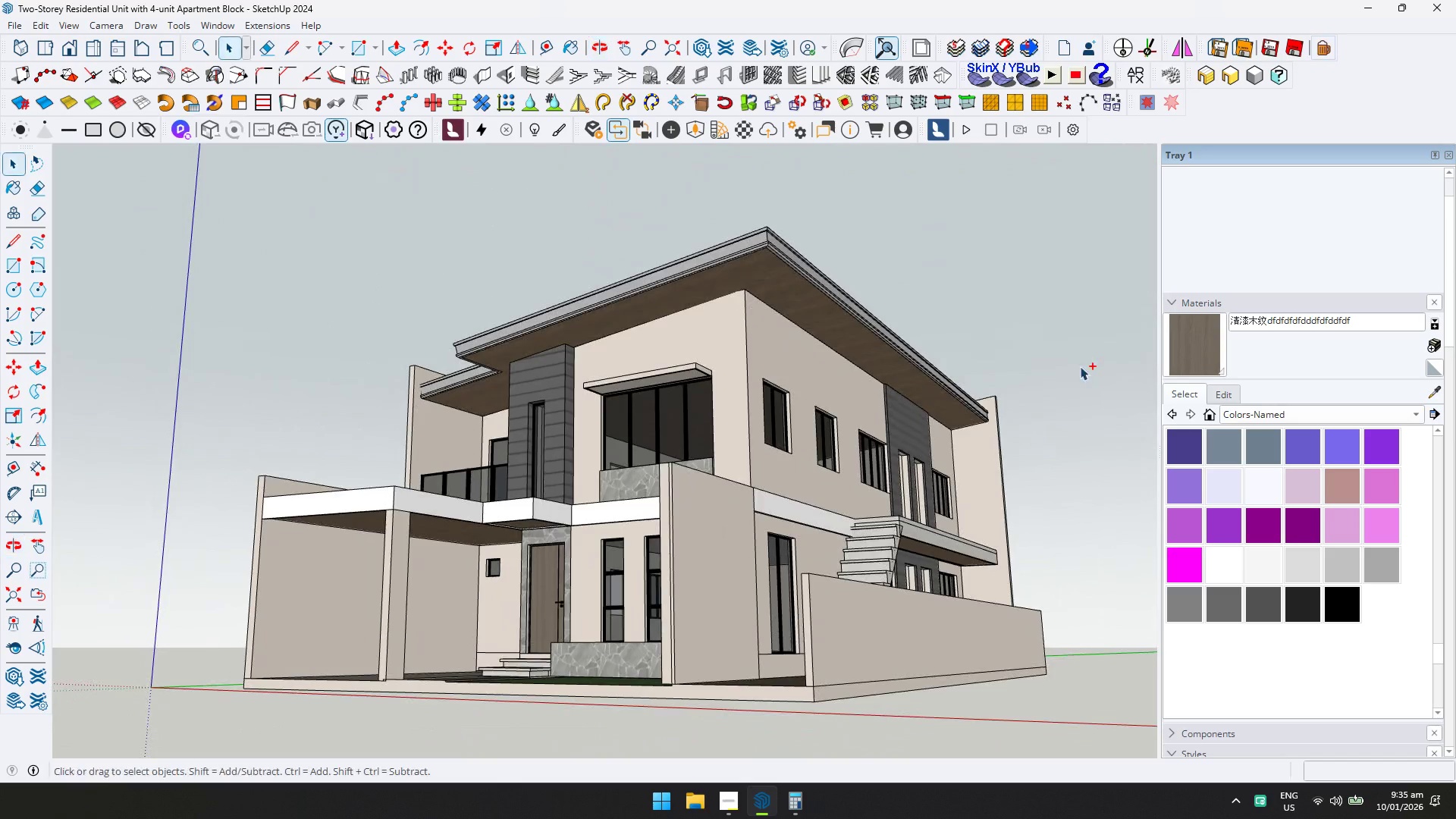 
key(Control+S)
 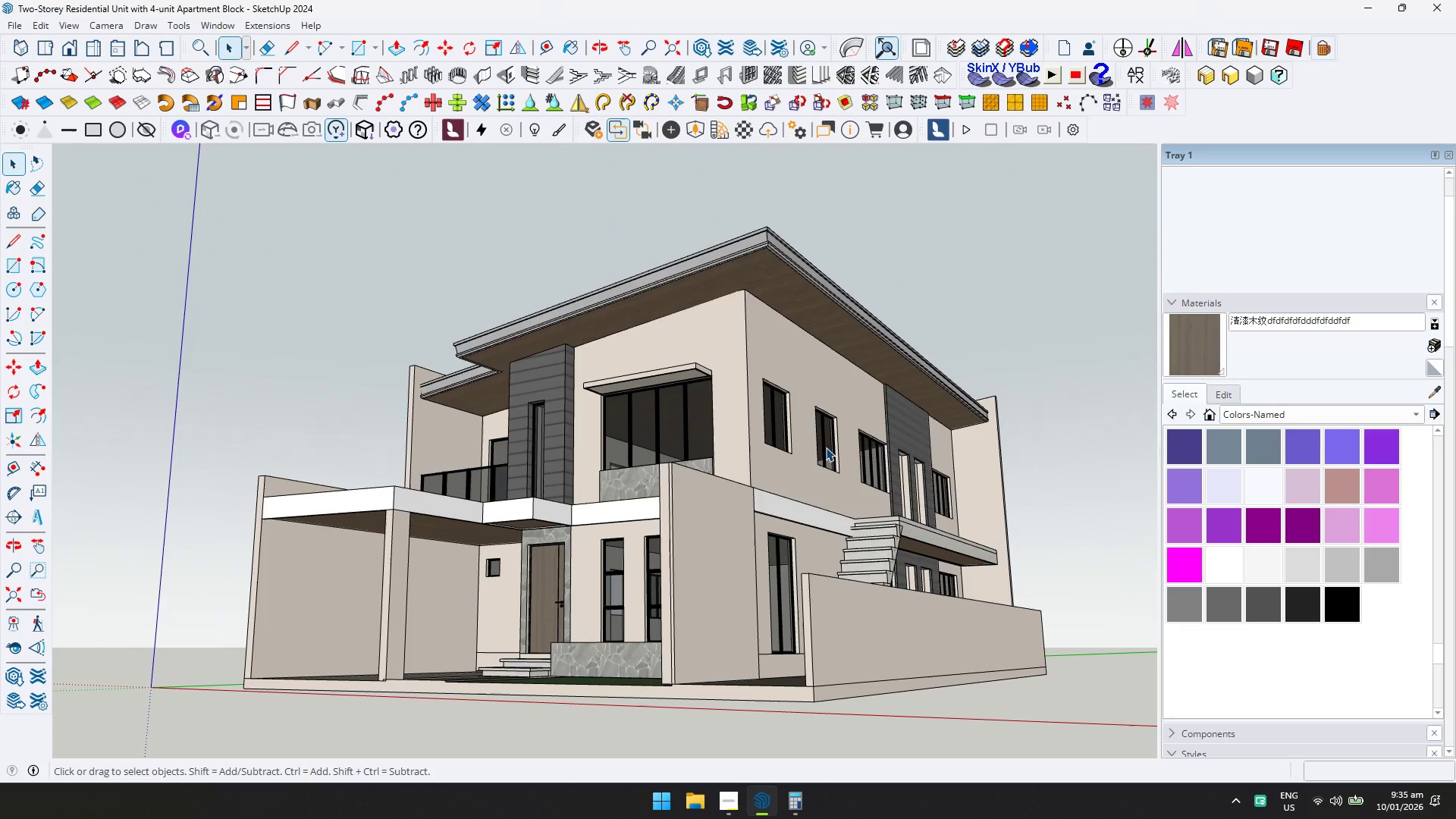 
scroll: coordinate [815, 449], scroll_direction: down, amount: 4.0
 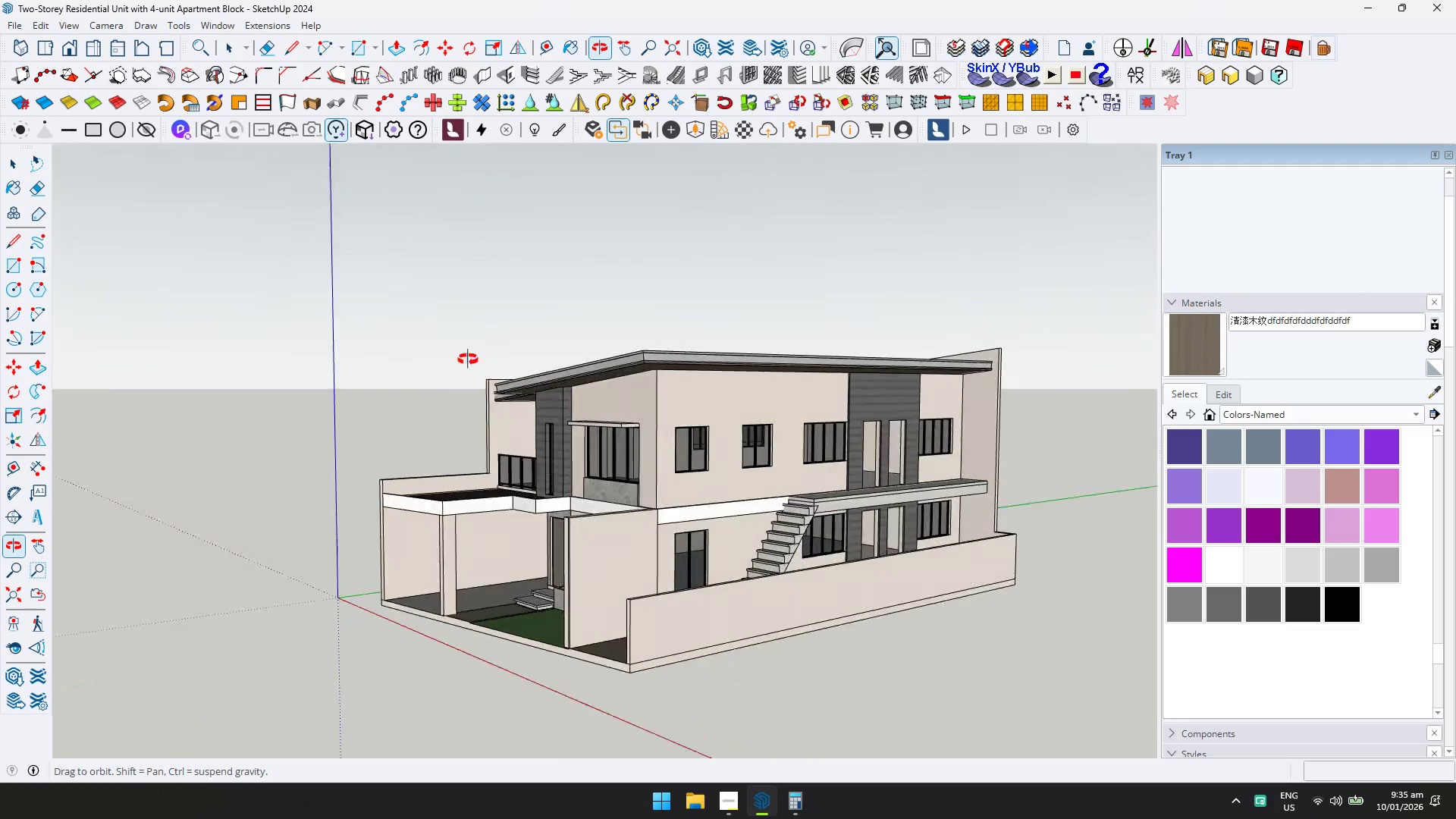 
scroll: coordinate [735, 466], scroll_direction: up, amount: 1.0
 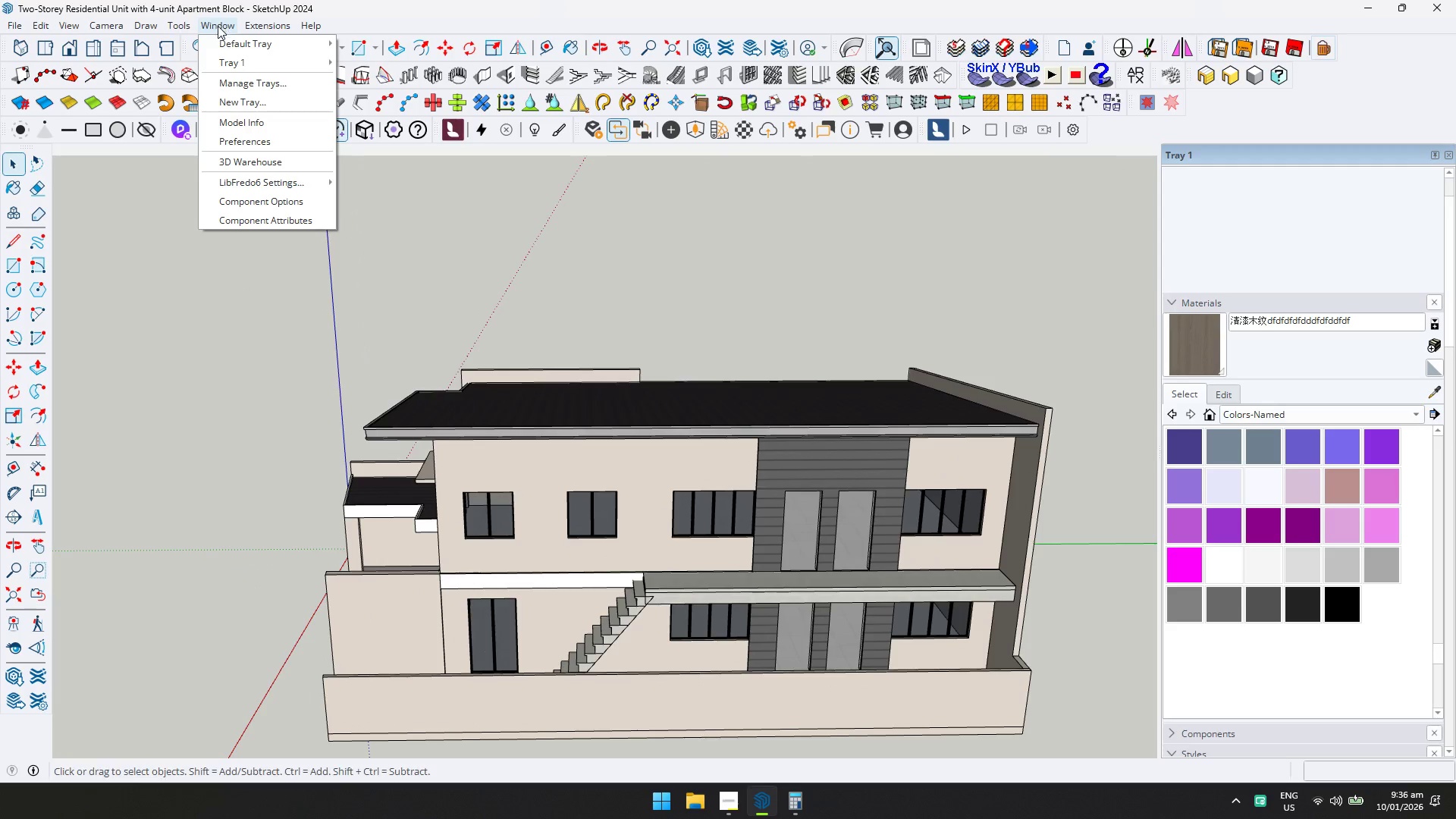 
double_click([243, 158])
 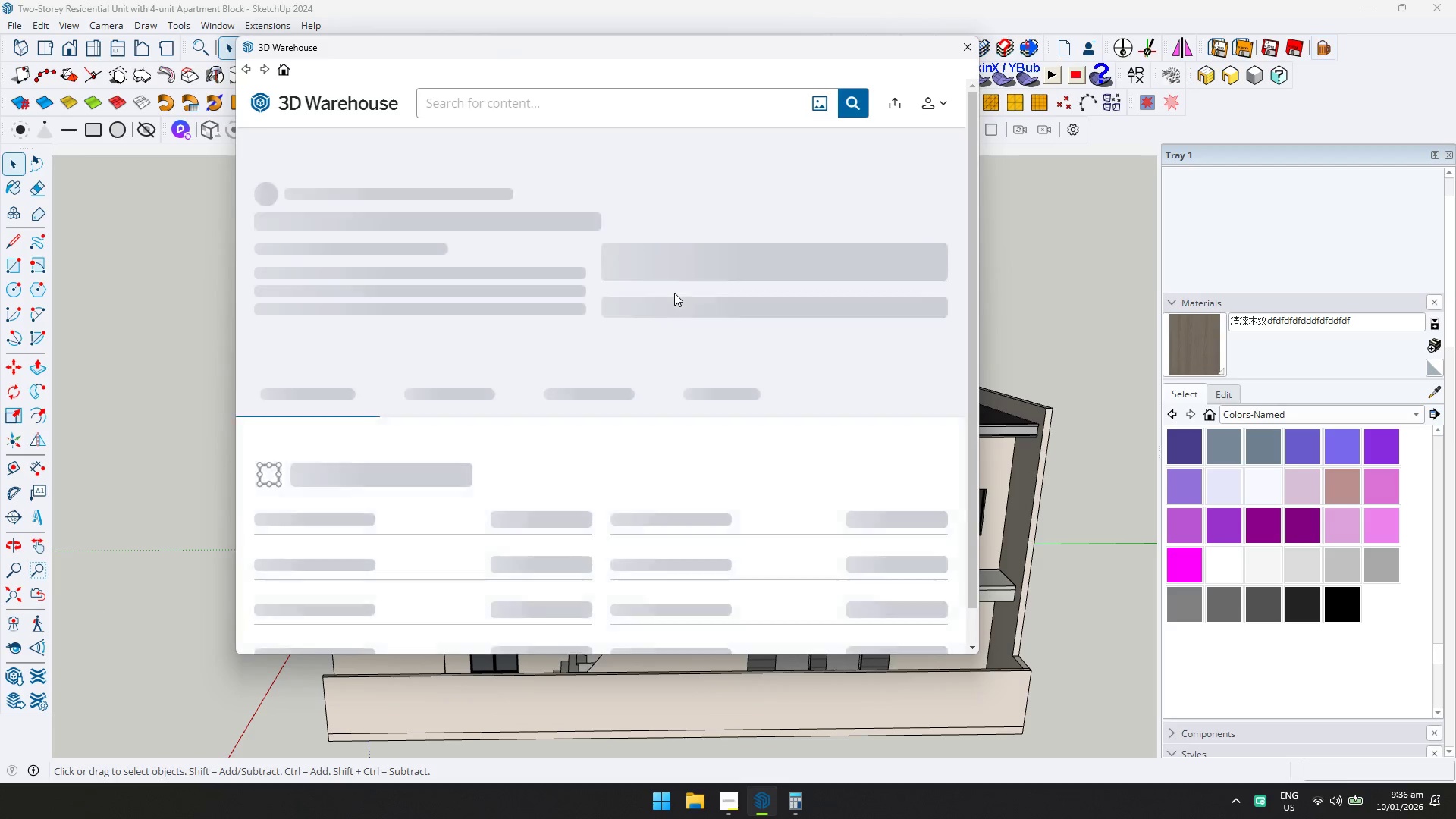 
left_click([517, 111])
 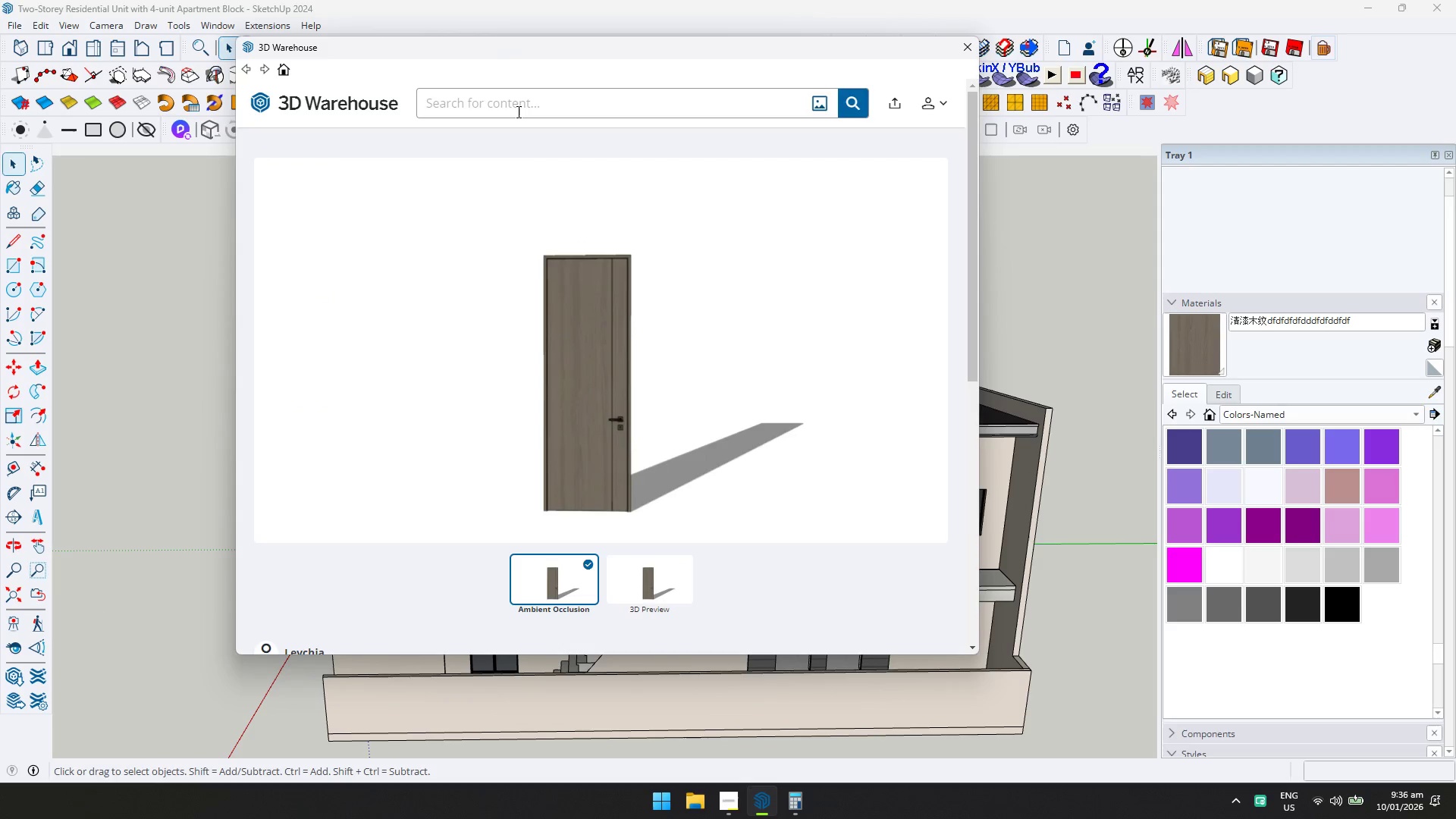 
type(DOOR)
 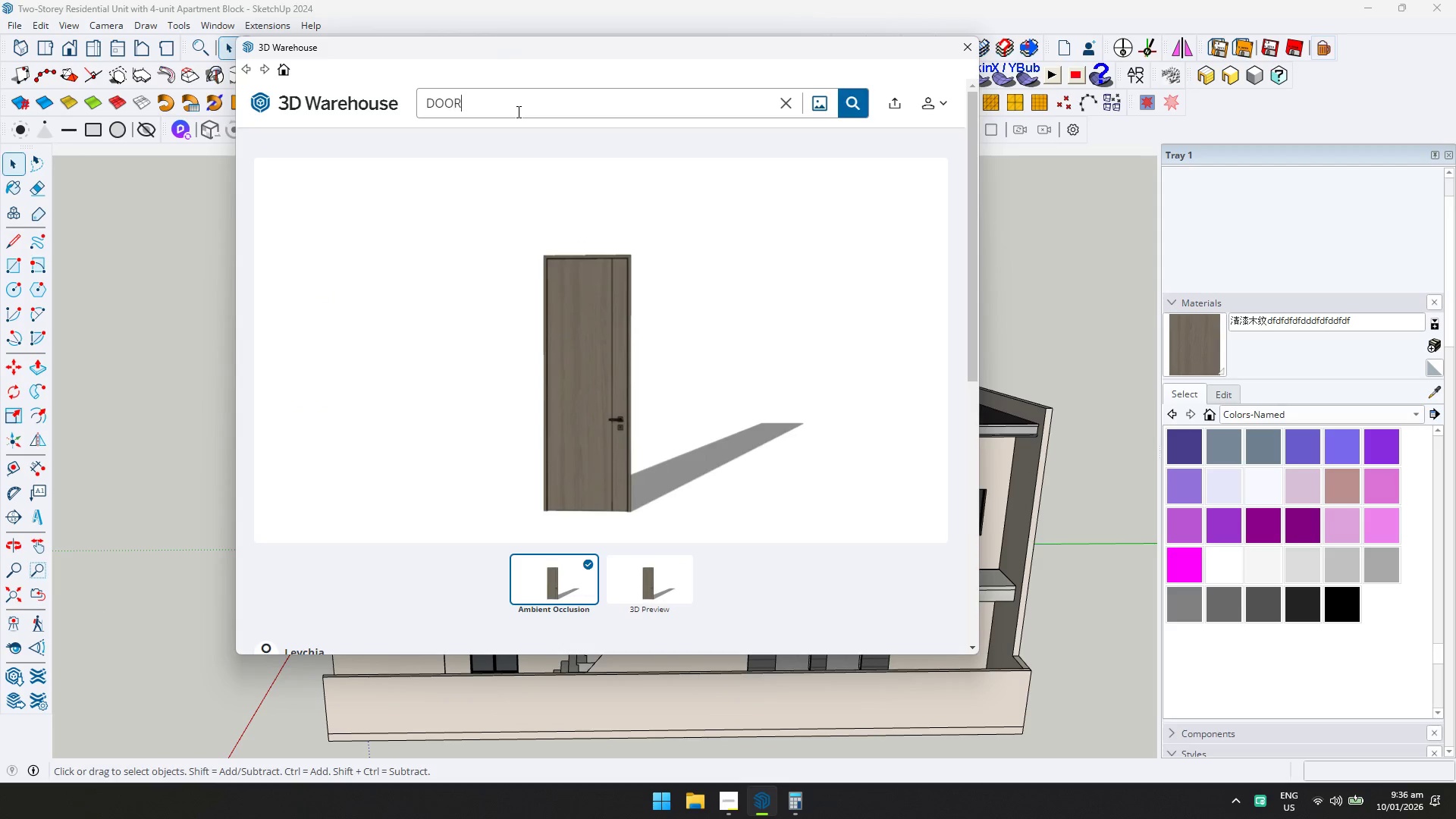 
key(Enter)
 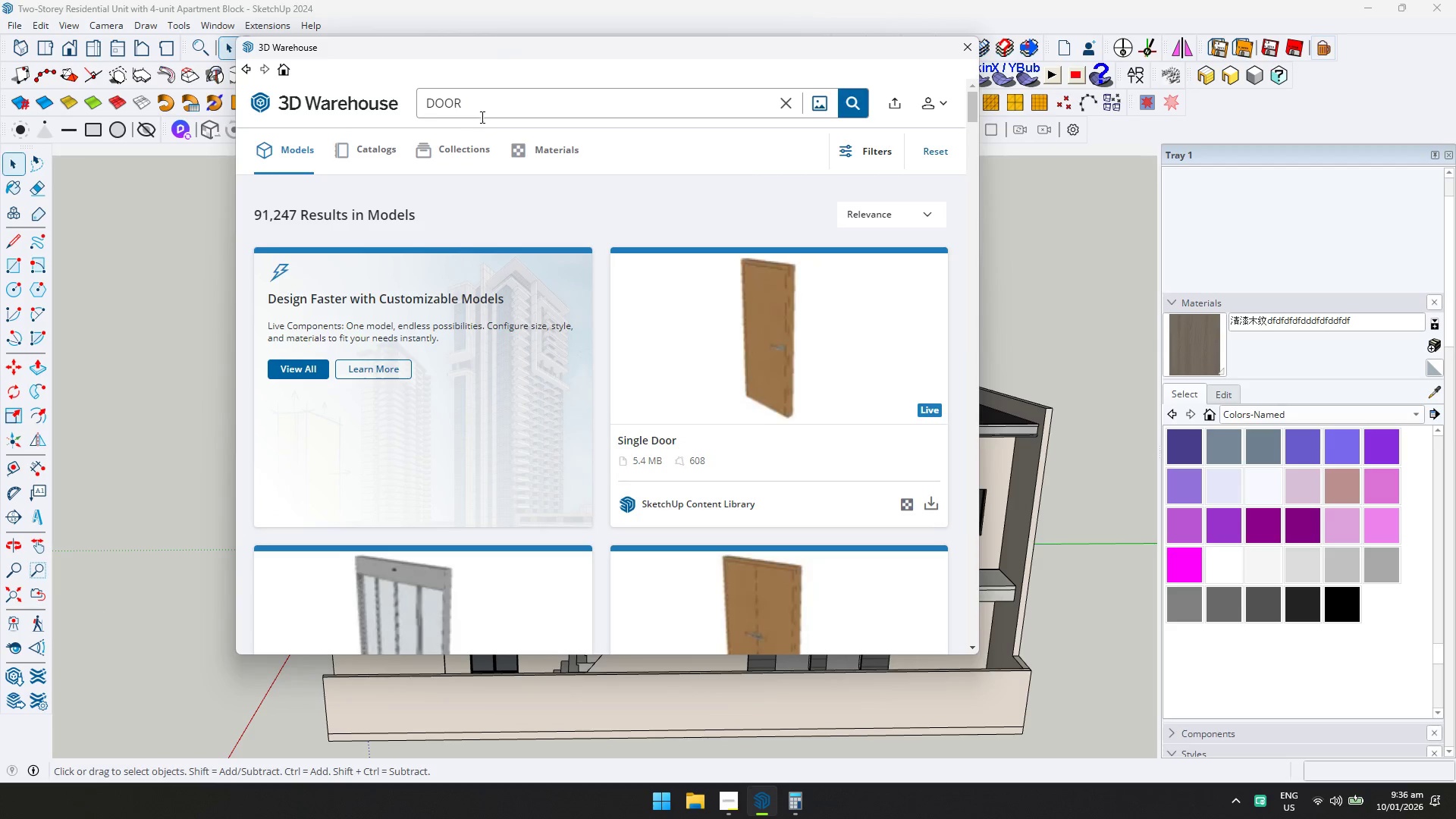 
wait(5.61)
 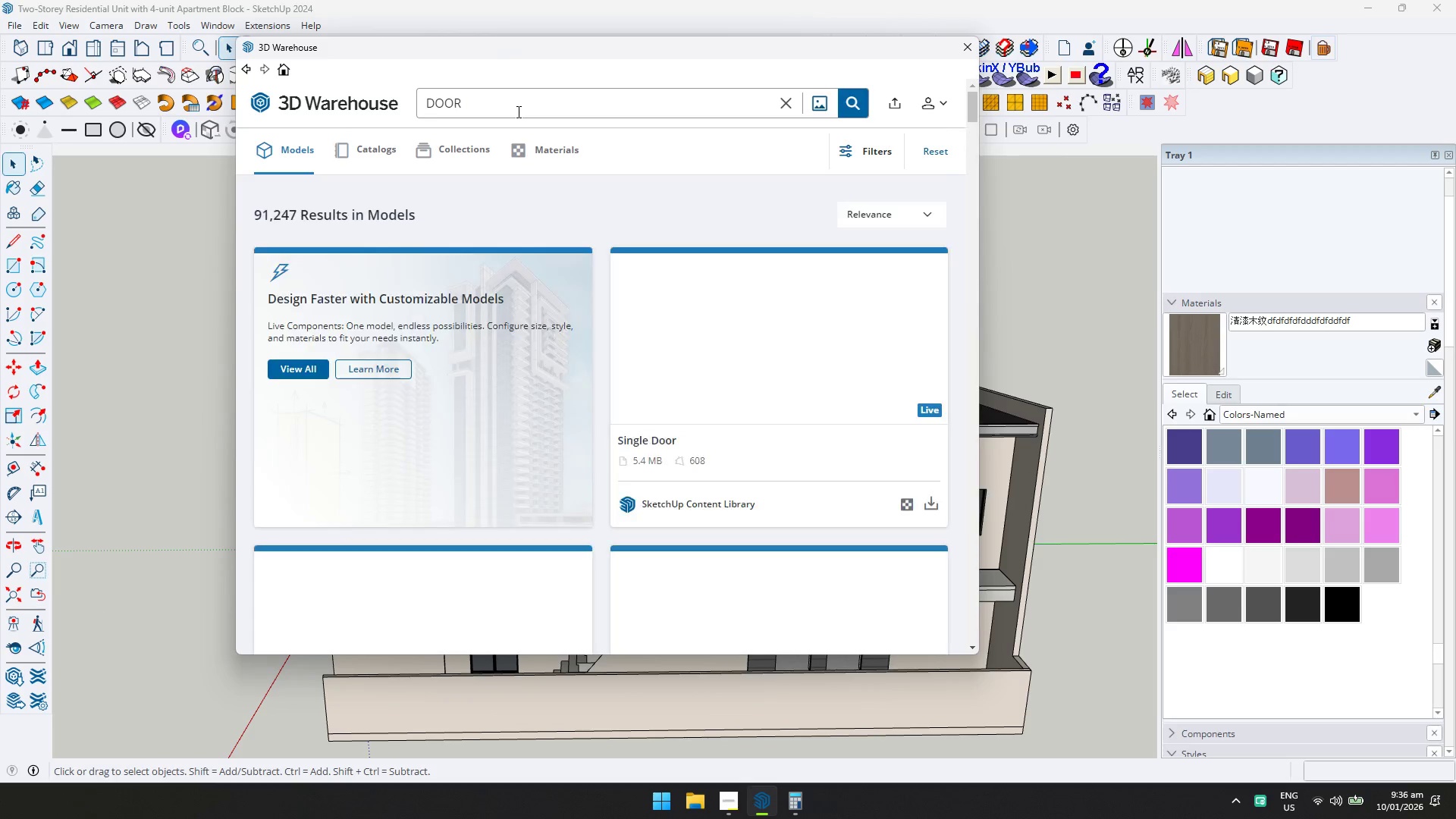 
scroll: coordinate [708, 383], scroll_direction: down, amount: 6.0
 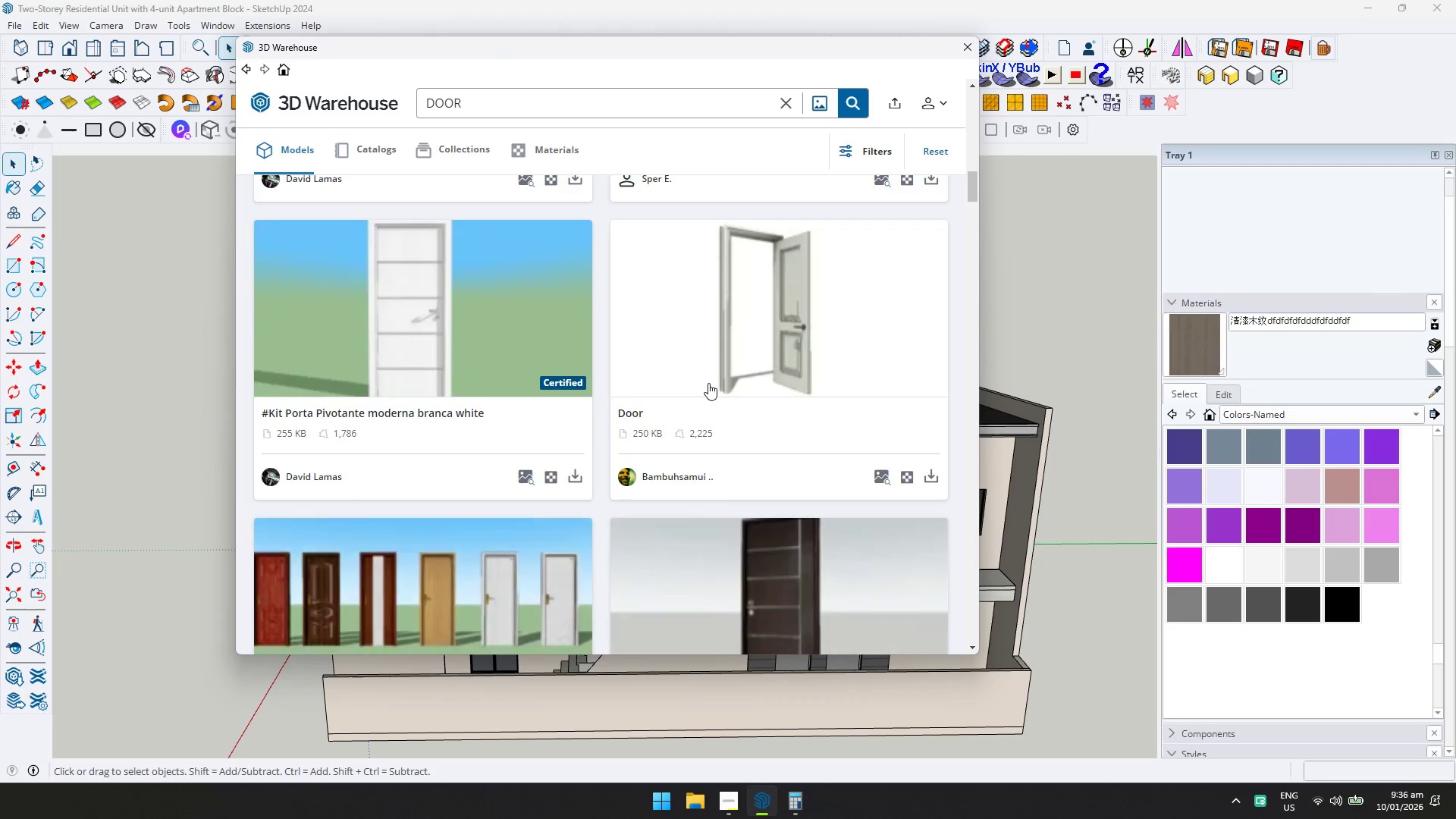 
scroll: coordinate [764, 412], scroll_direction: down, amount: 5.0
 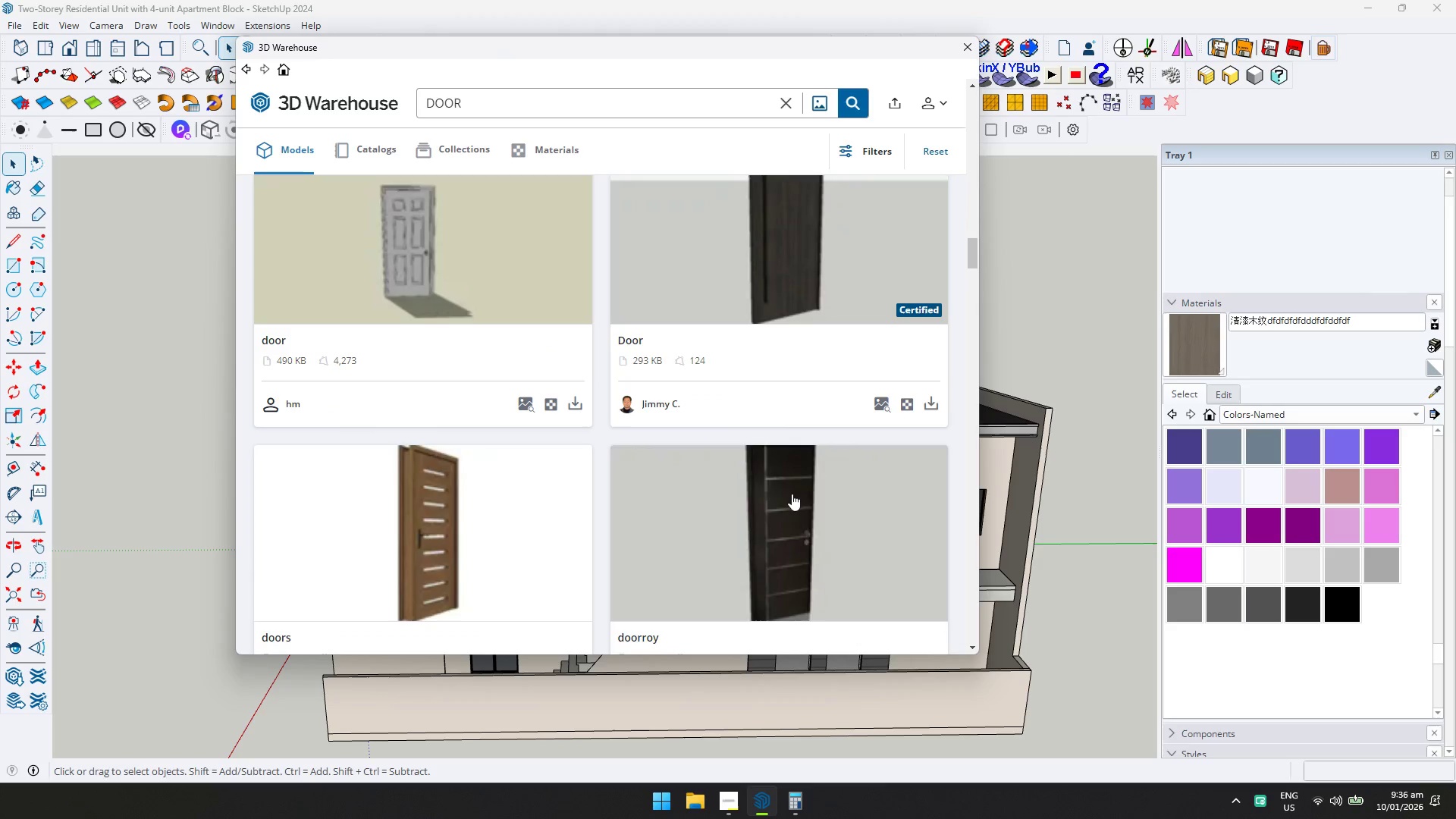 
left_click([792, 494])
 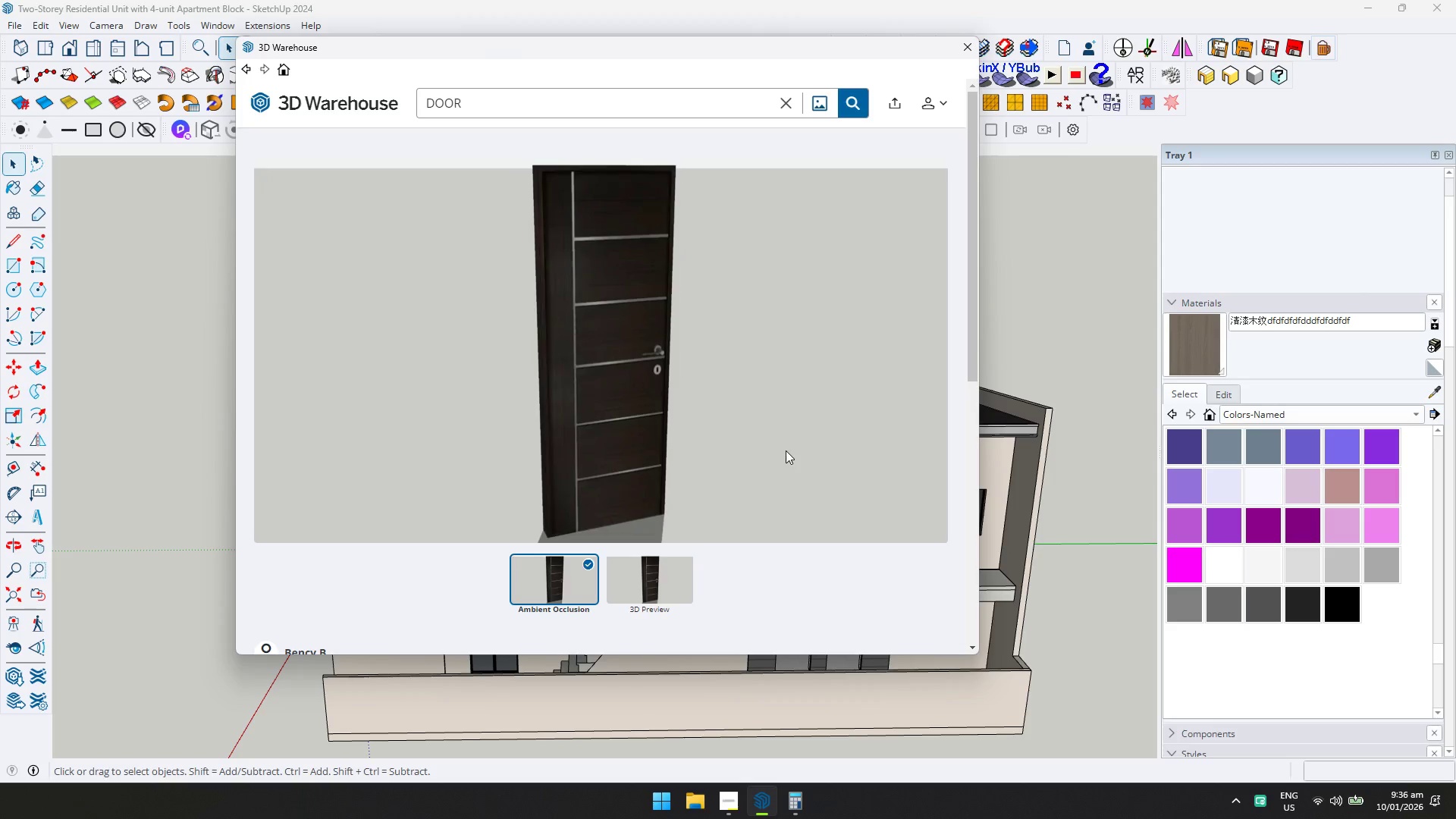 
scroll: coordinate [786, 450], scroll_direction: down, amount: 1.0
 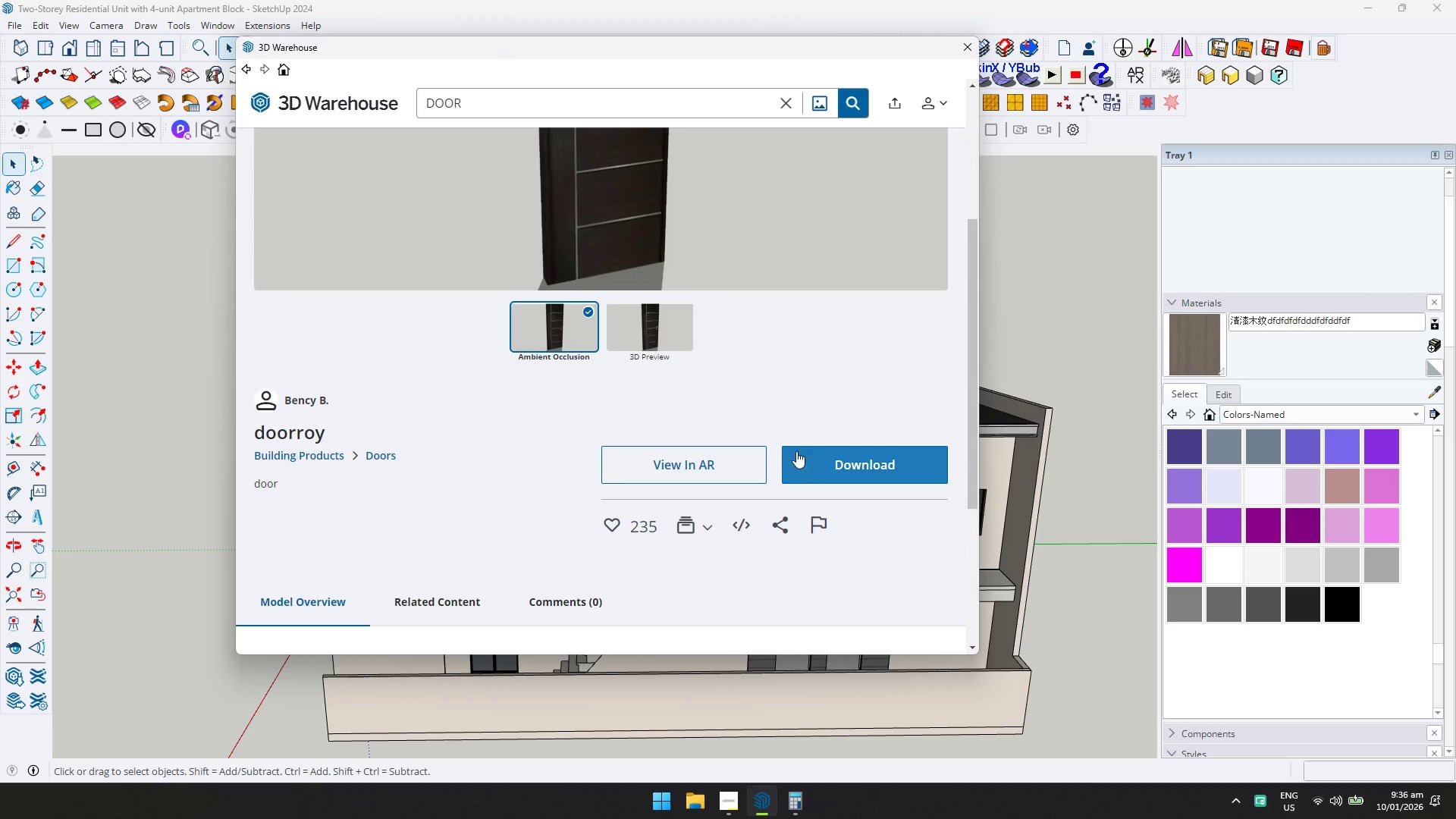 
left_click([817, 463])
 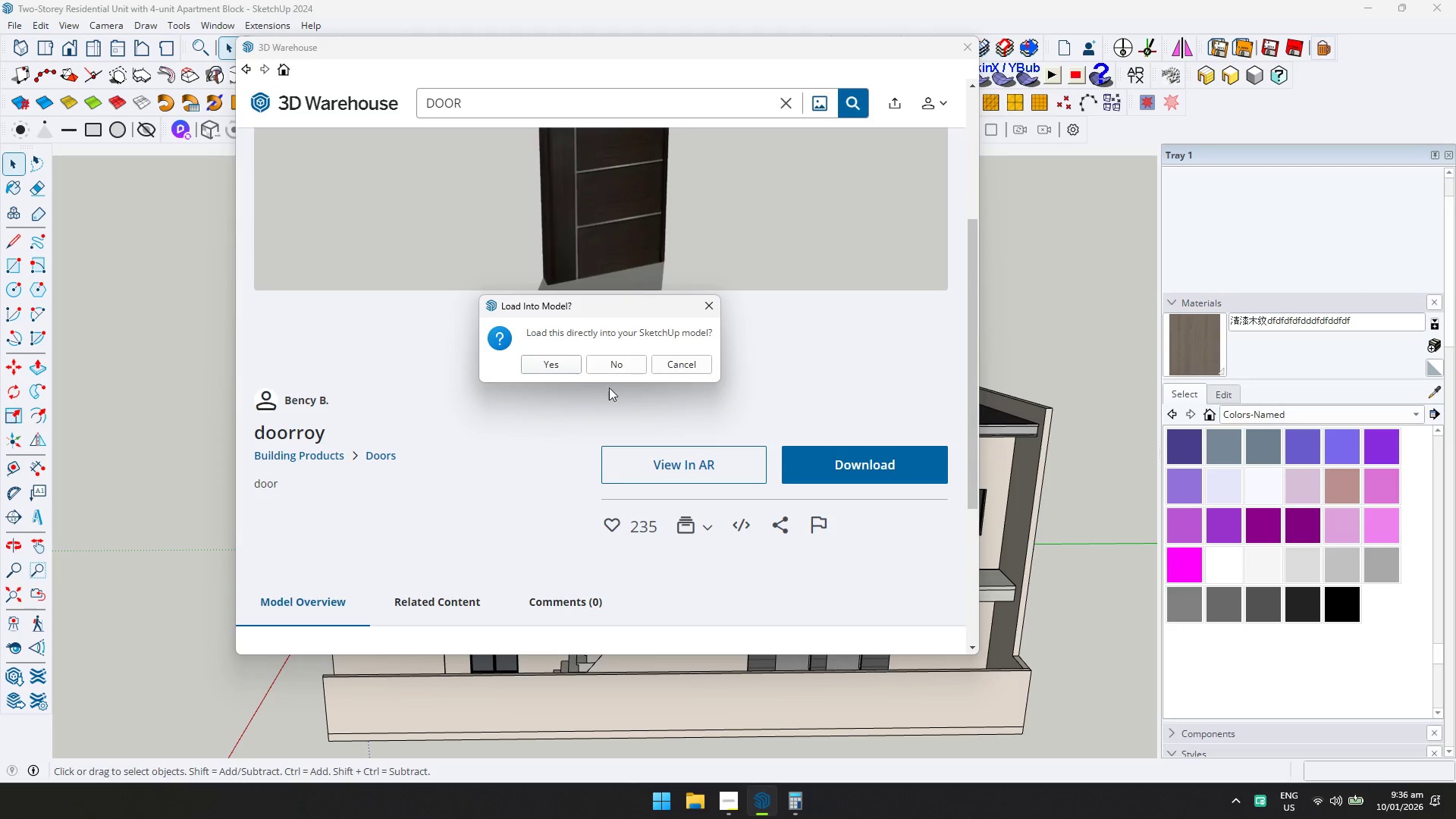 
left_click([570, 361])
 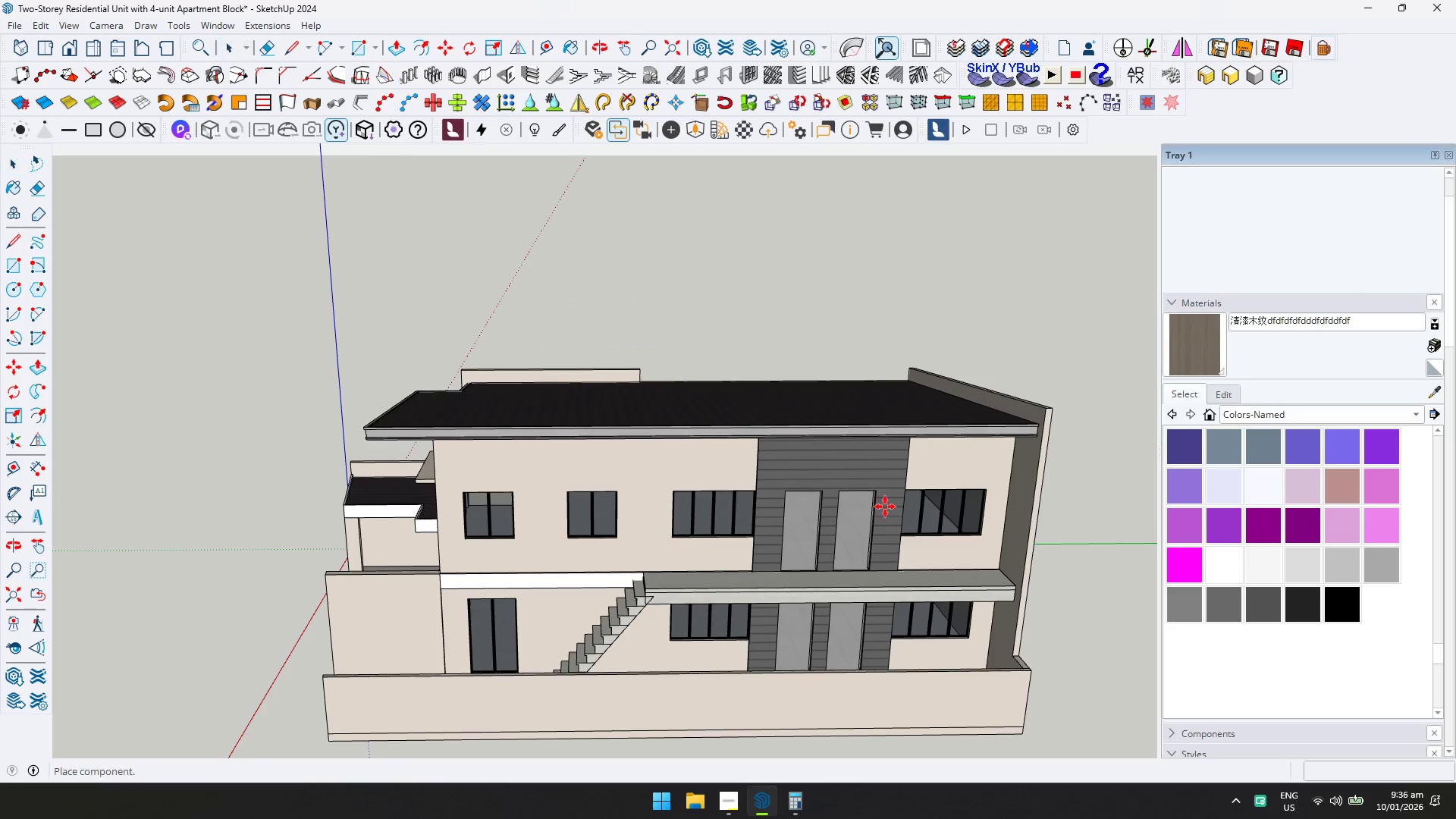 
left_click([836, 564])
 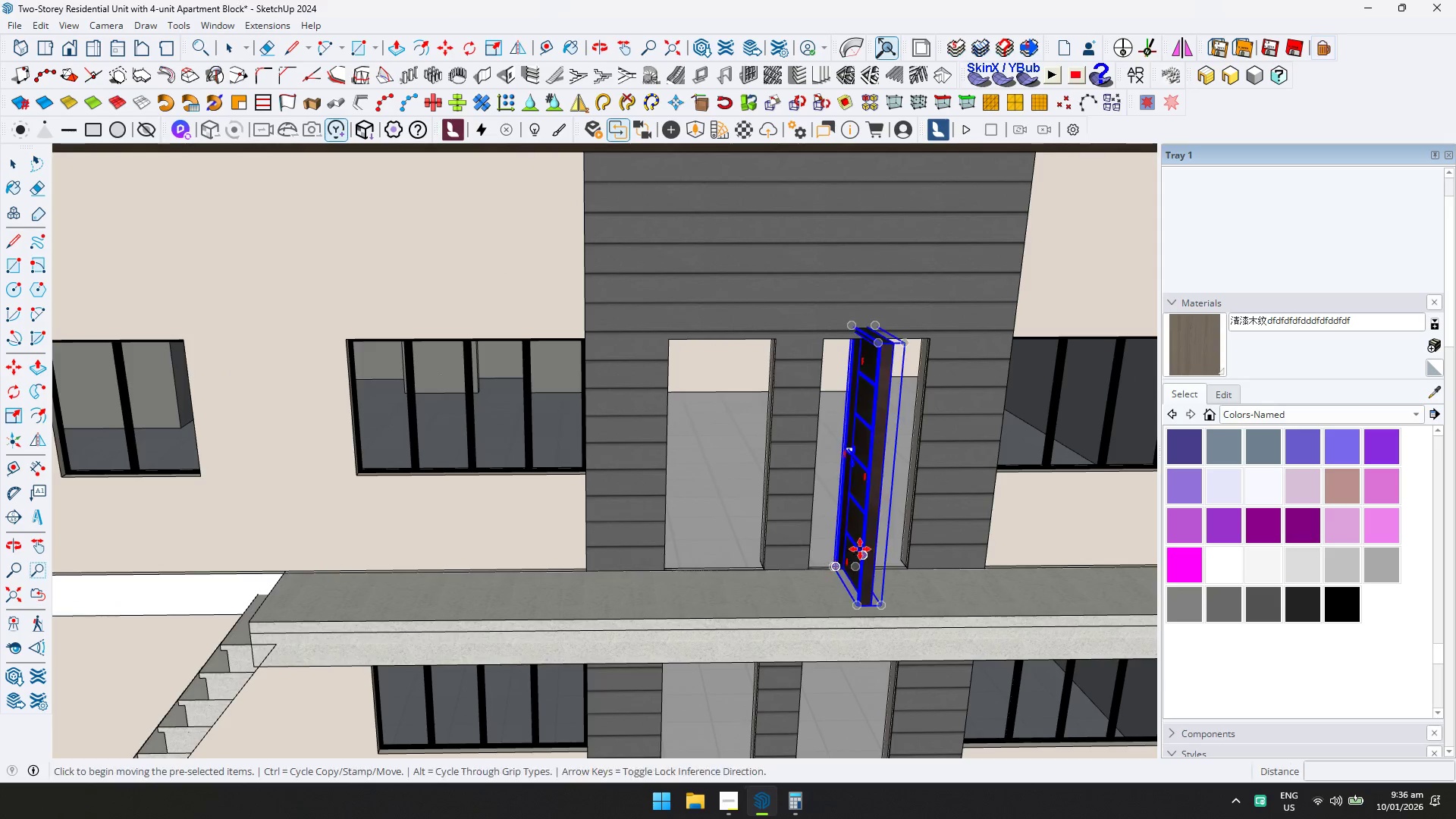 
scroll: coordinate [896, 544], scroll_direction: up, amount: 11.0
 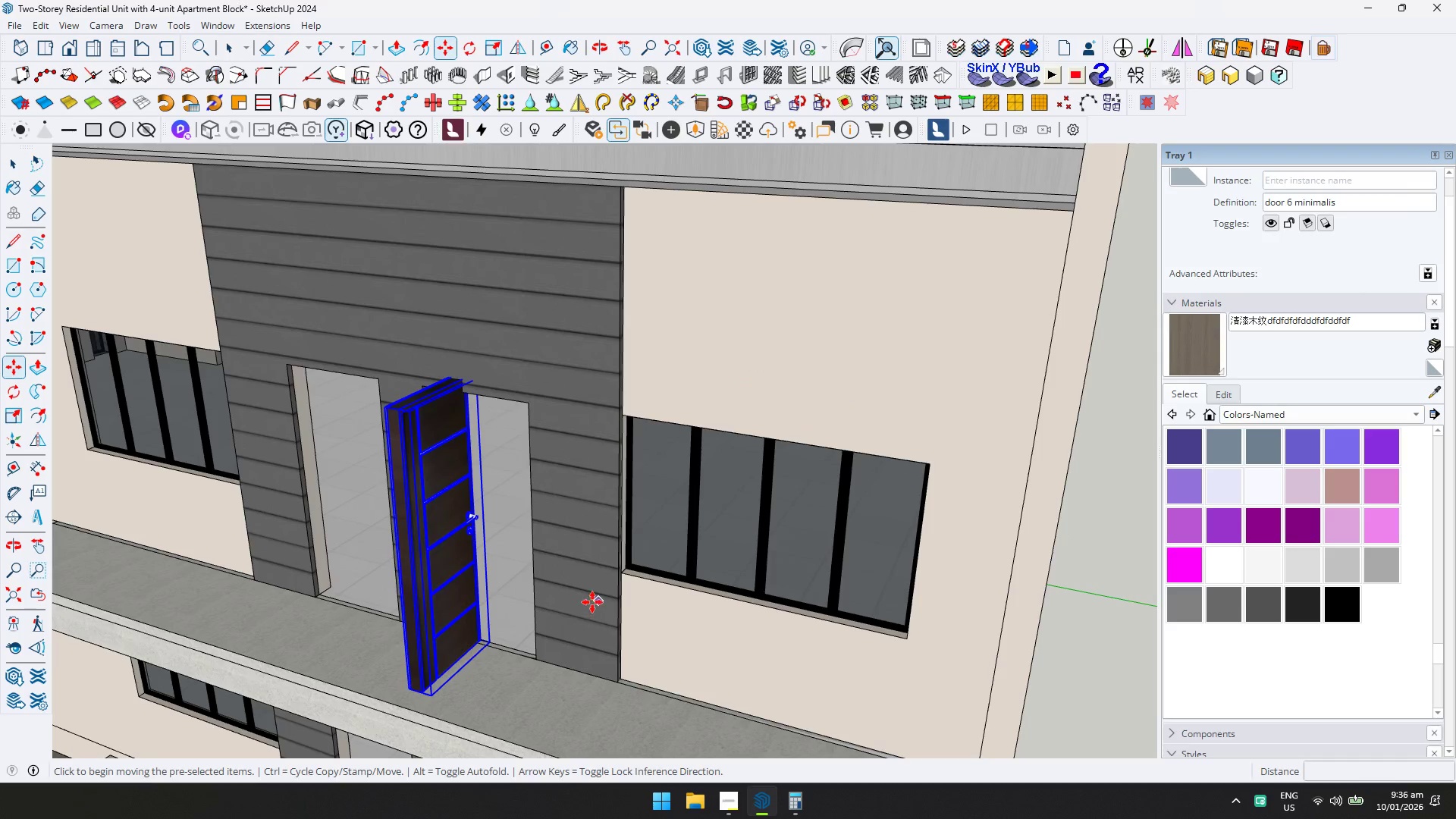 
key(Q)
 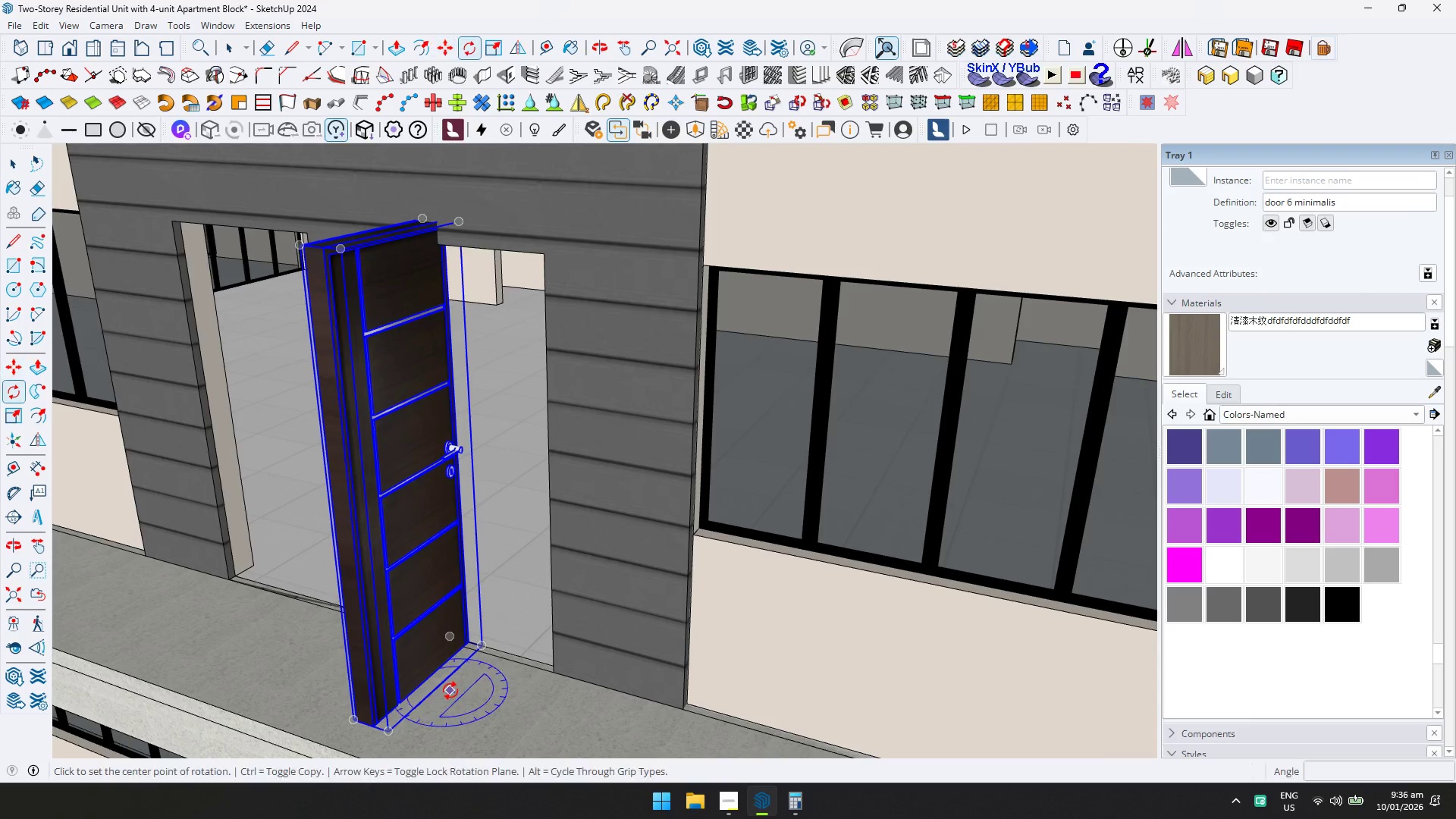 
left_click([450, 691])
 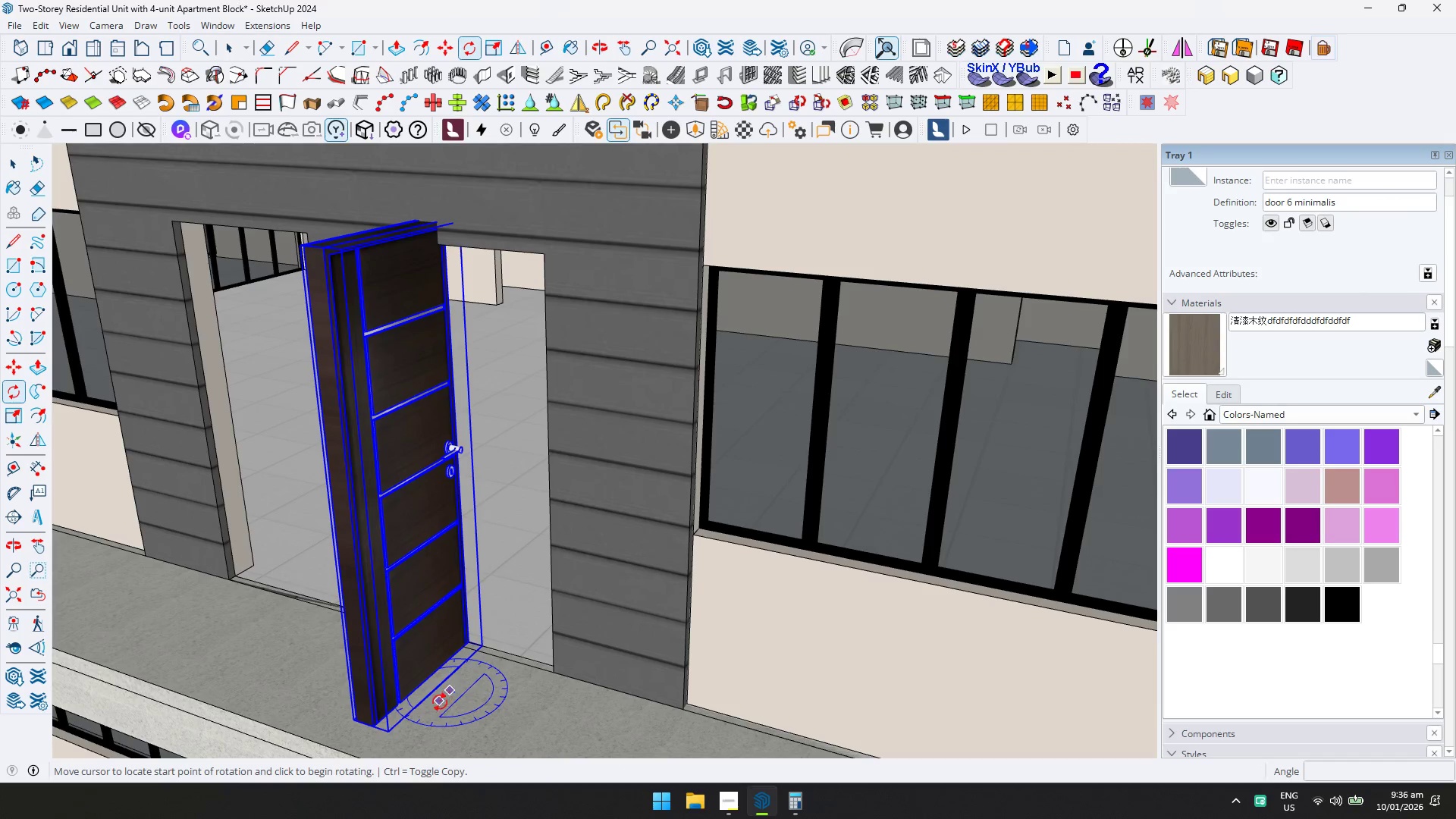 
scroll: coordinate [491, 652], scroll_direction: up, amount: 4.0
 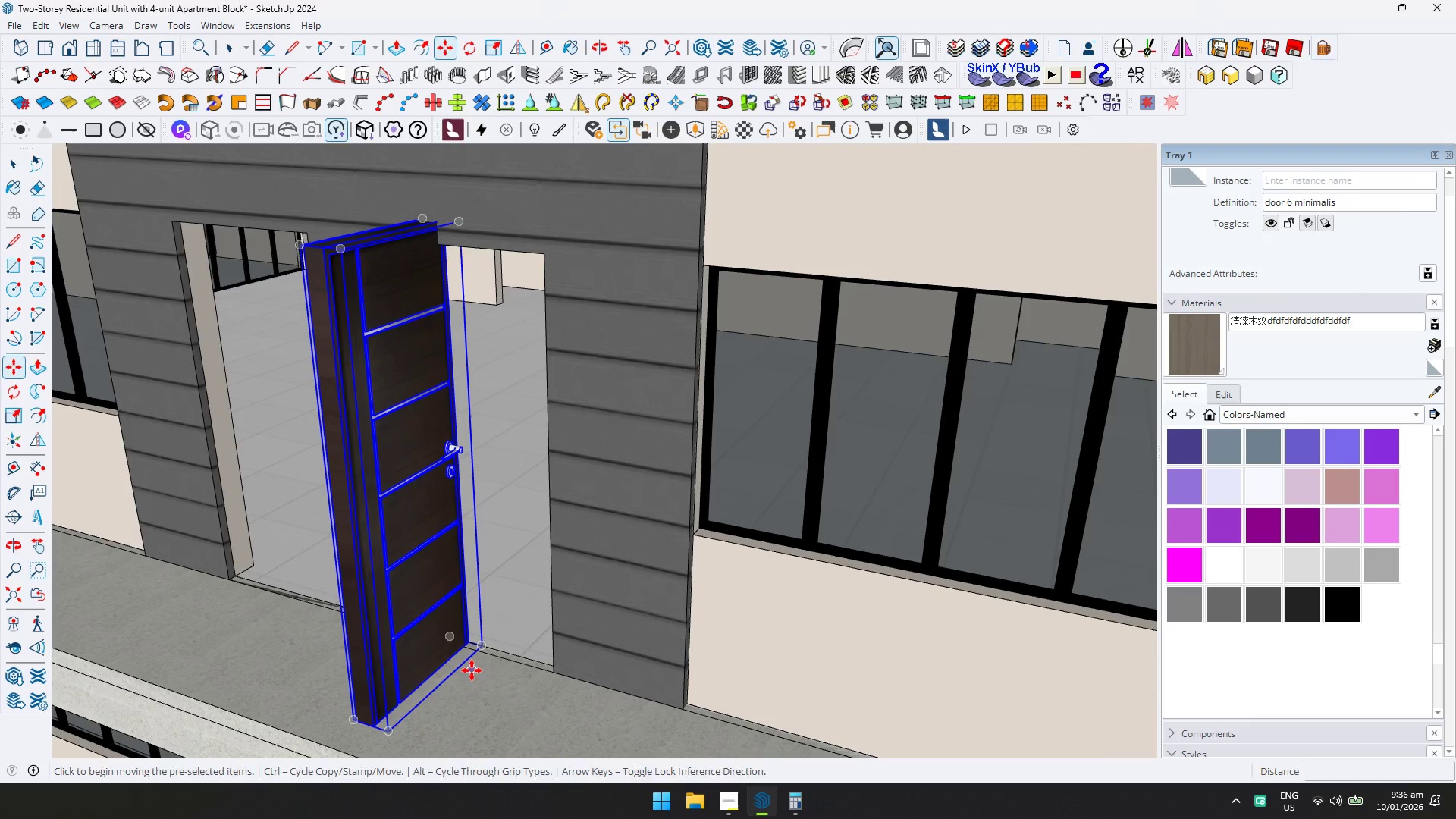 
double_click([438, 705])
 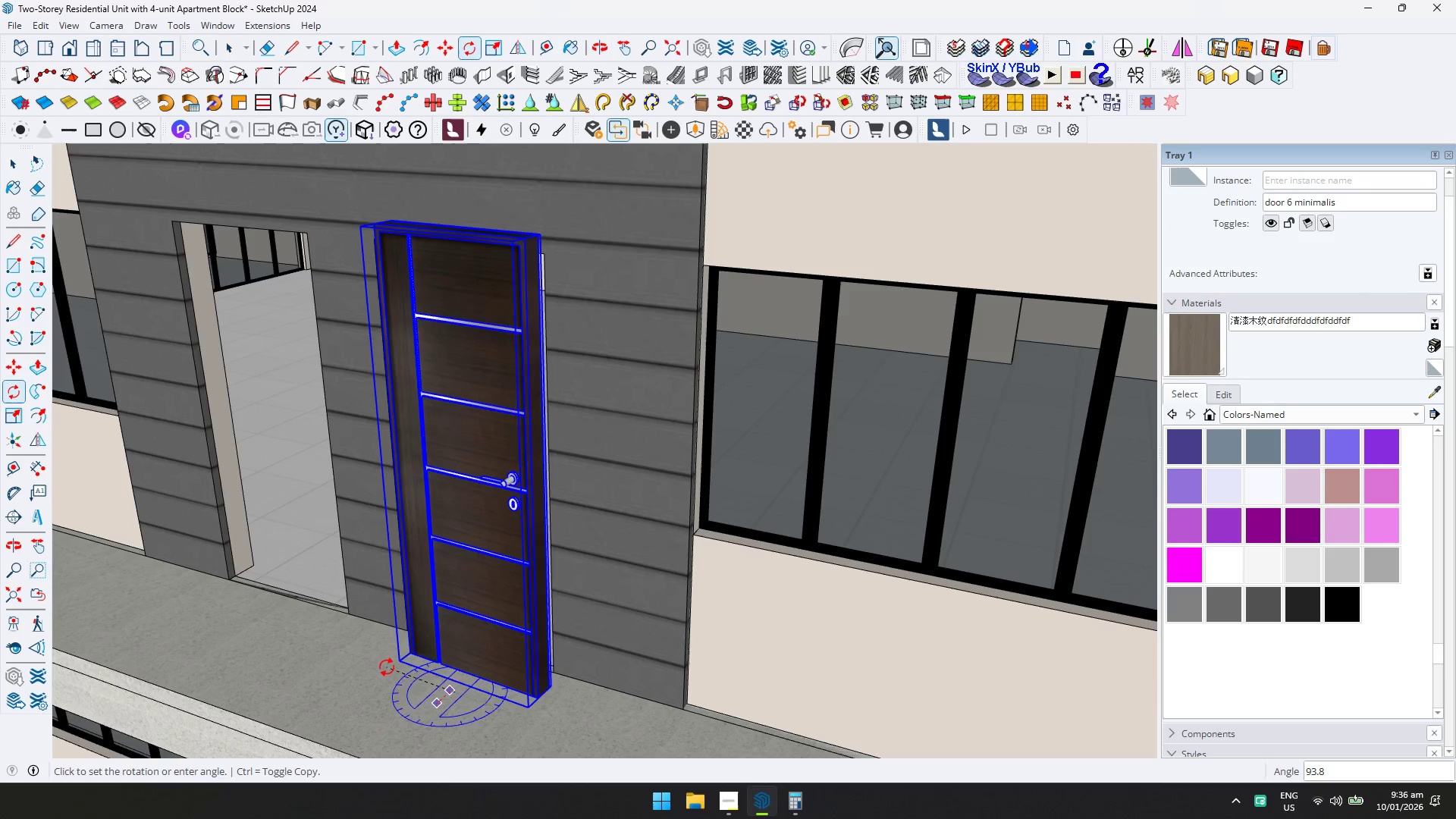 
left_click([387, 670])
 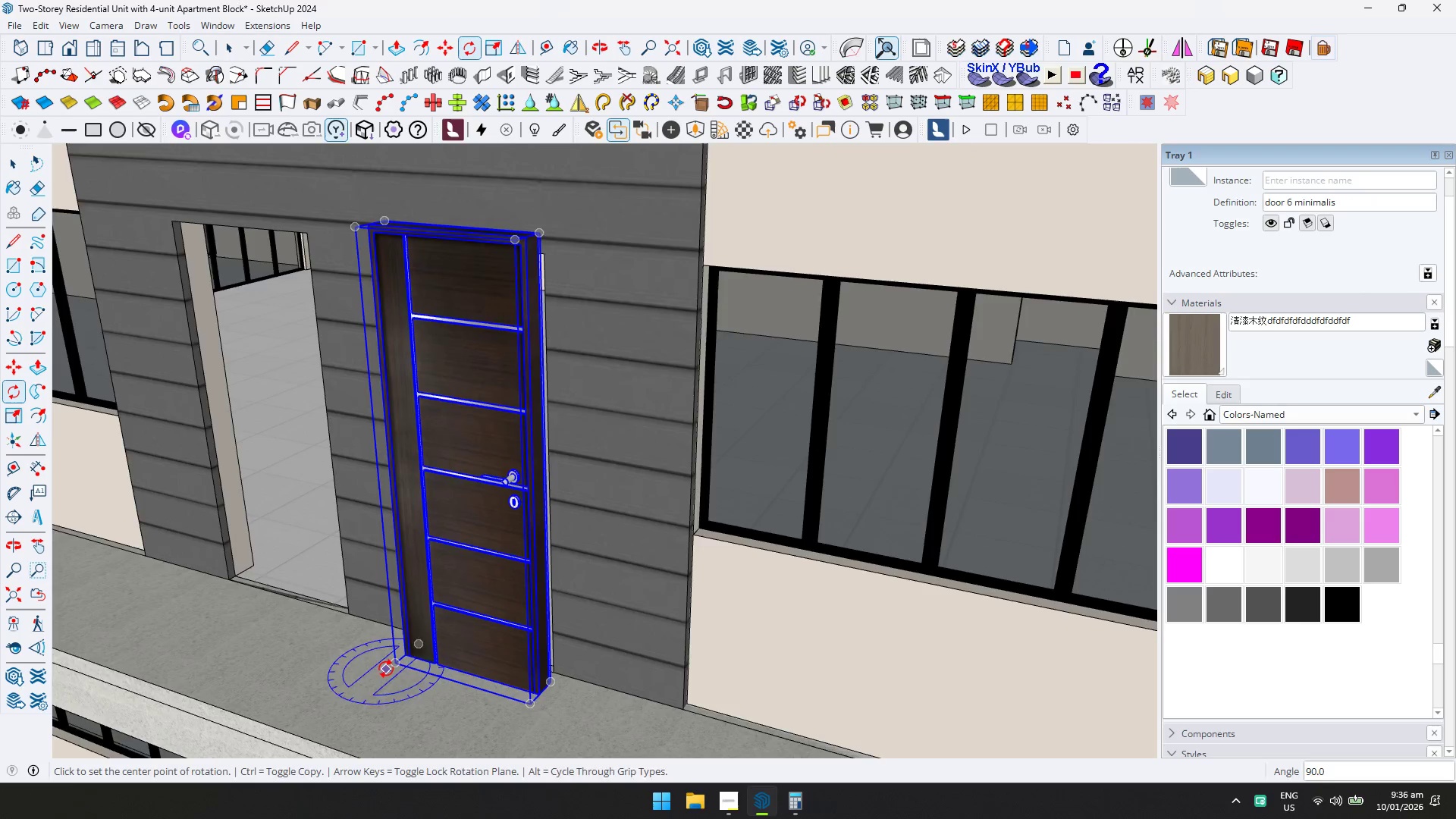 
scroll: coordinate [403, 658], scroll_direction: down, amount: 4.0
 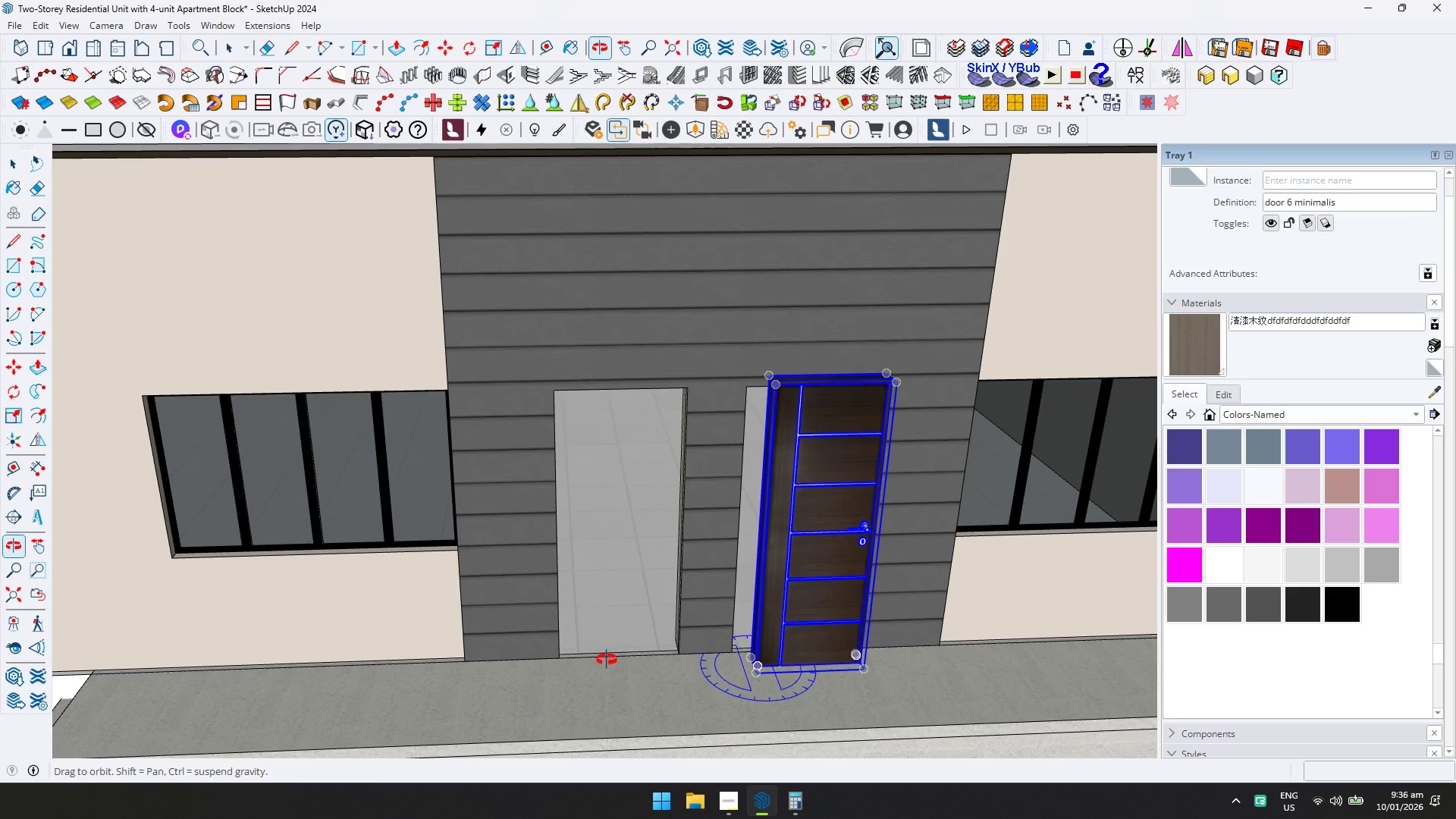 
key(M)
 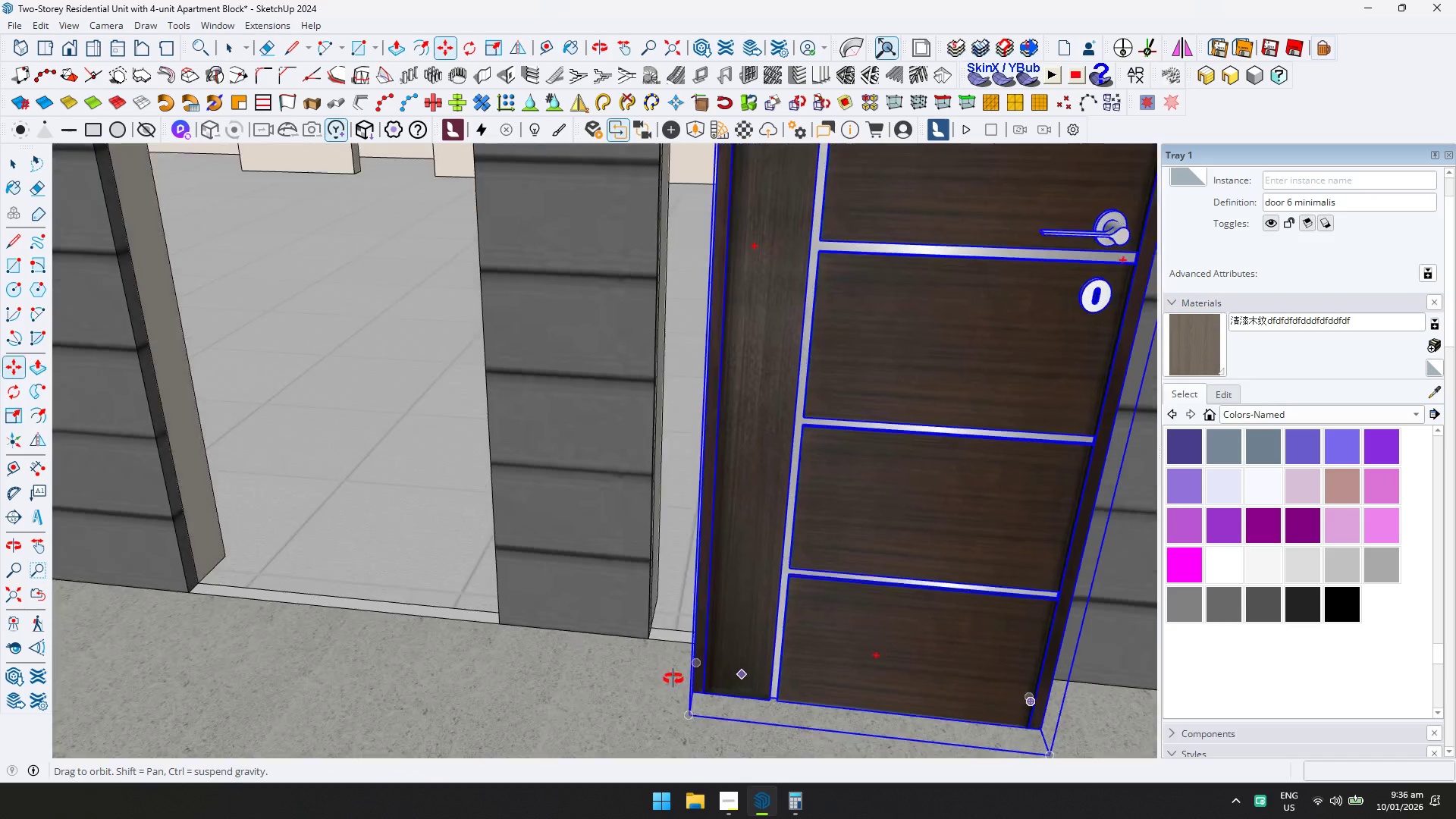 
scroll: coordinate [637, 704], scroll_direction: up, amount: 16.0
 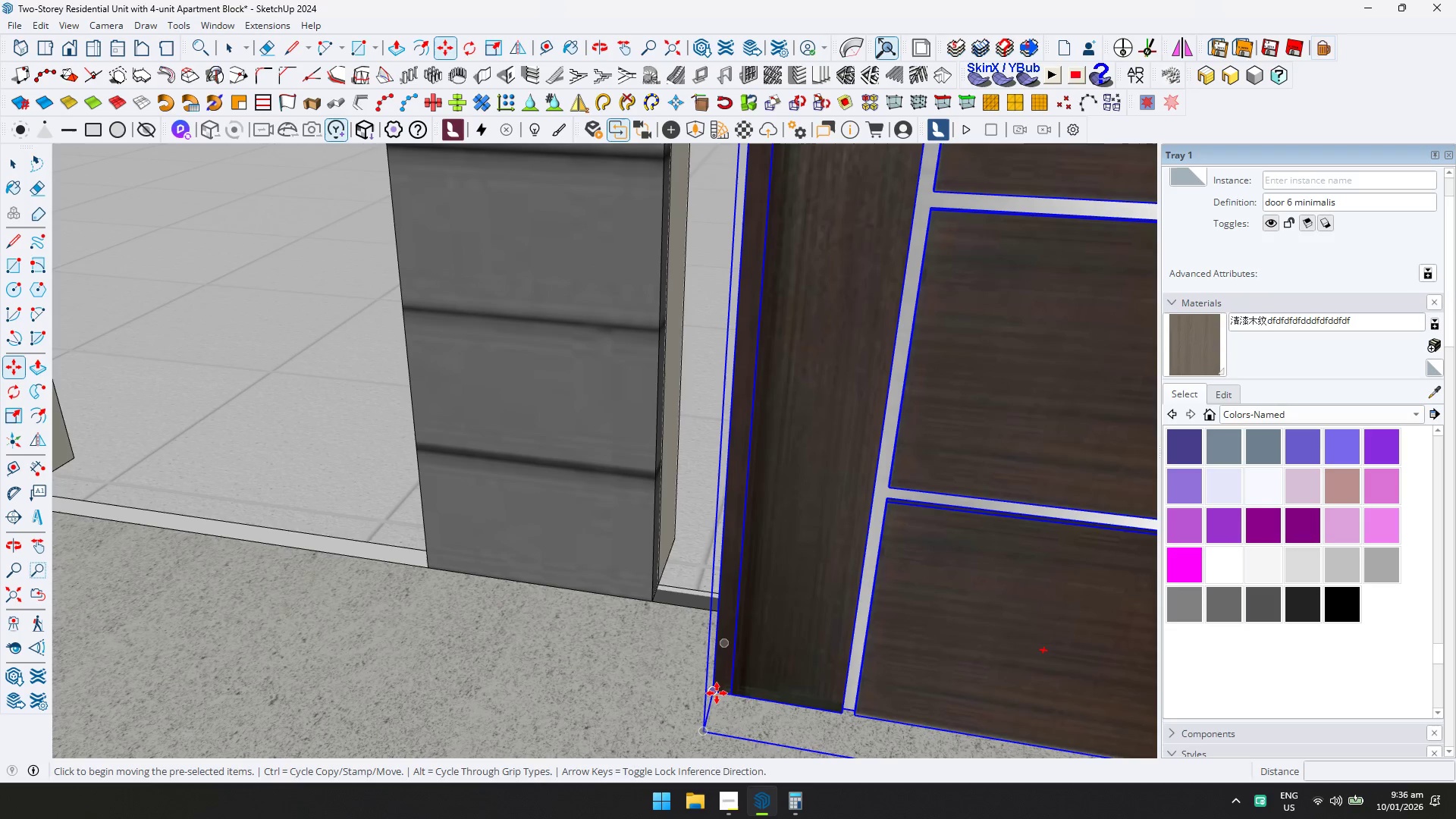 
left_click([716, 693])
 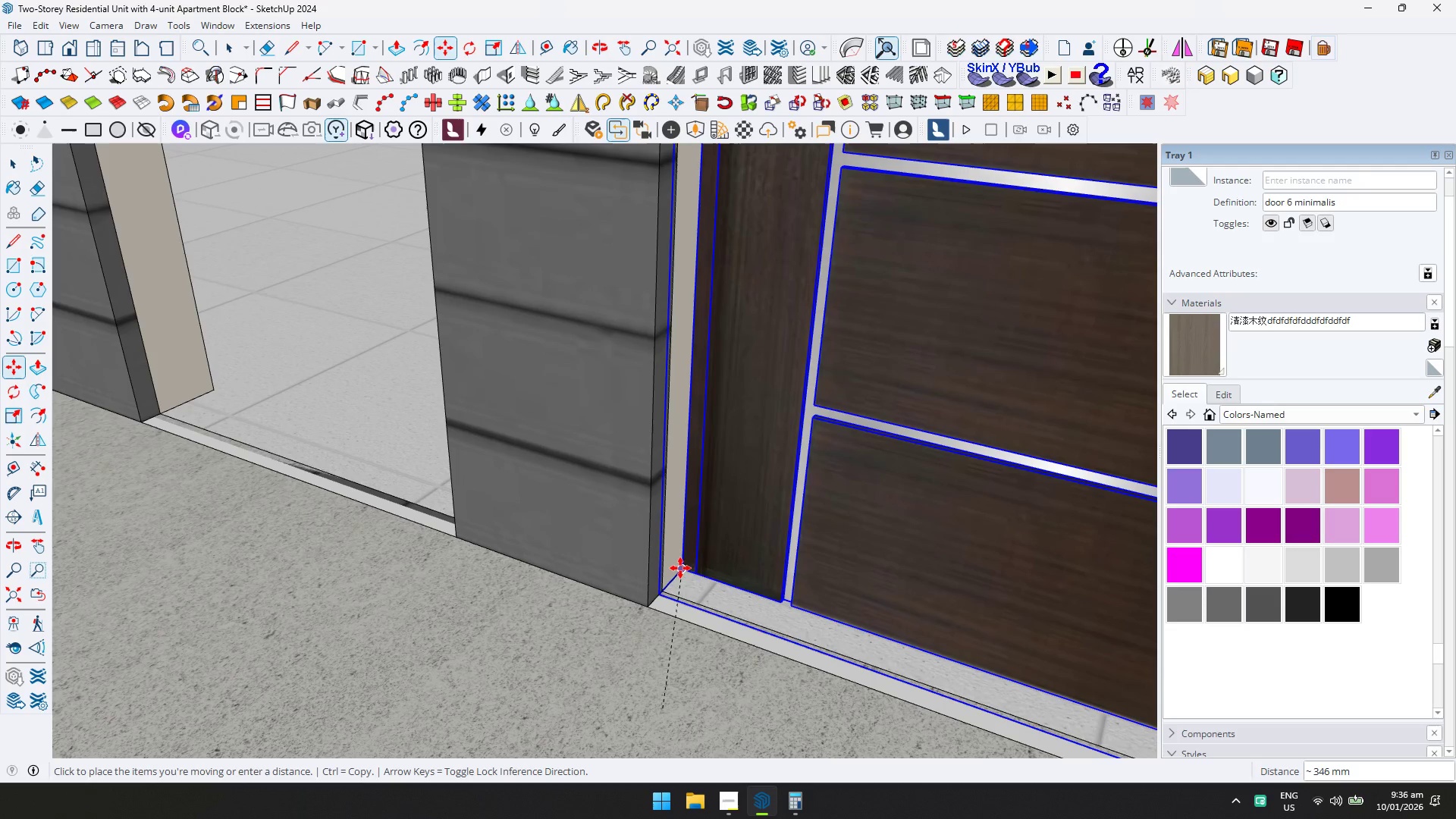 
left_click([679, 571])
 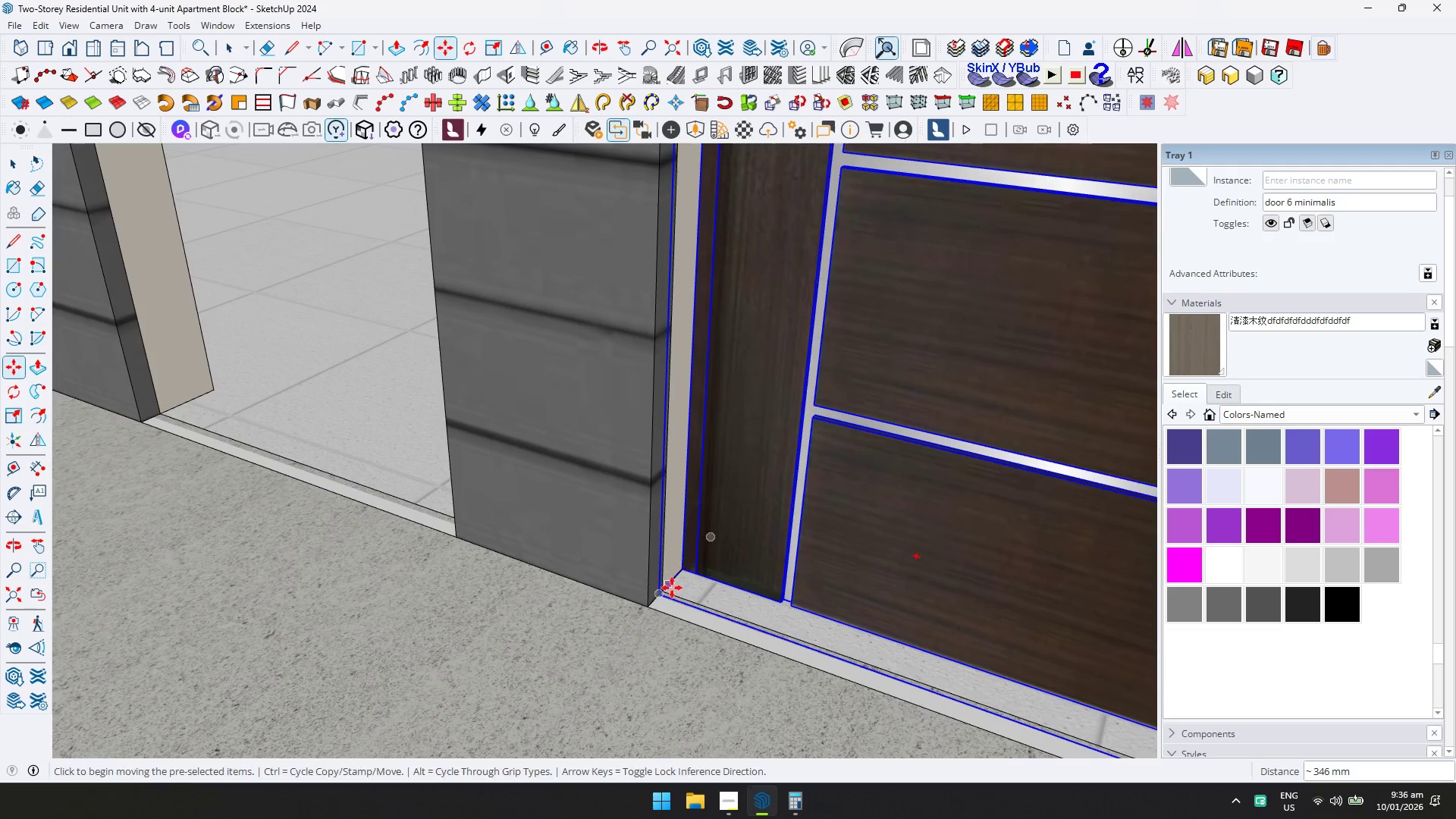 
key(Shift+ShiftLeft)
 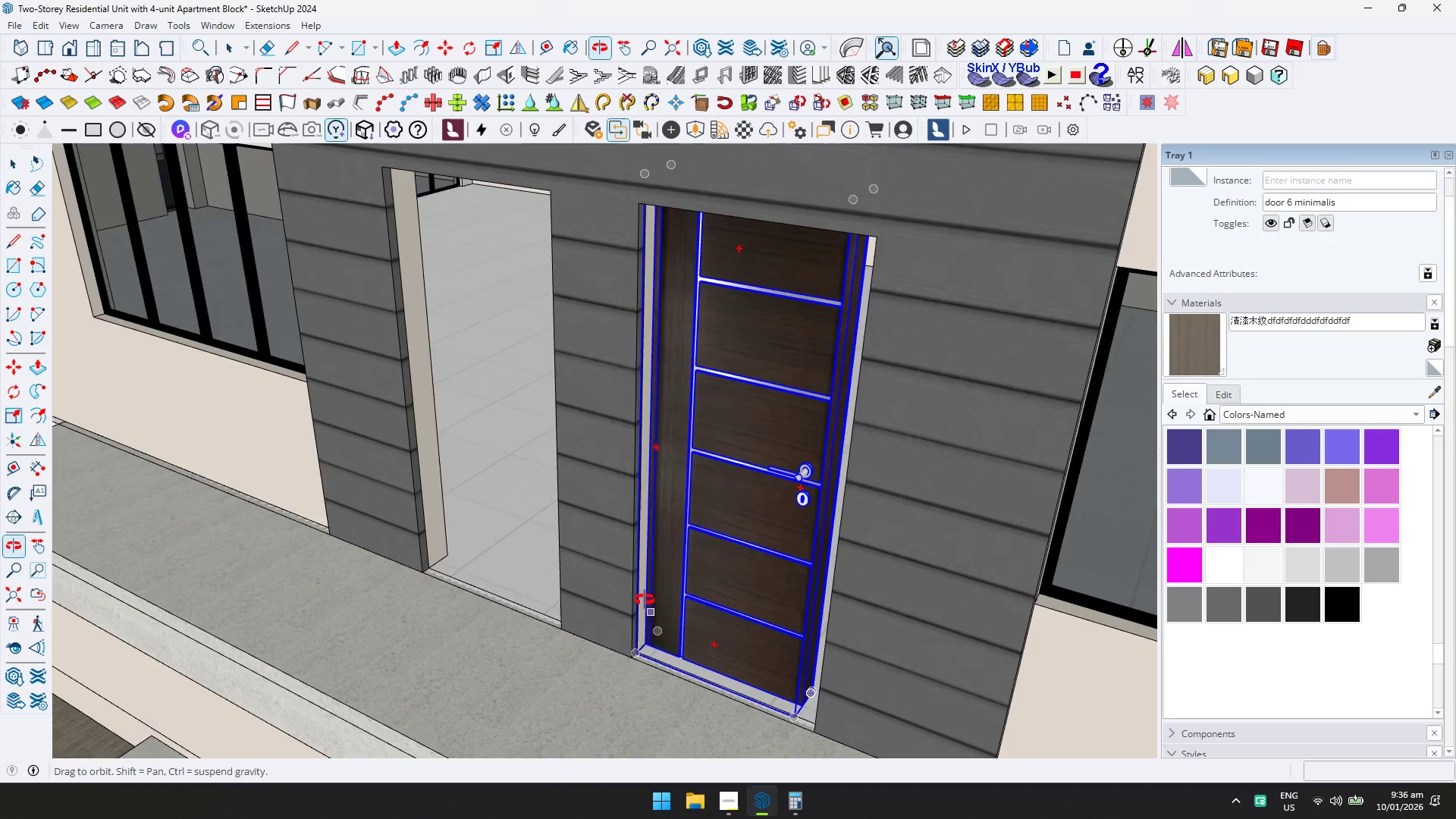 
key(S)
 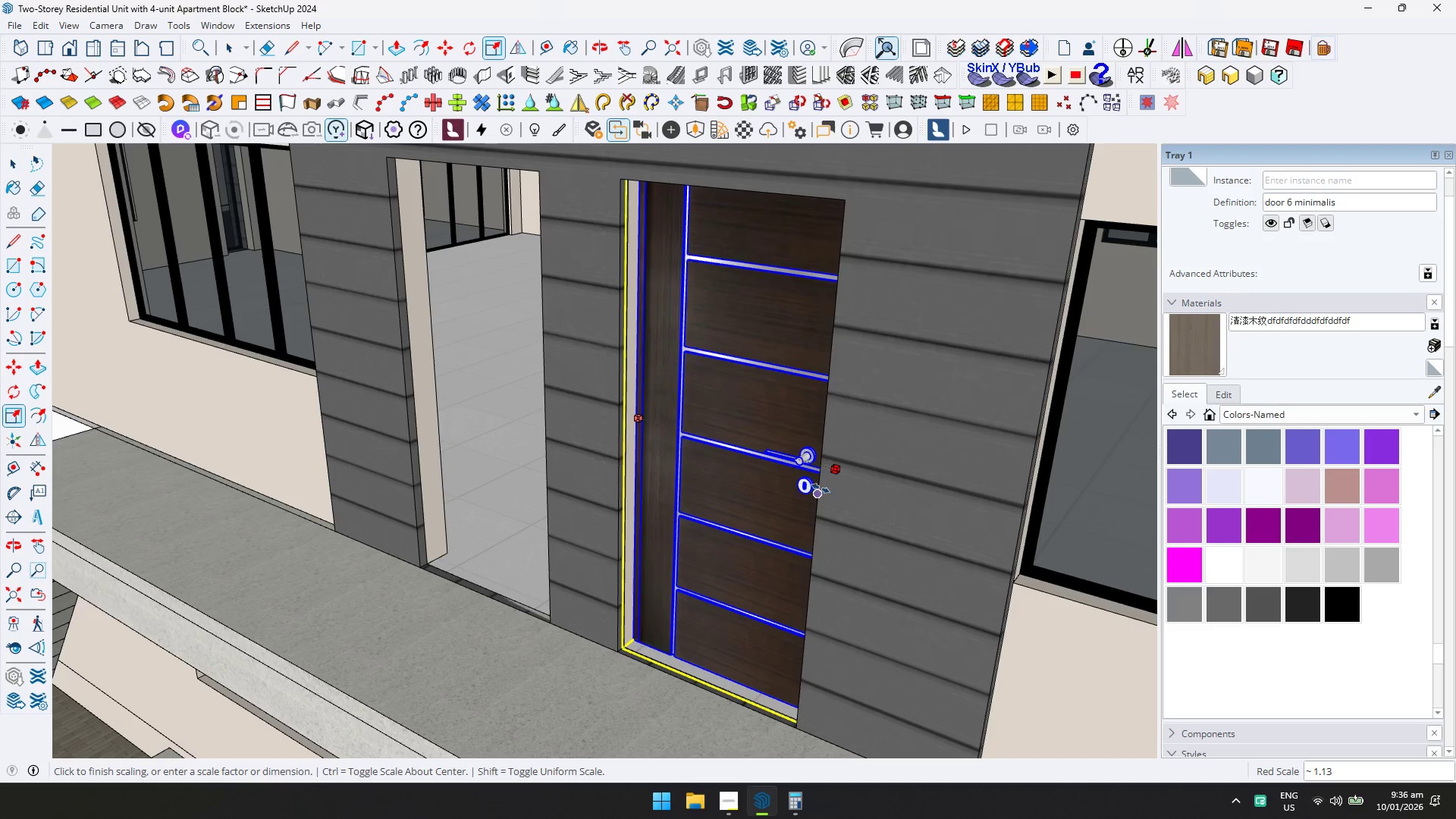 
scroll: coordinate [695, 541], scroll_direction: down, amount: 11.0
 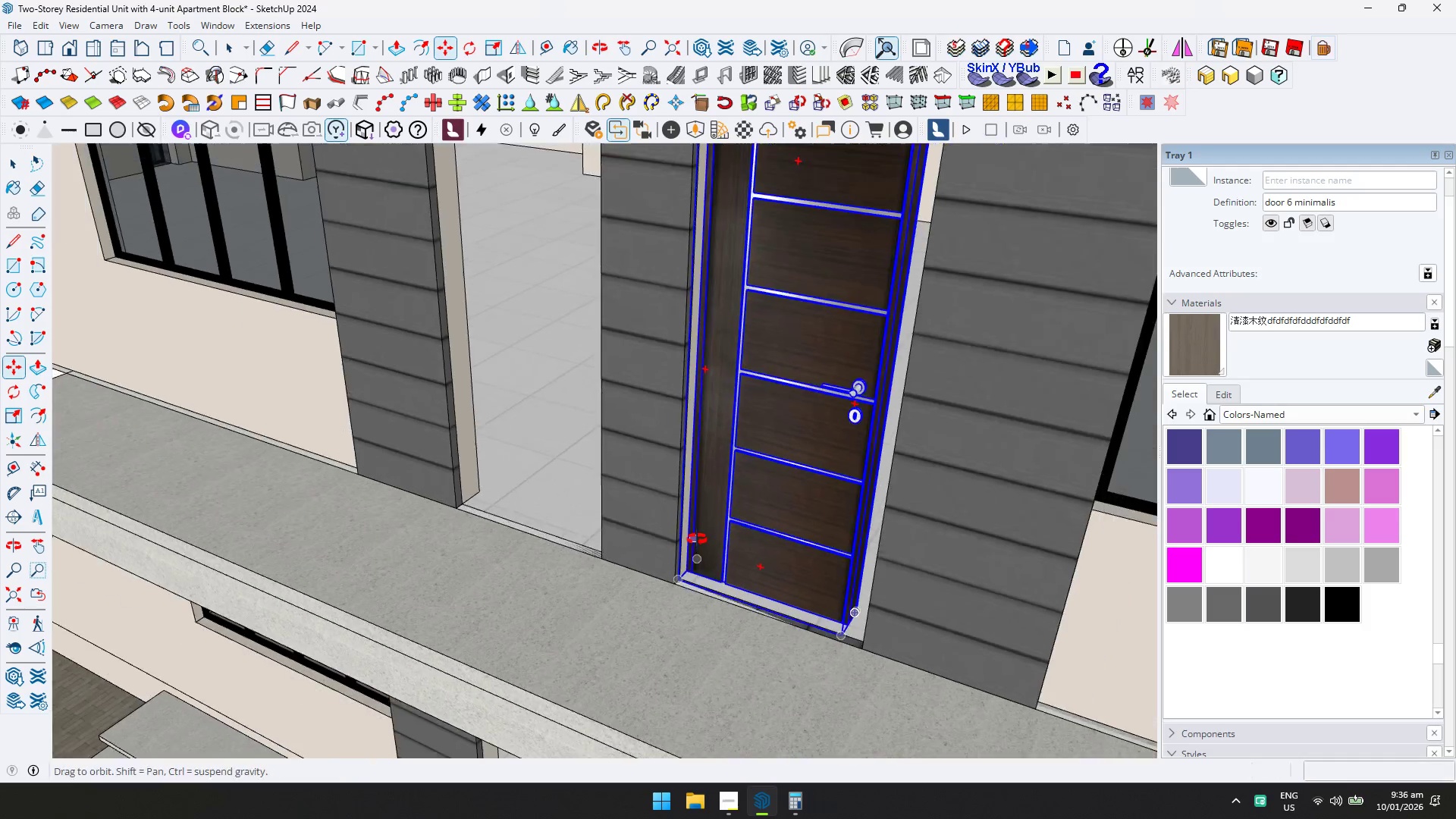 
left_click([823, 477])
 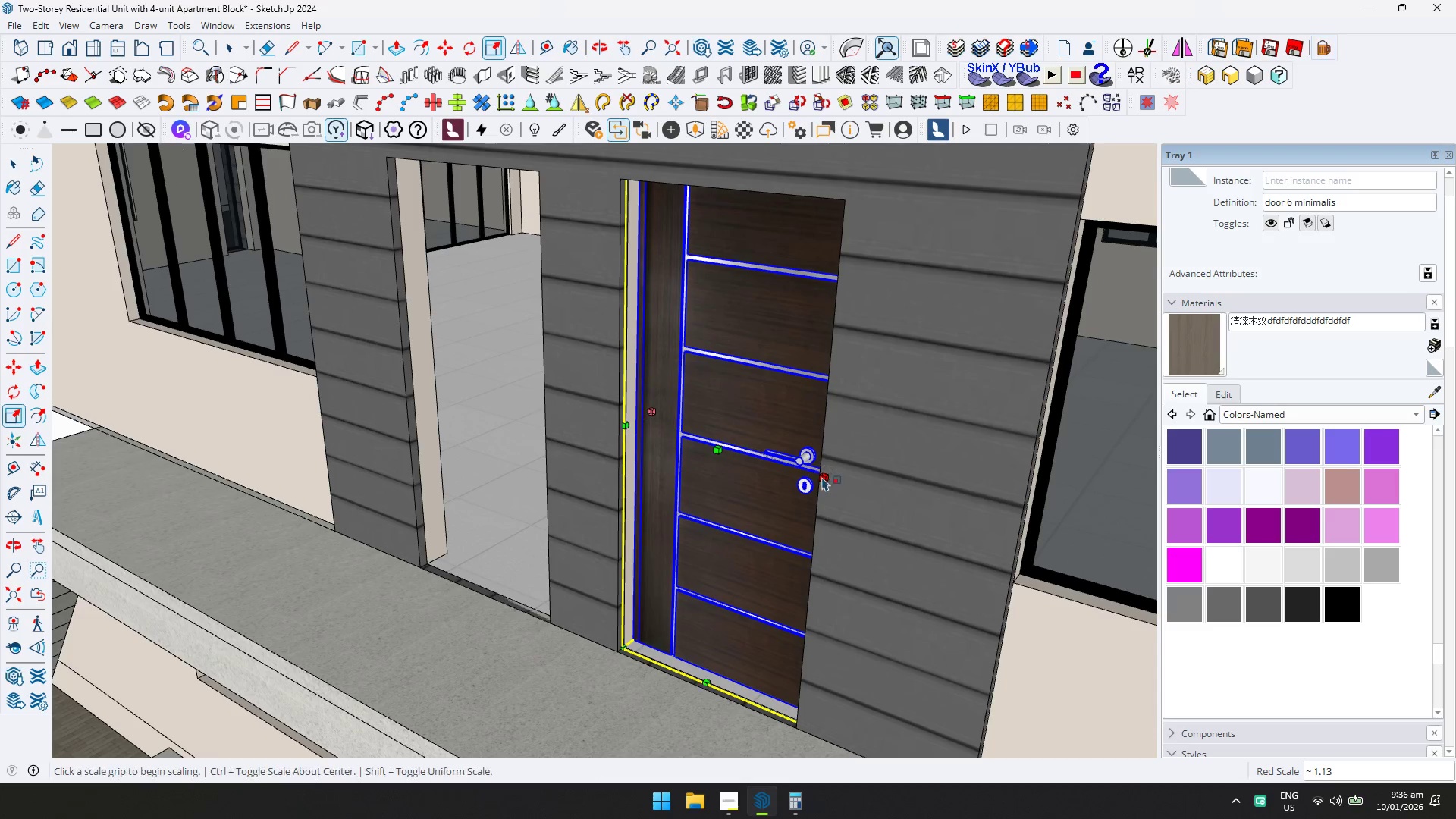 
key(Shift+ShiftLeft)
 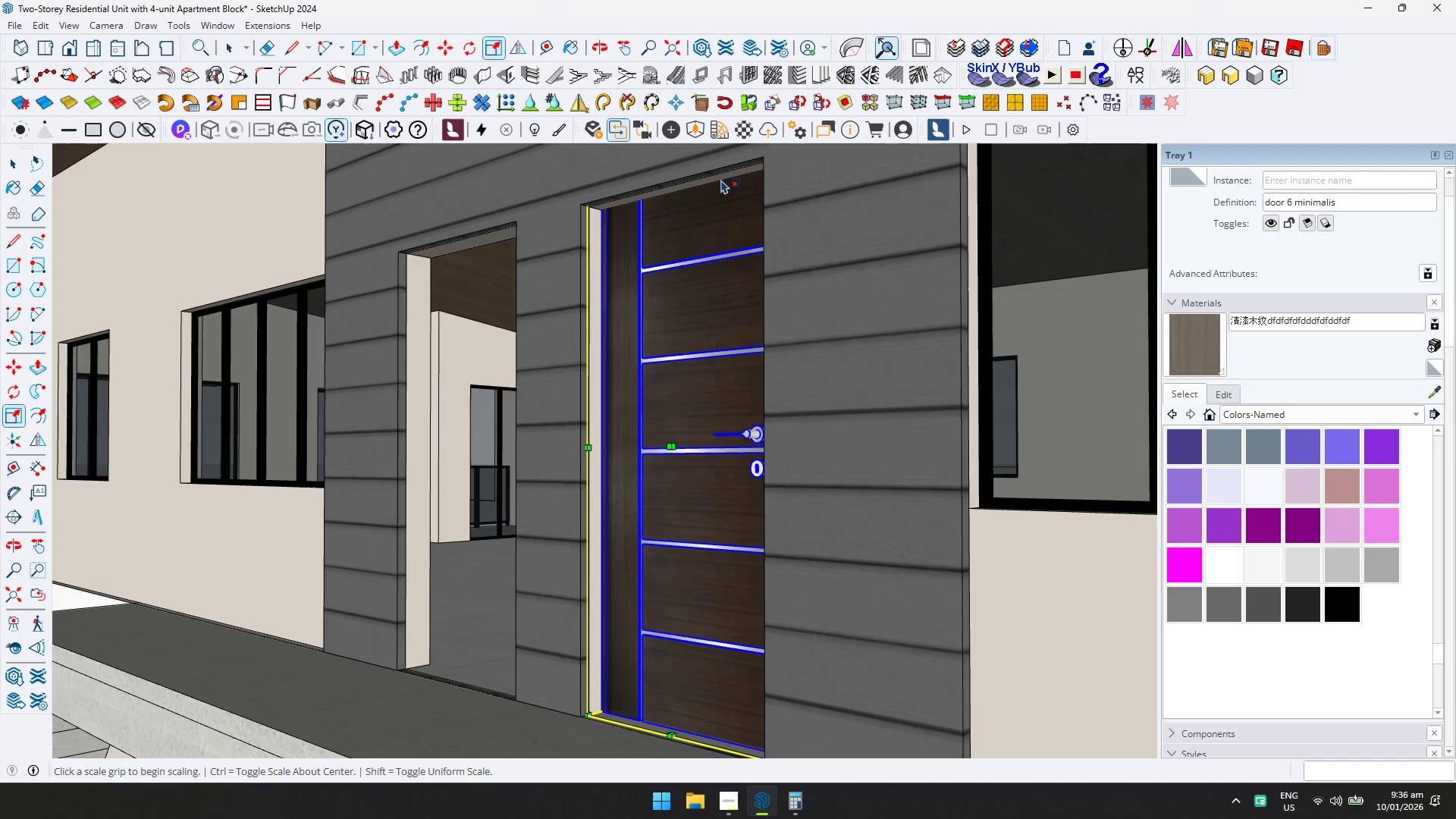 
left_click([690, 169])
 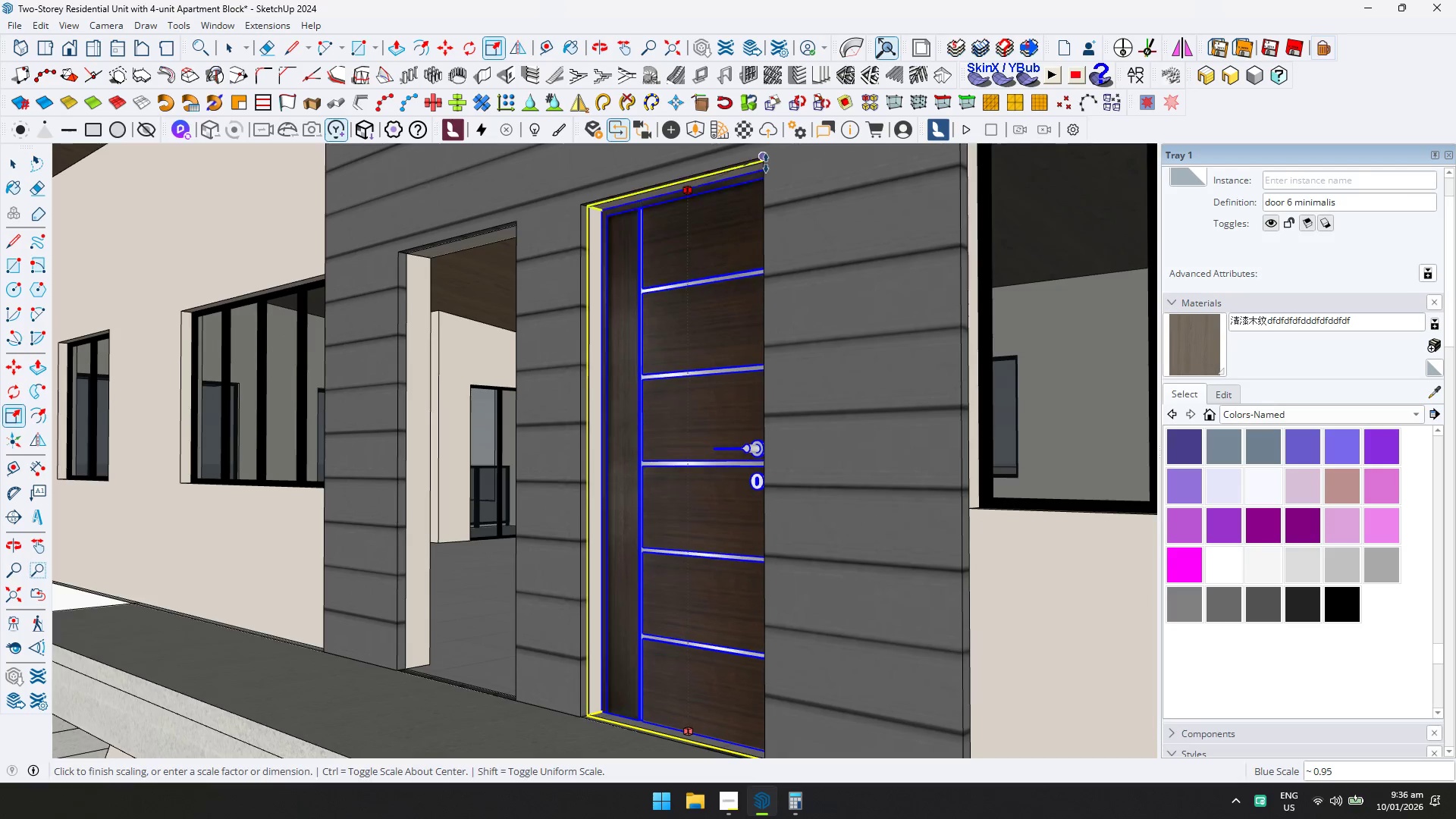 
left_click([766, 158])
 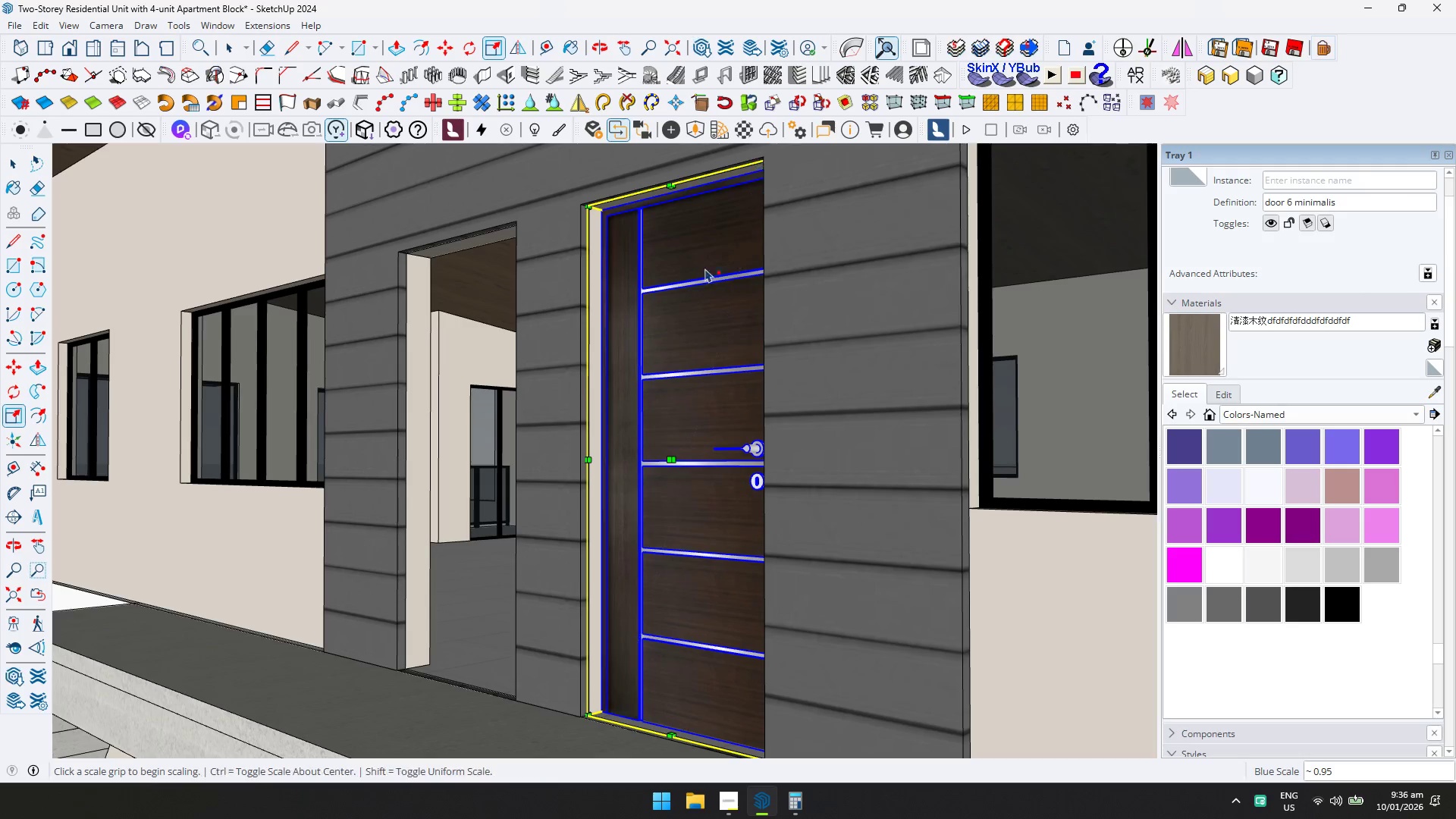 
key(Space)
 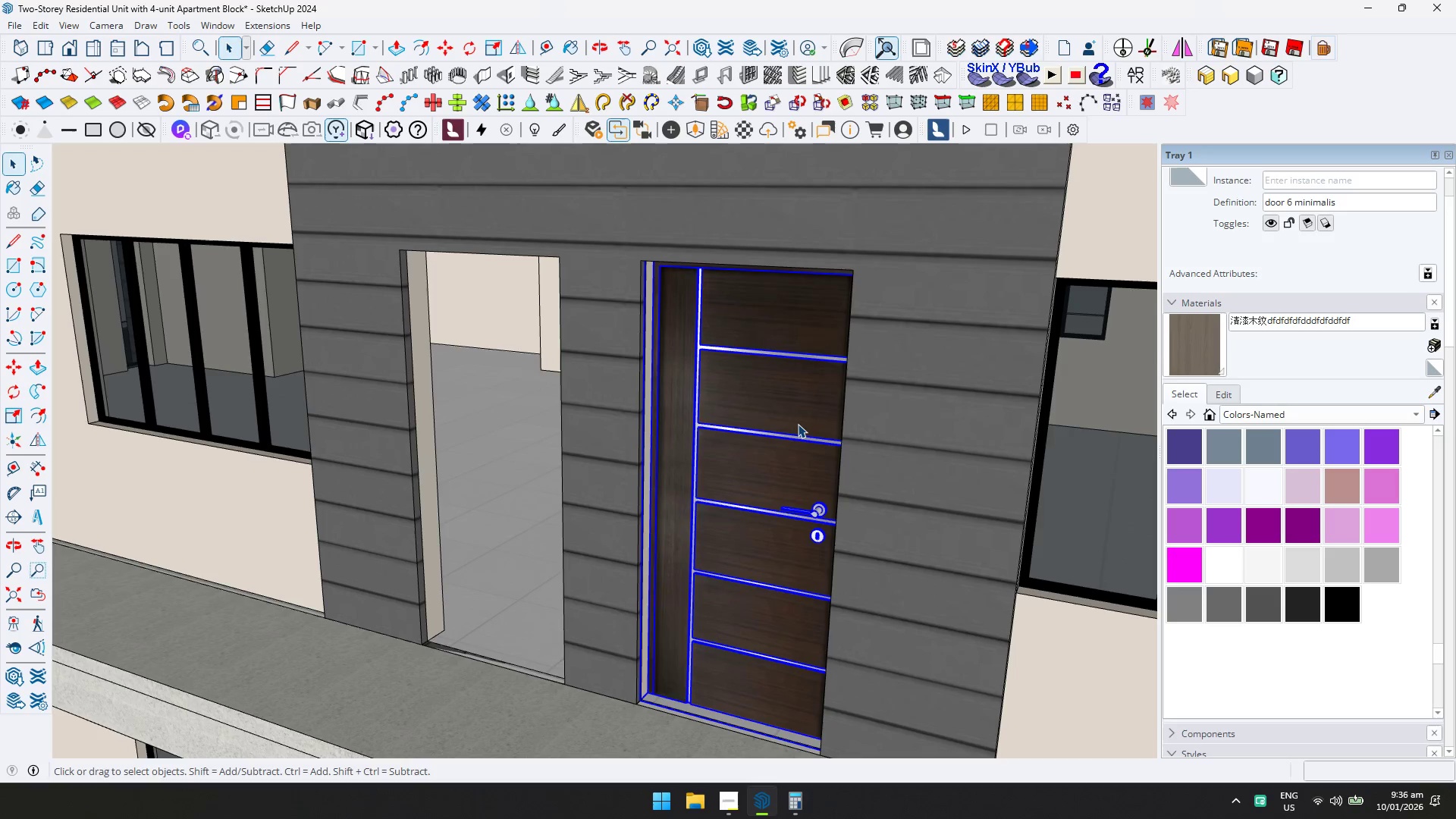 
left_click([798, 423])
 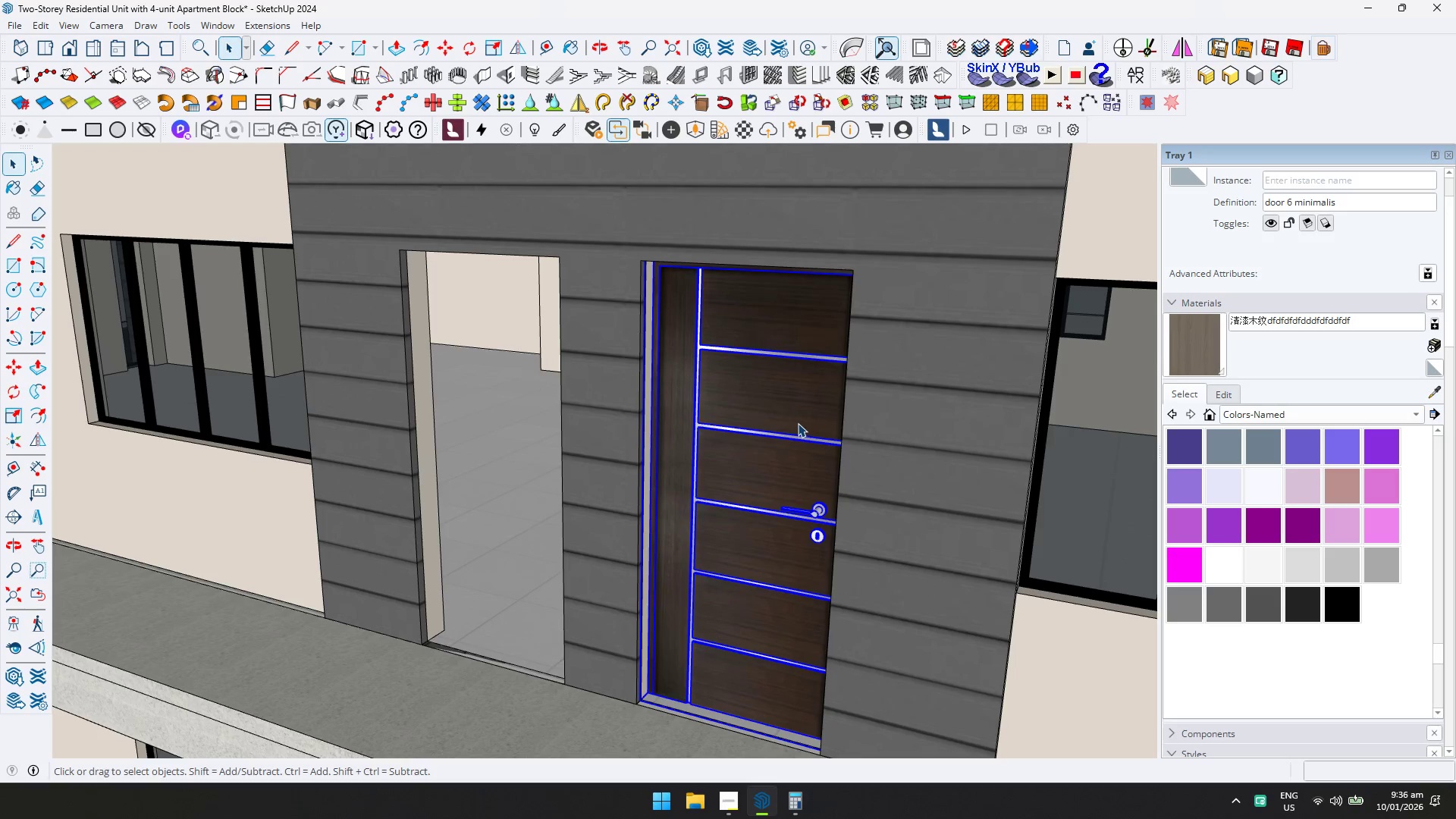 
scroll: coordinate [723, 322], scroll_direction: down, amount: 1.0
 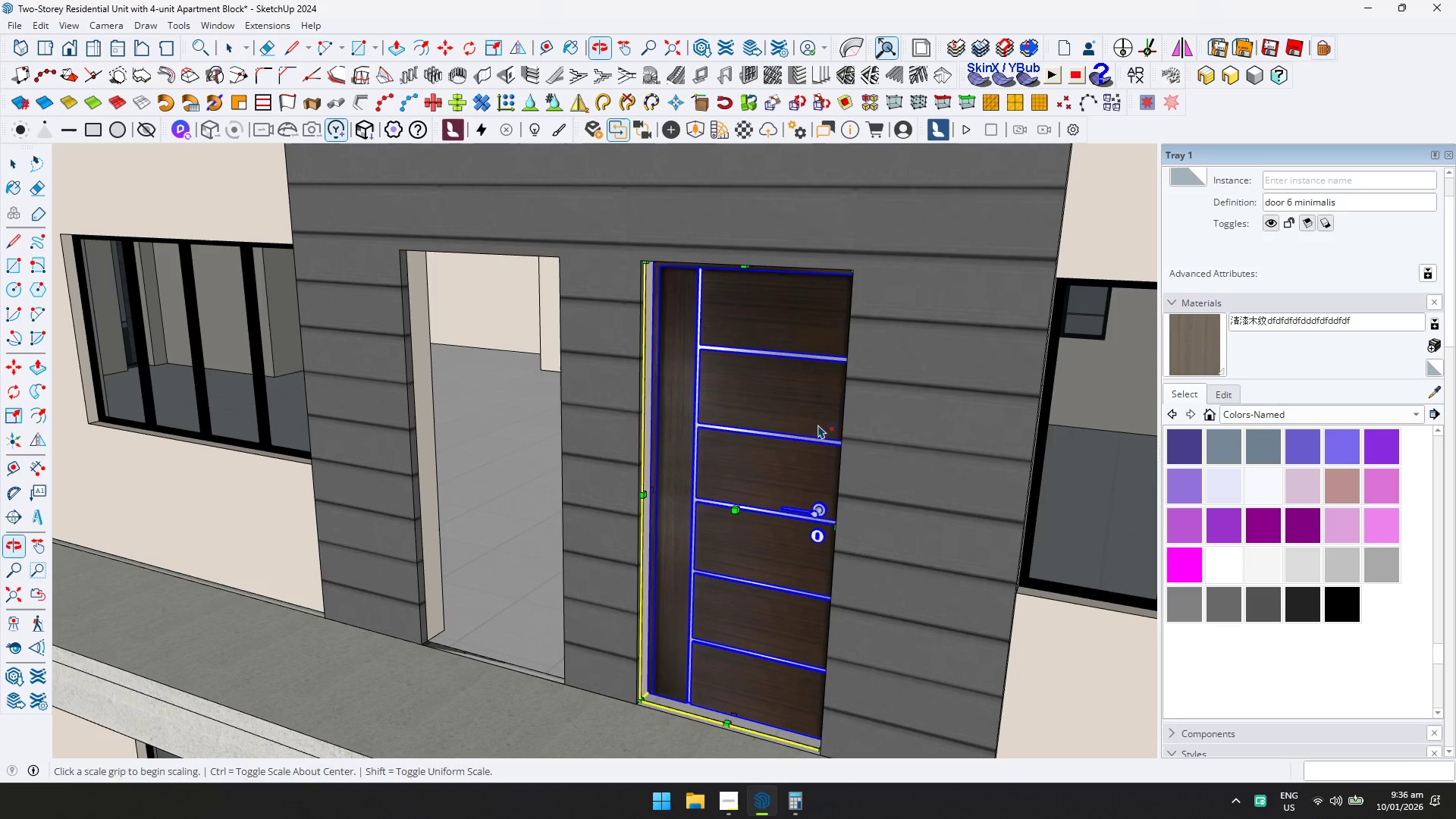 
double_click([798, 423])
 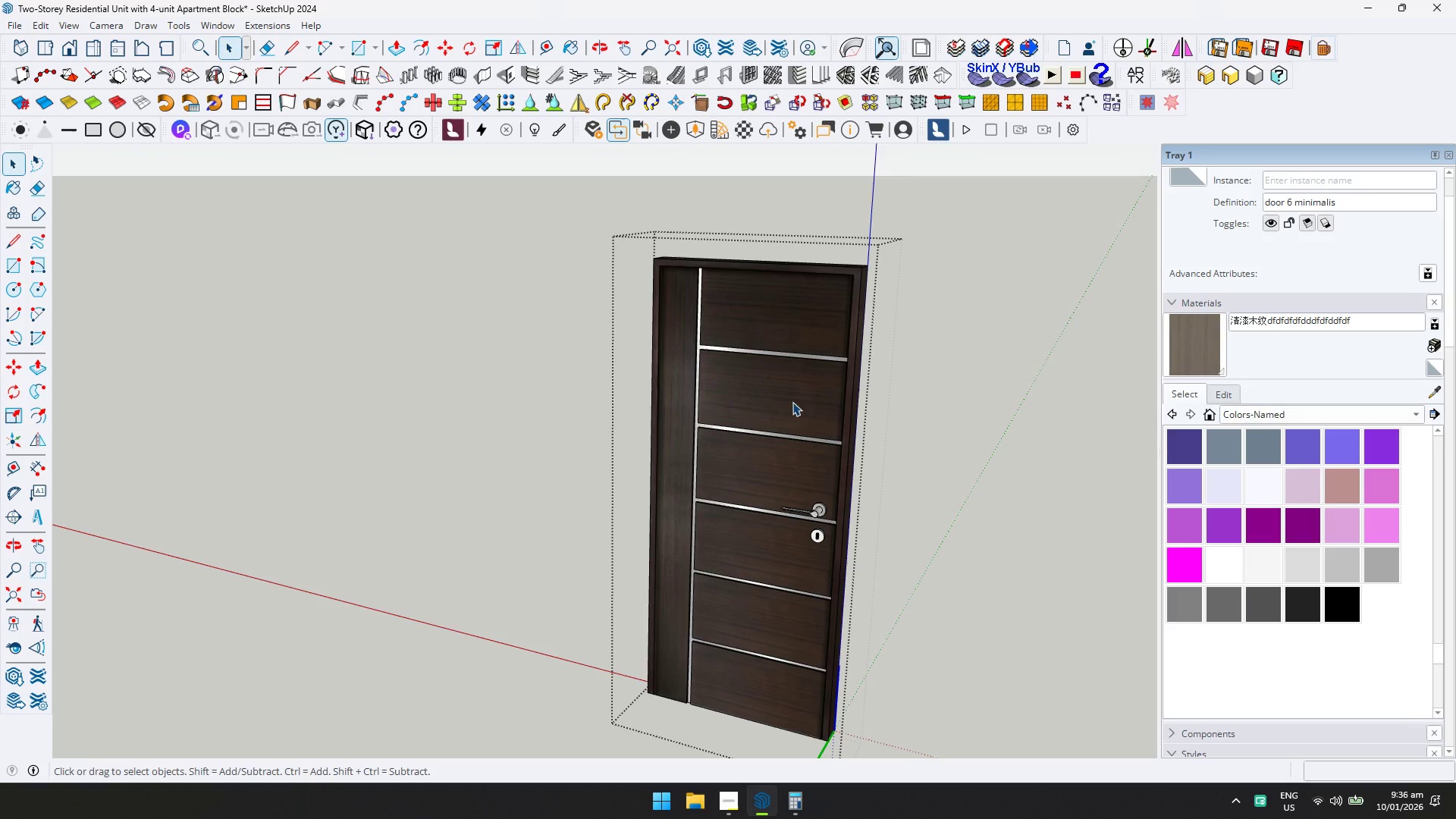 
triple_click([790, 397])
 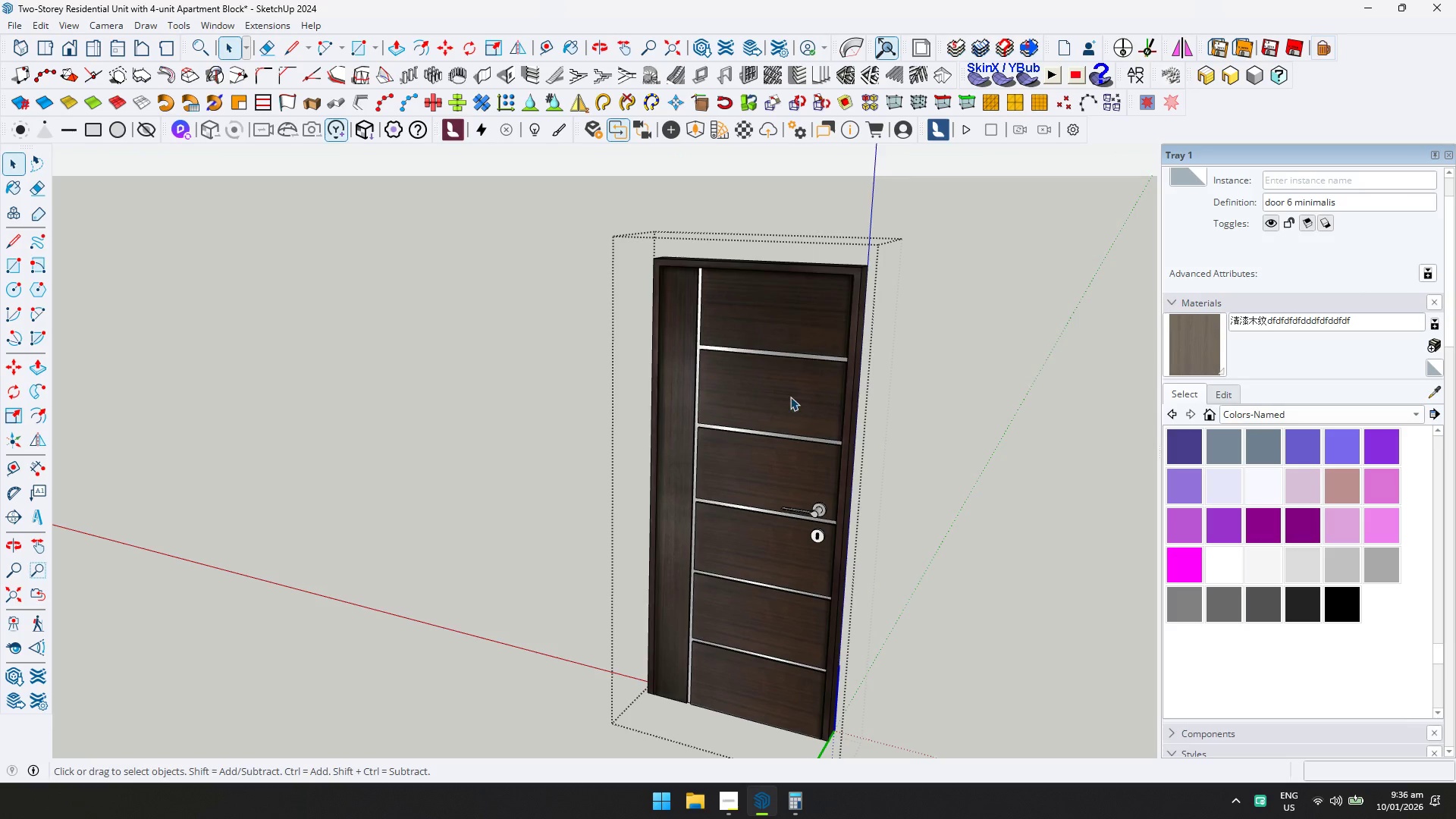 
triple_click([790, 397])
 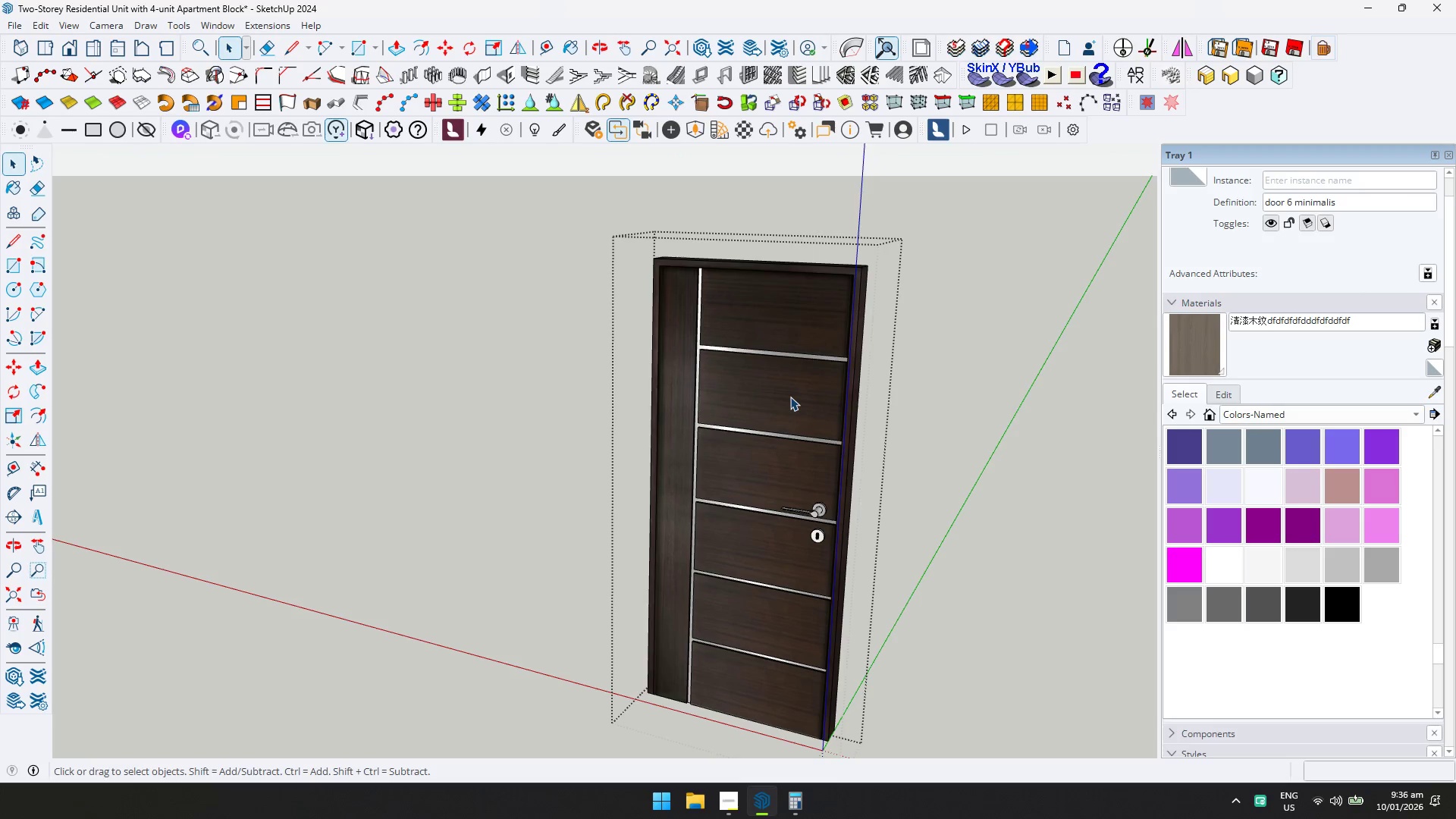 
triple_click([790, 397])
 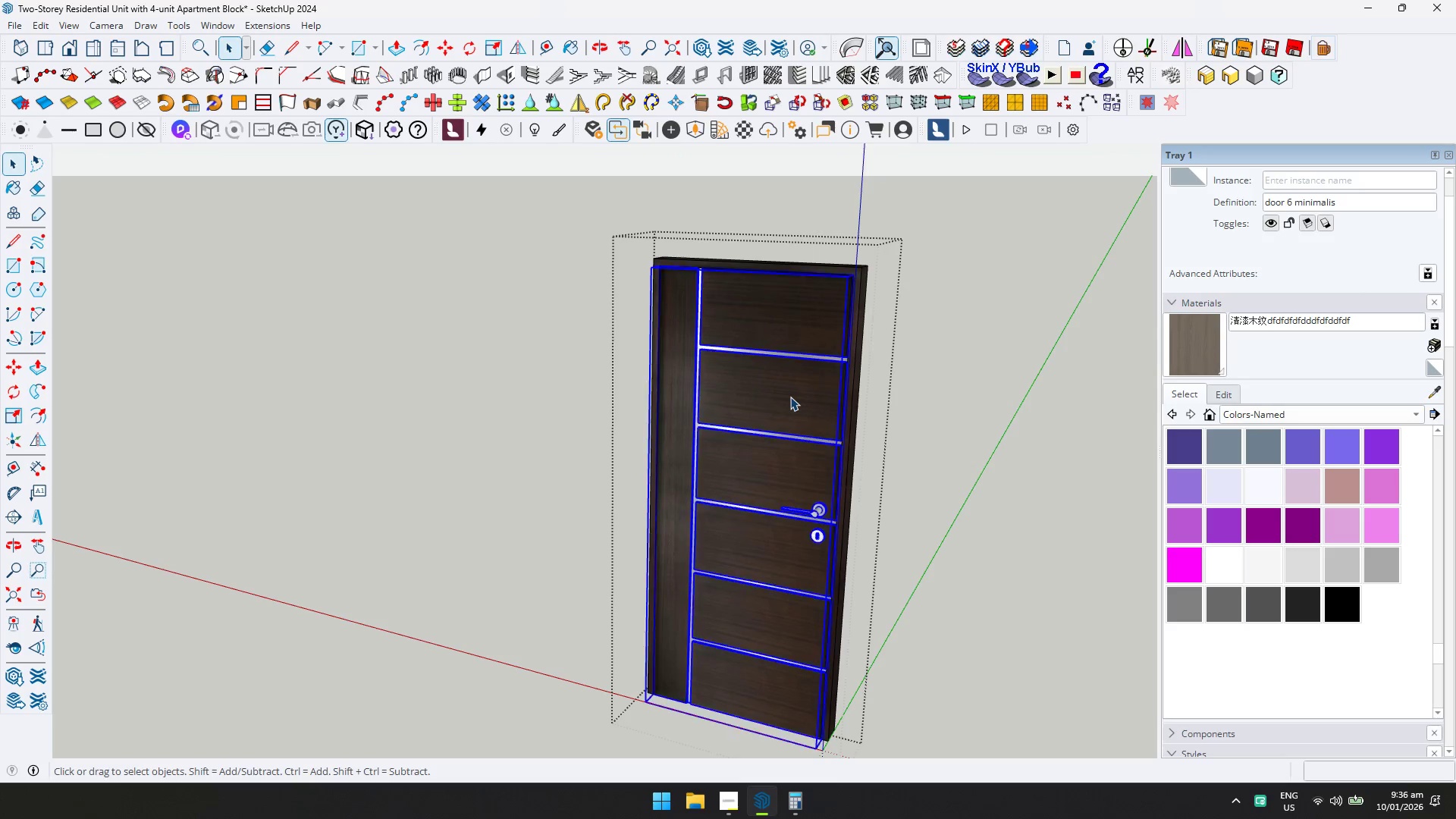 
triple_click([790, 397])
 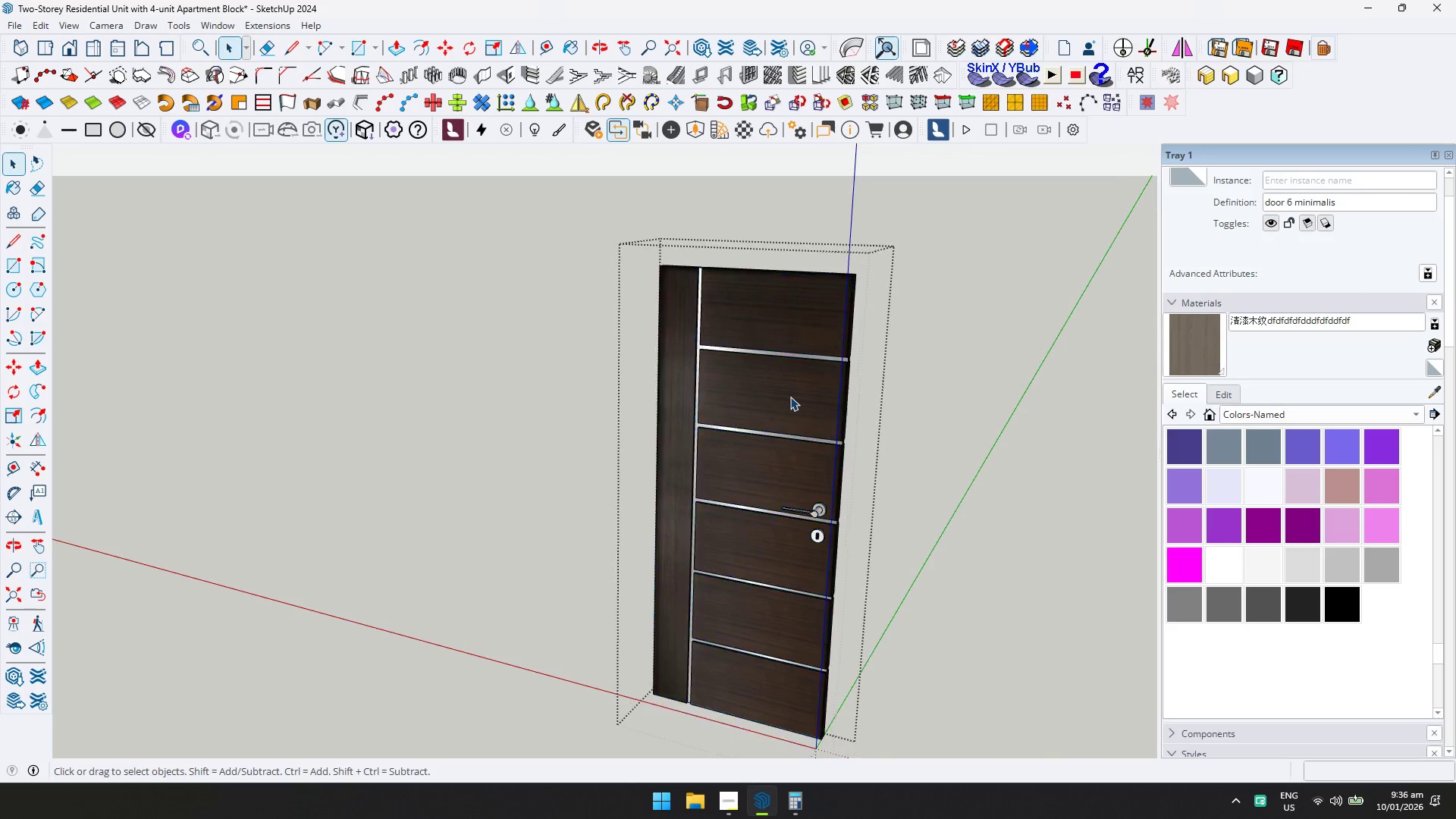 
triple_click([790, 397])
 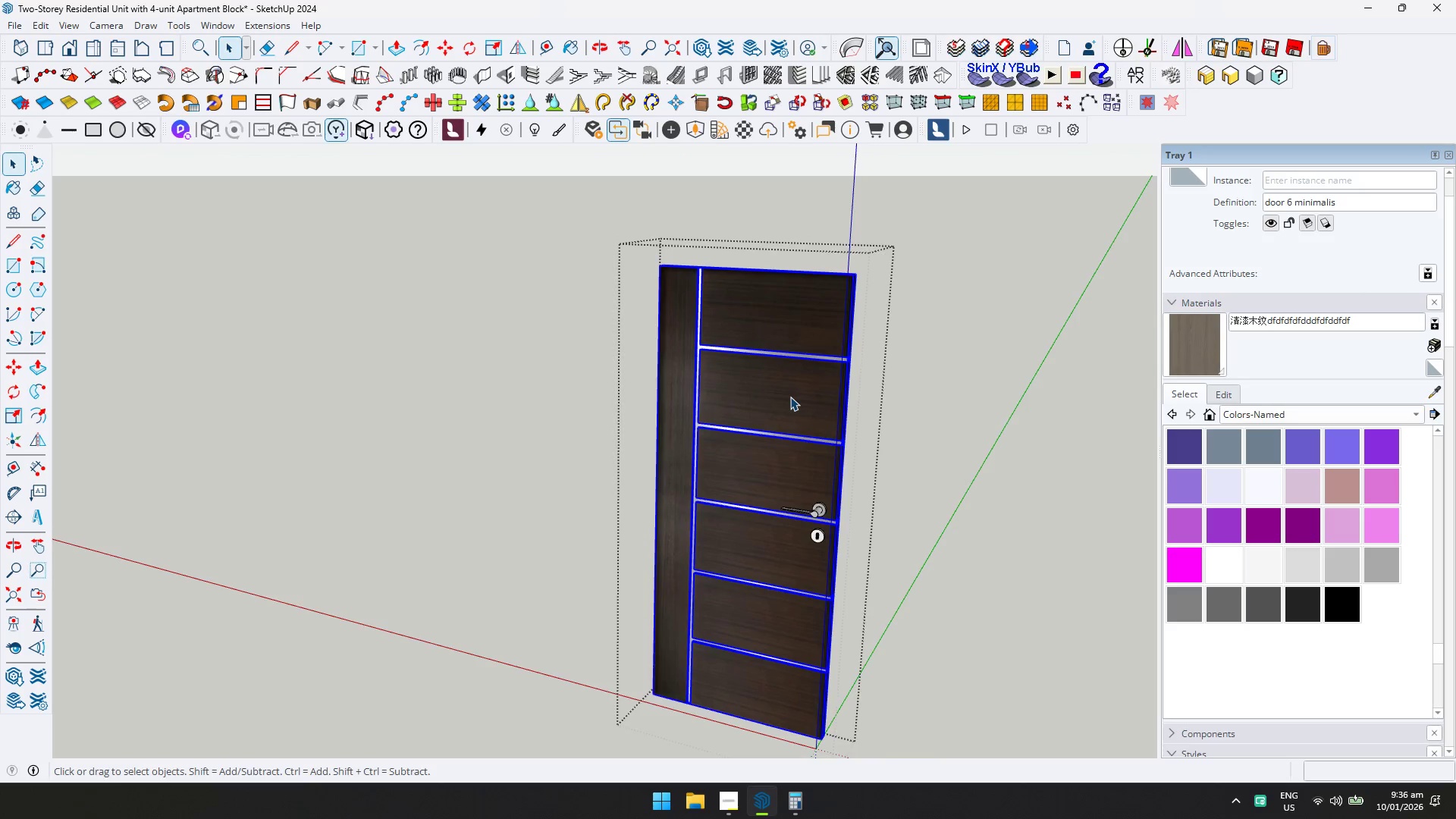 
triple_click([790, 397])
 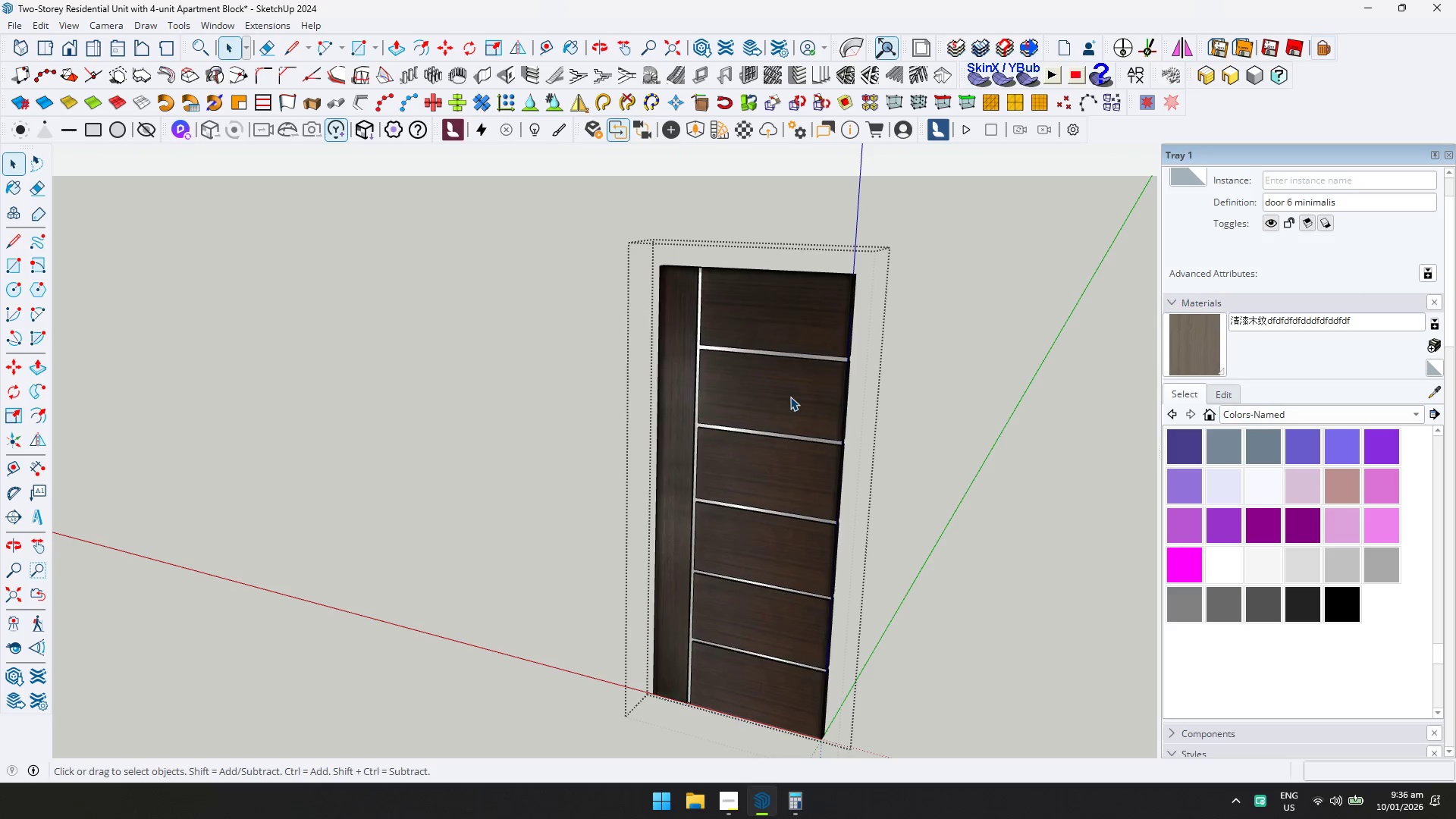 
triple_click([790, 397])
 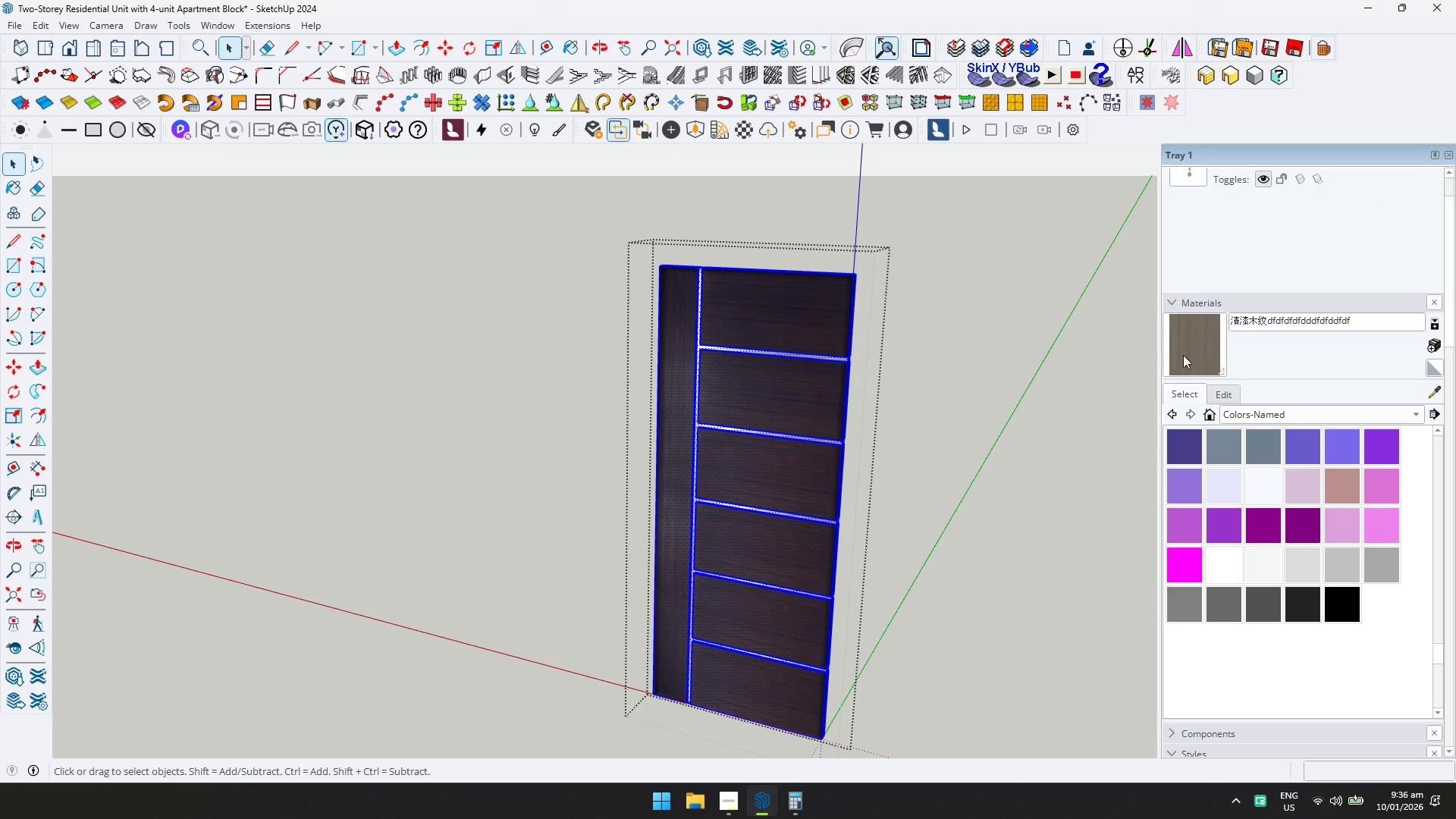 
double_click([814, 362])
 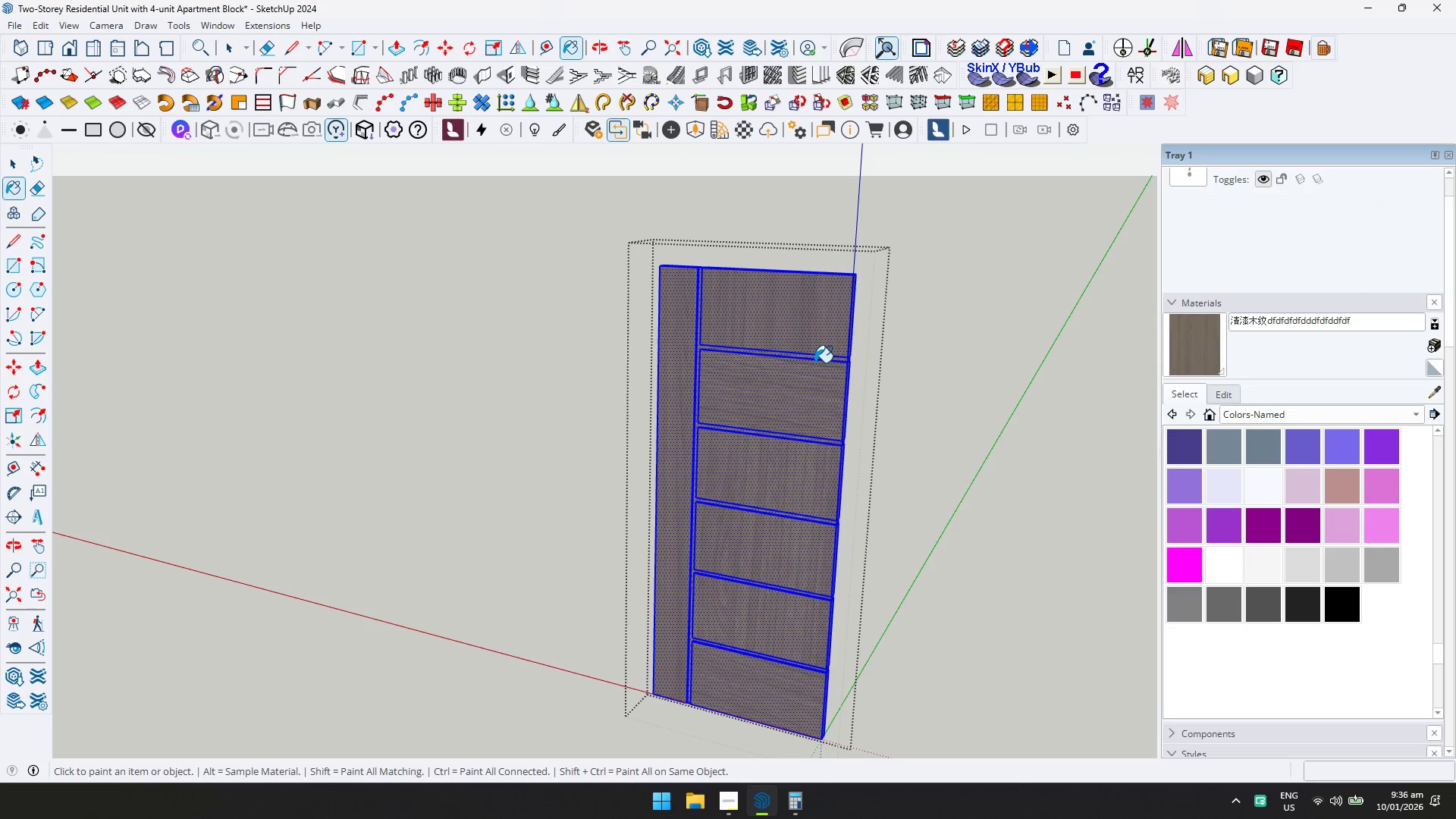 
key(Space)
 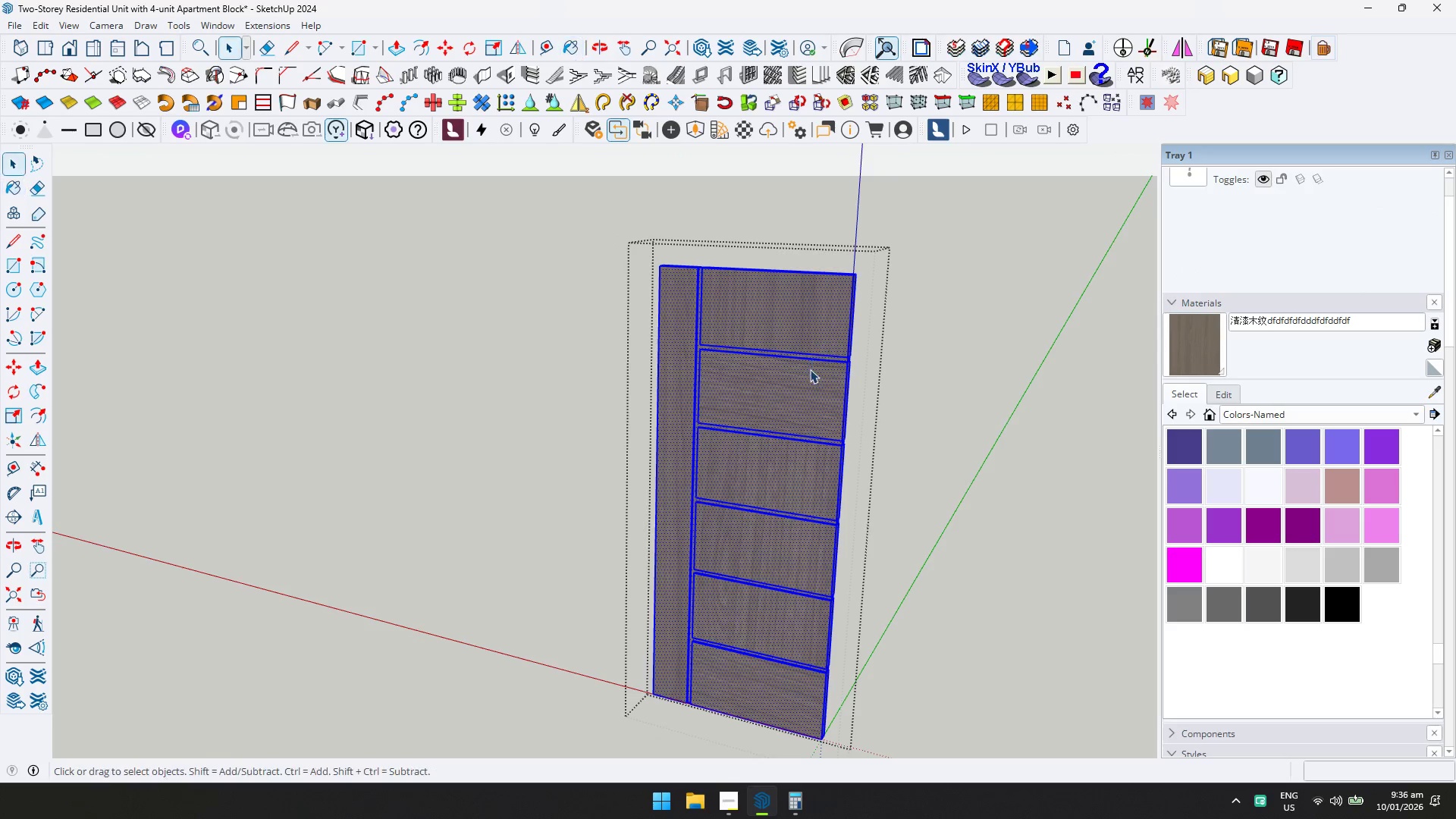 
key(Escape)
 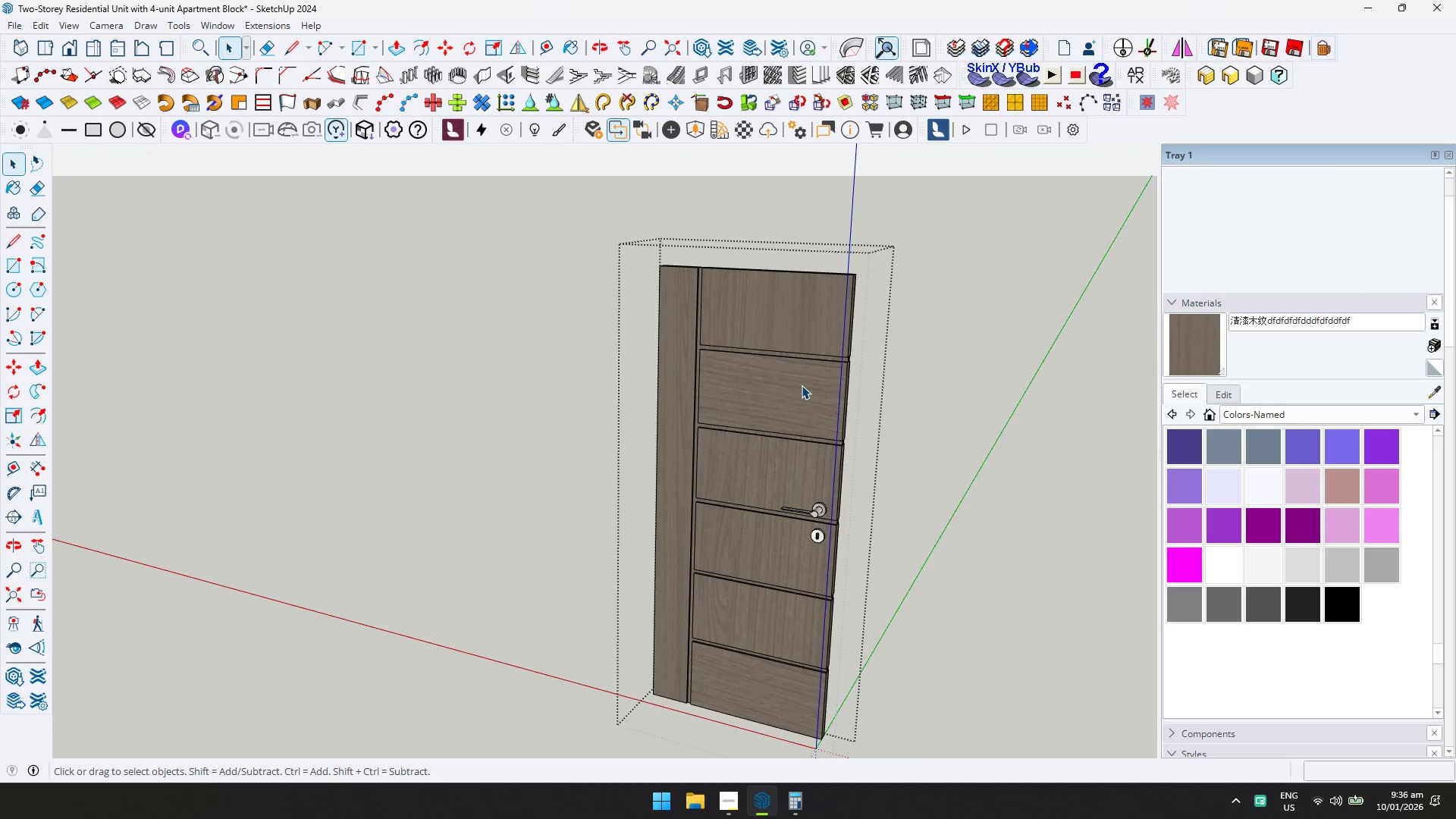 
key(Control+ControlLeft)
 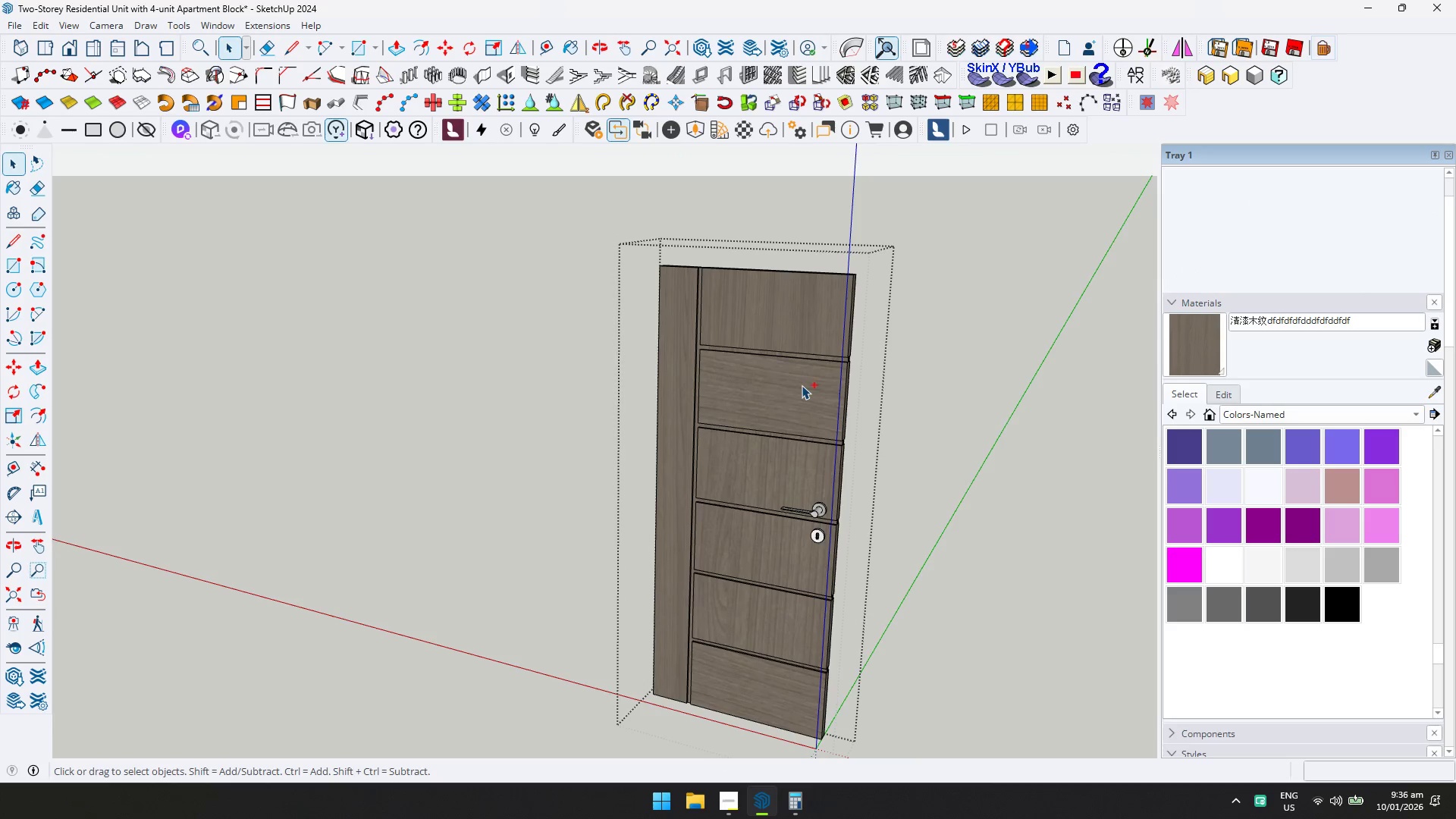 
key(Control+Z)
 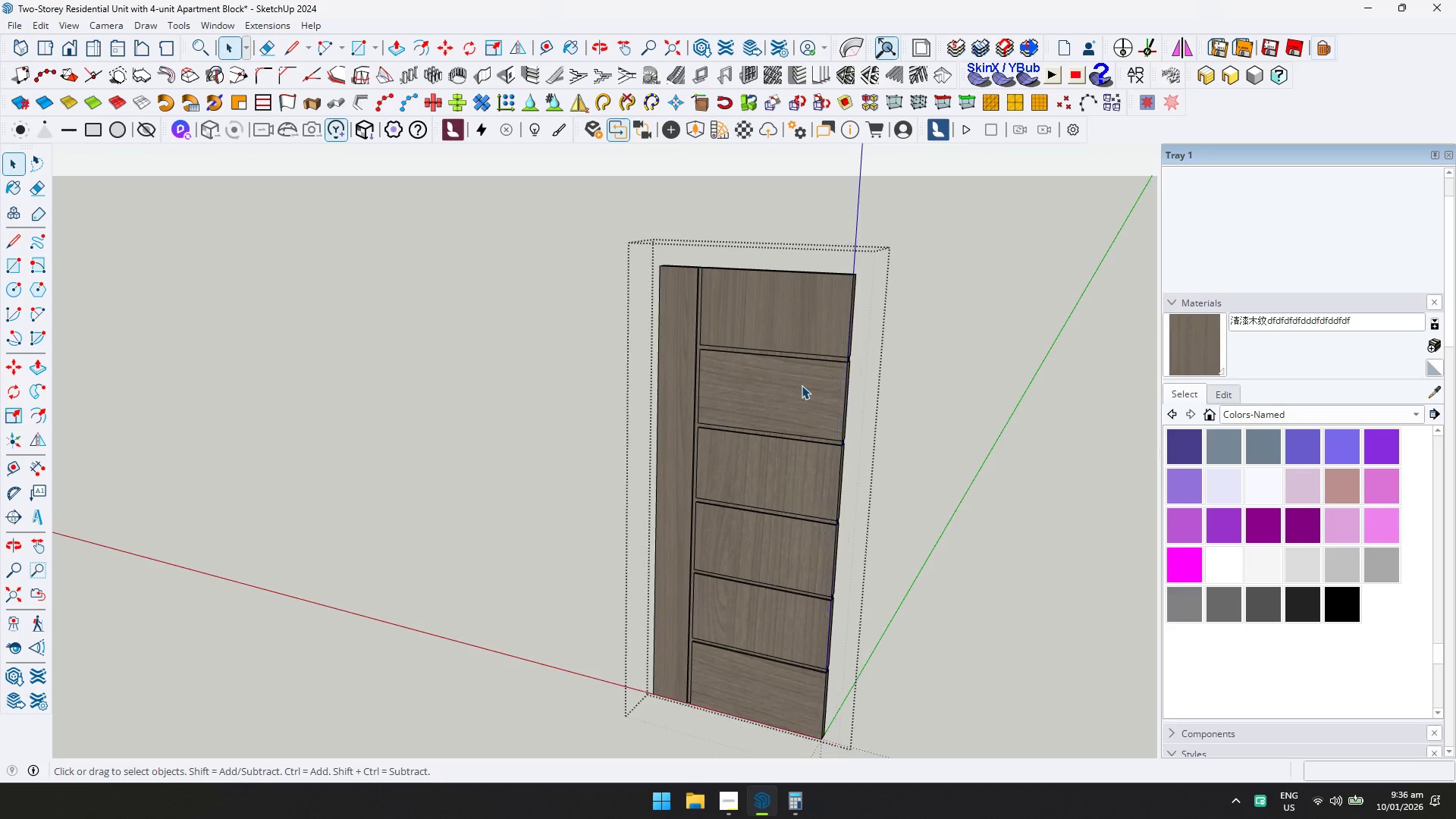 
key(Control+Z)
 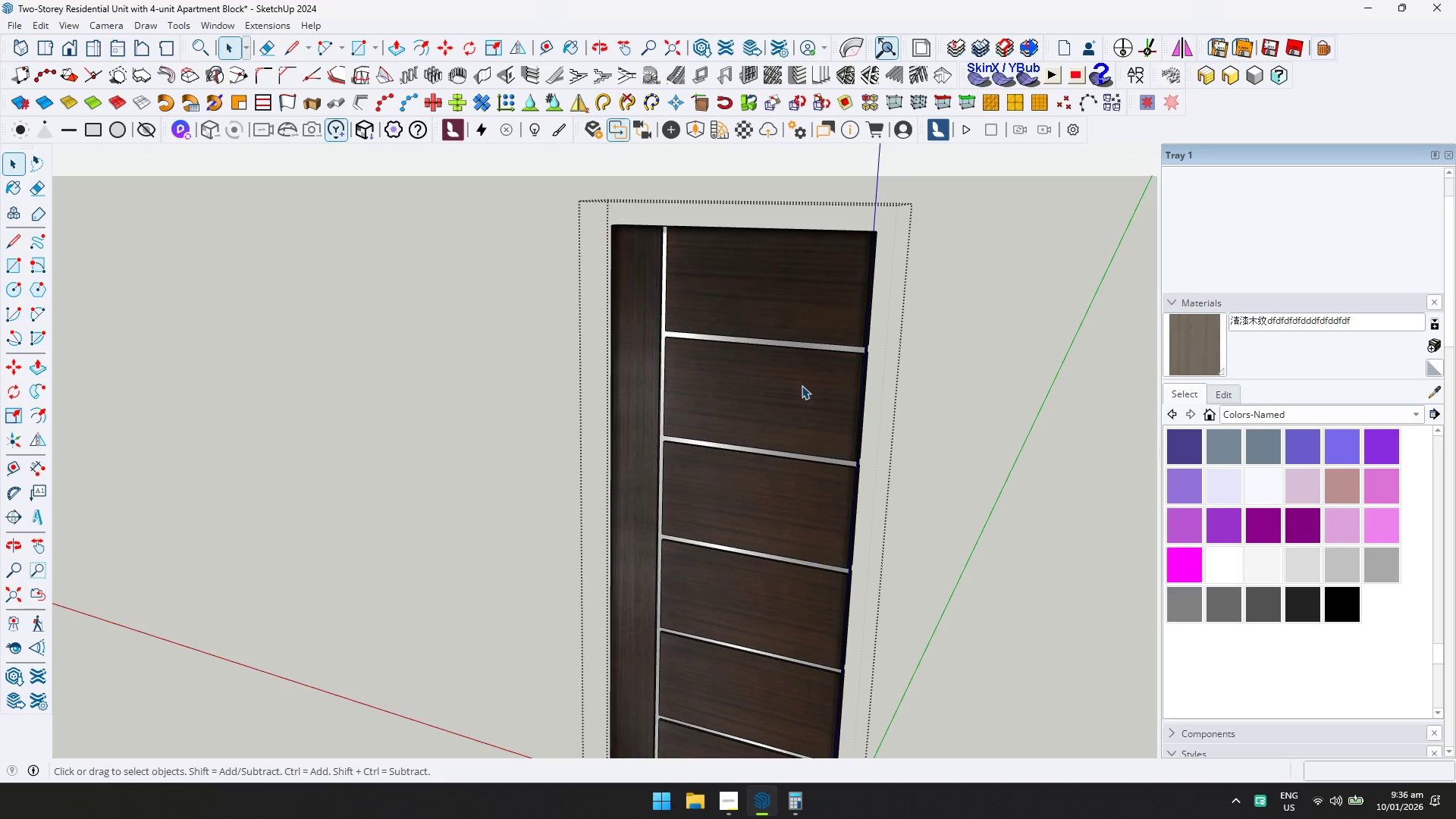 
scroll: coordinate [802, 385], scroll_direction: up, amount: 3.0
 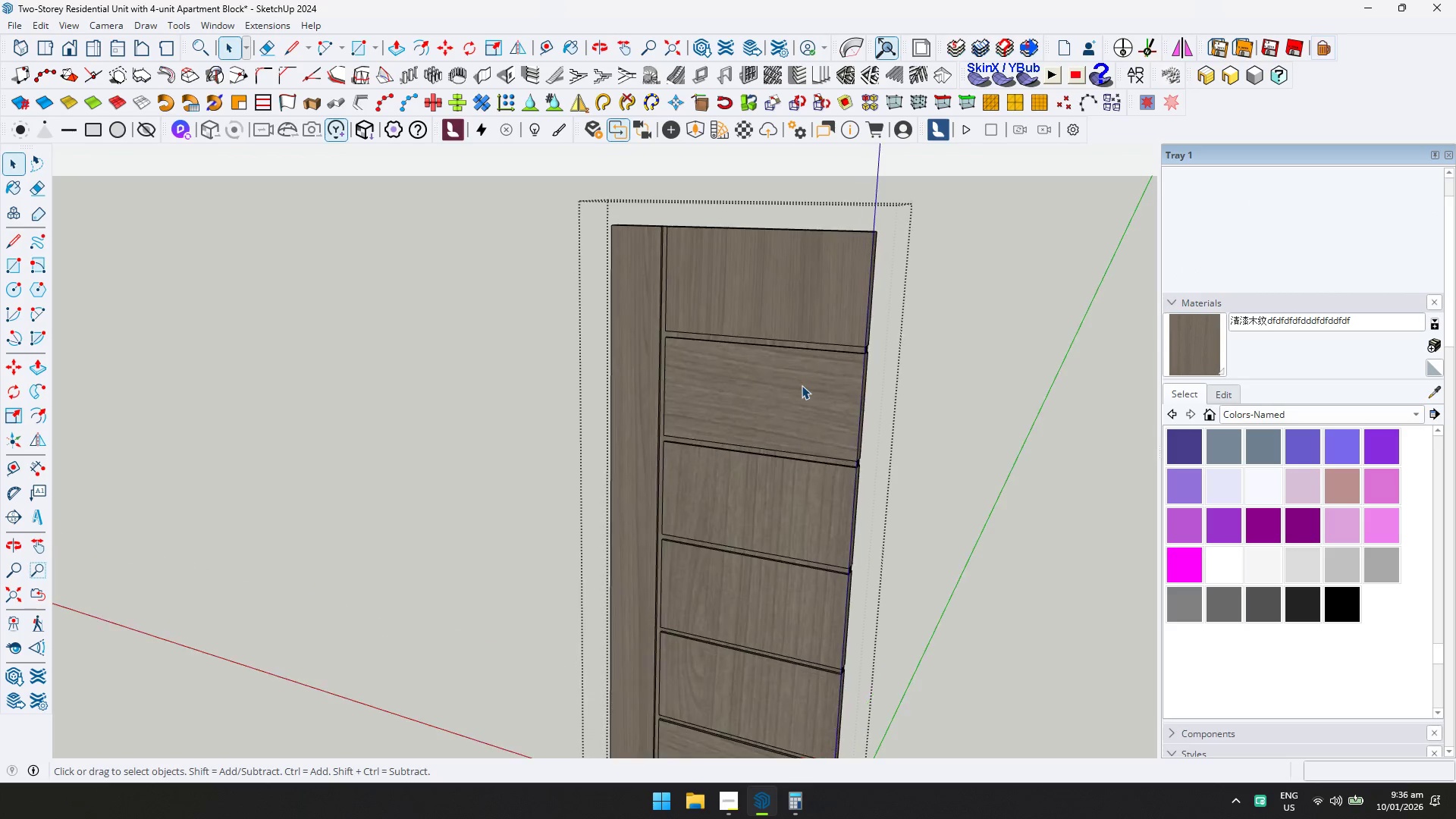 
double_click([802, 385])
 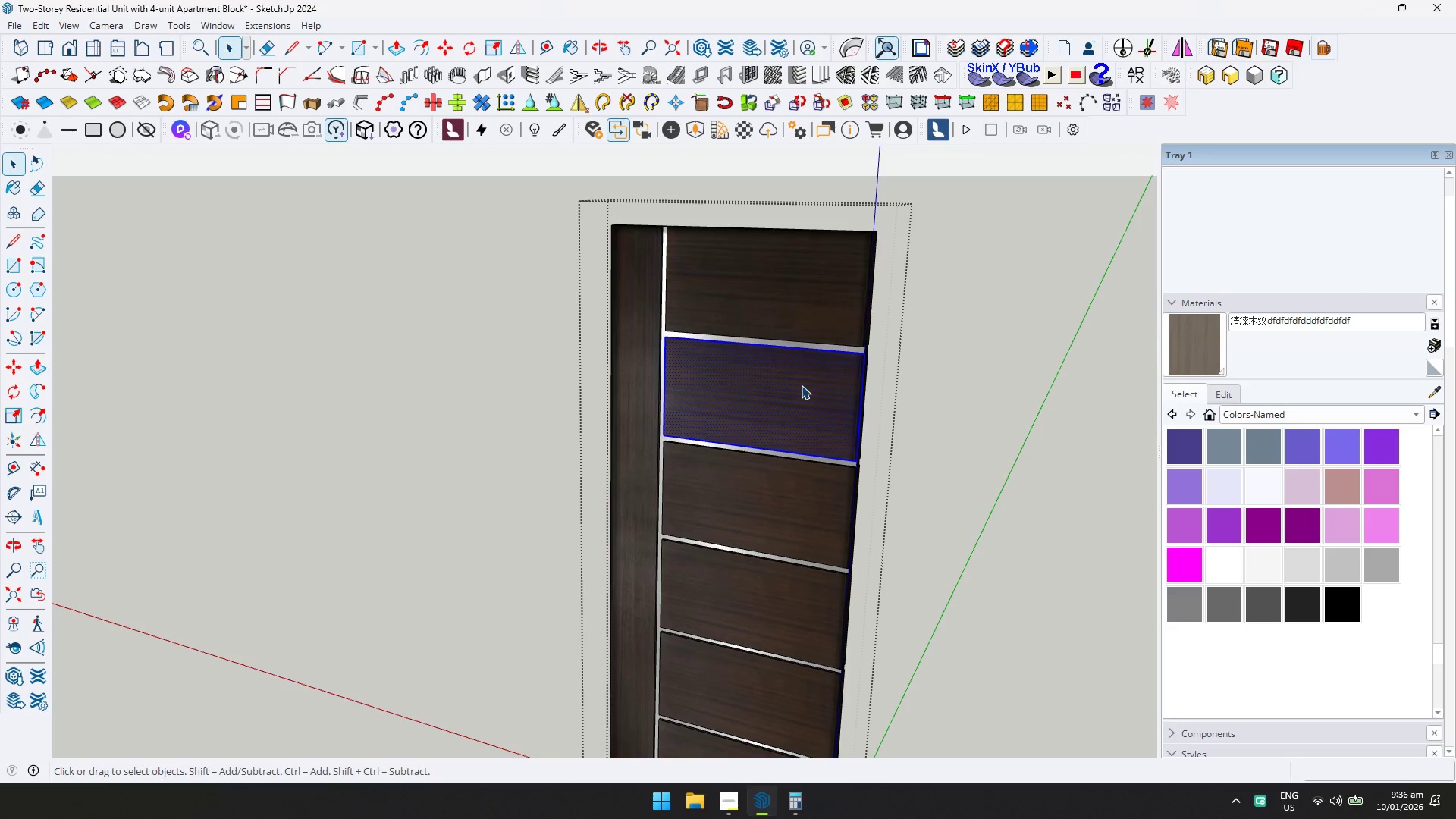 
triple_click([802, 385])
 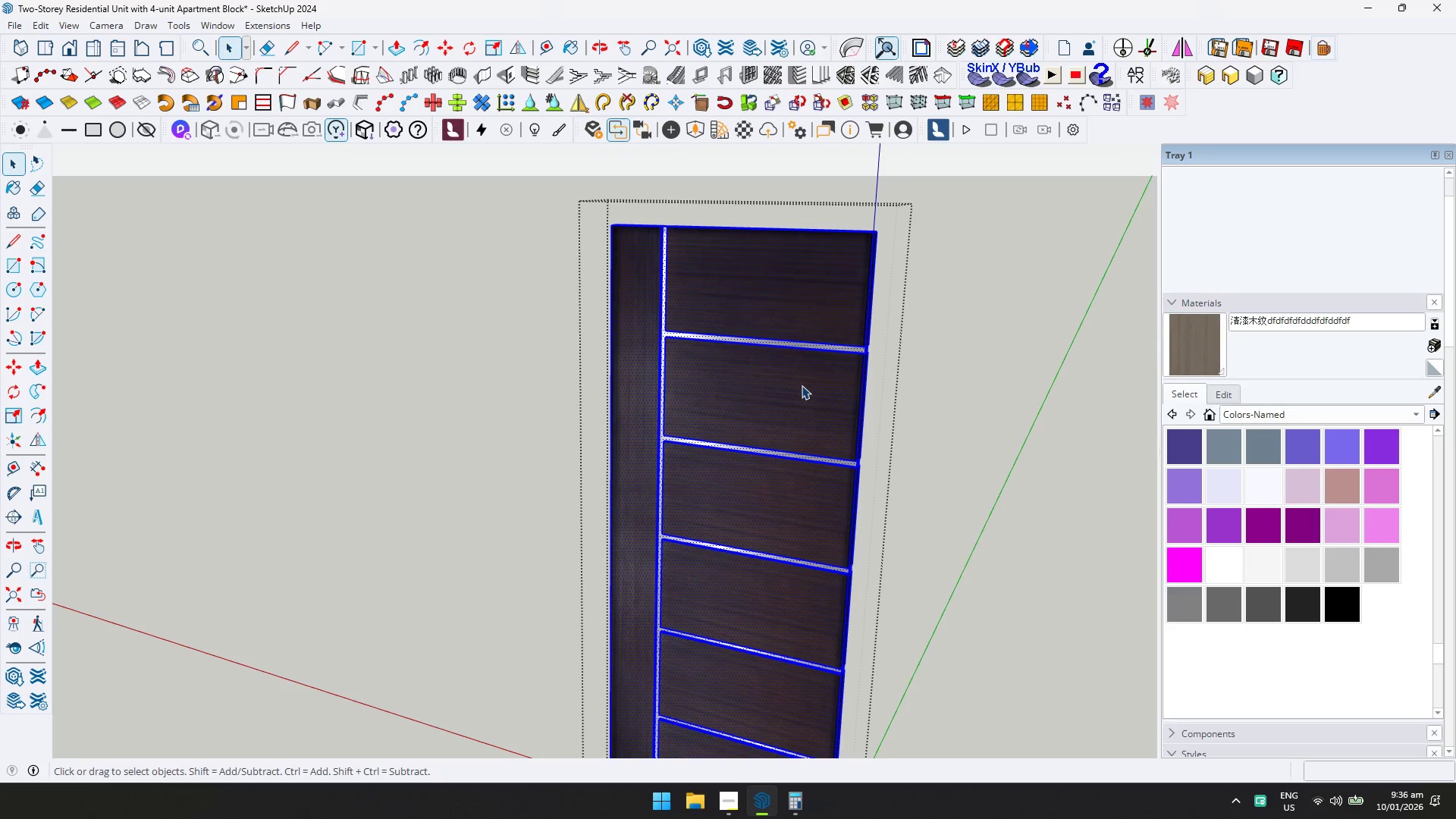 
left_click([787, 393])
 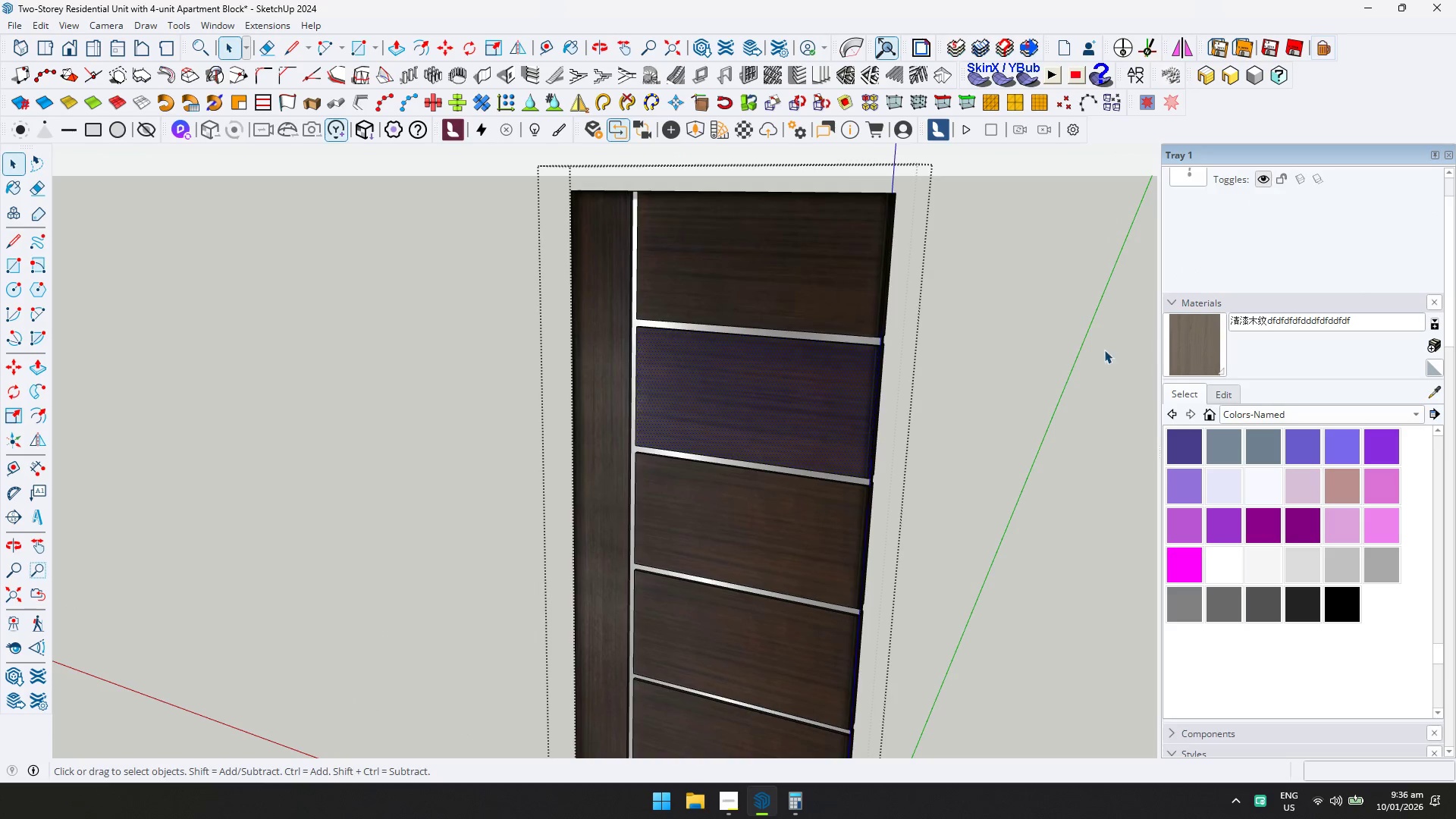 
scroll: coordinate [800, 387], scroll_direction: up, amount: 2.0
 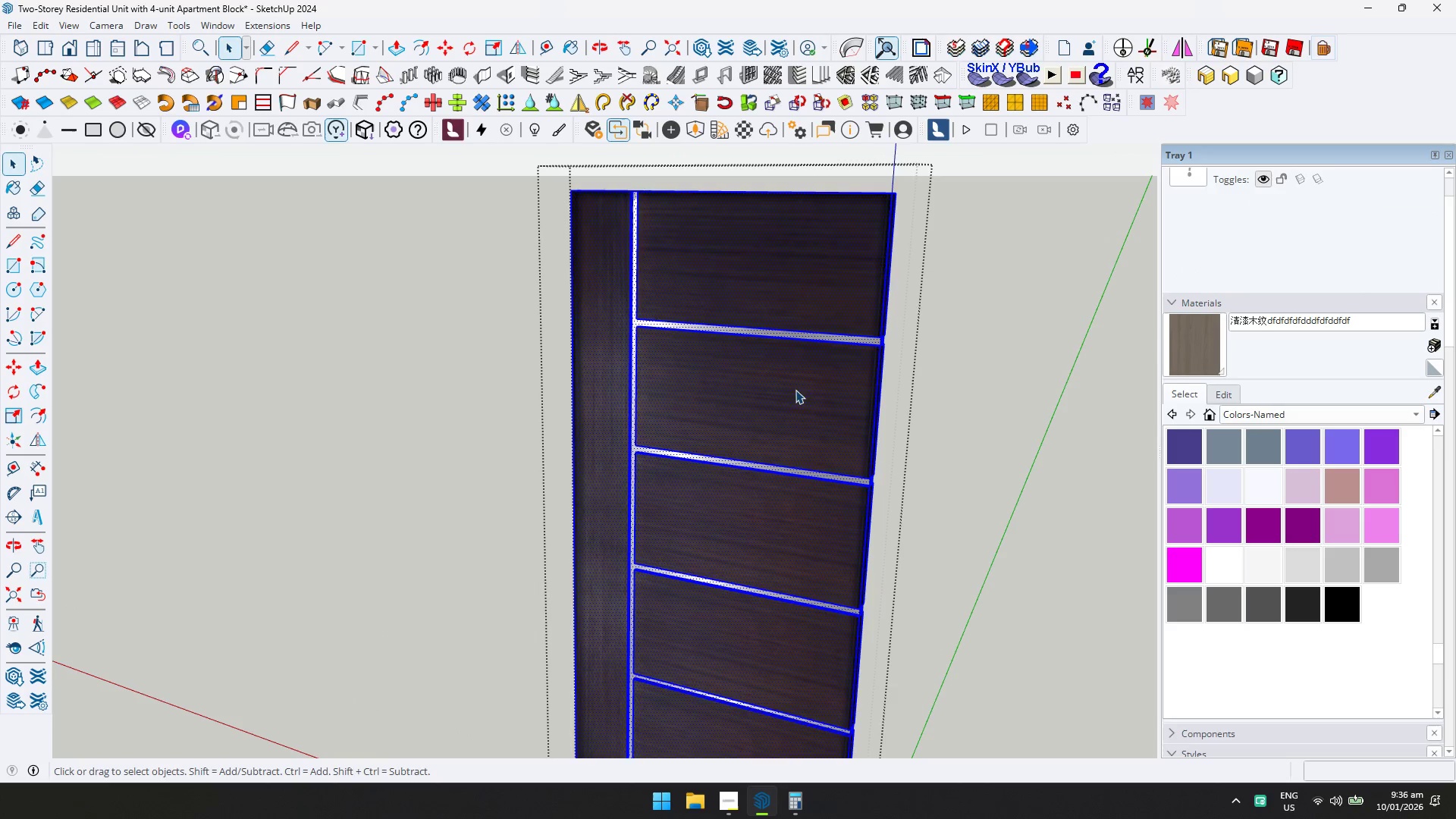 
left_click([1191, 343])
 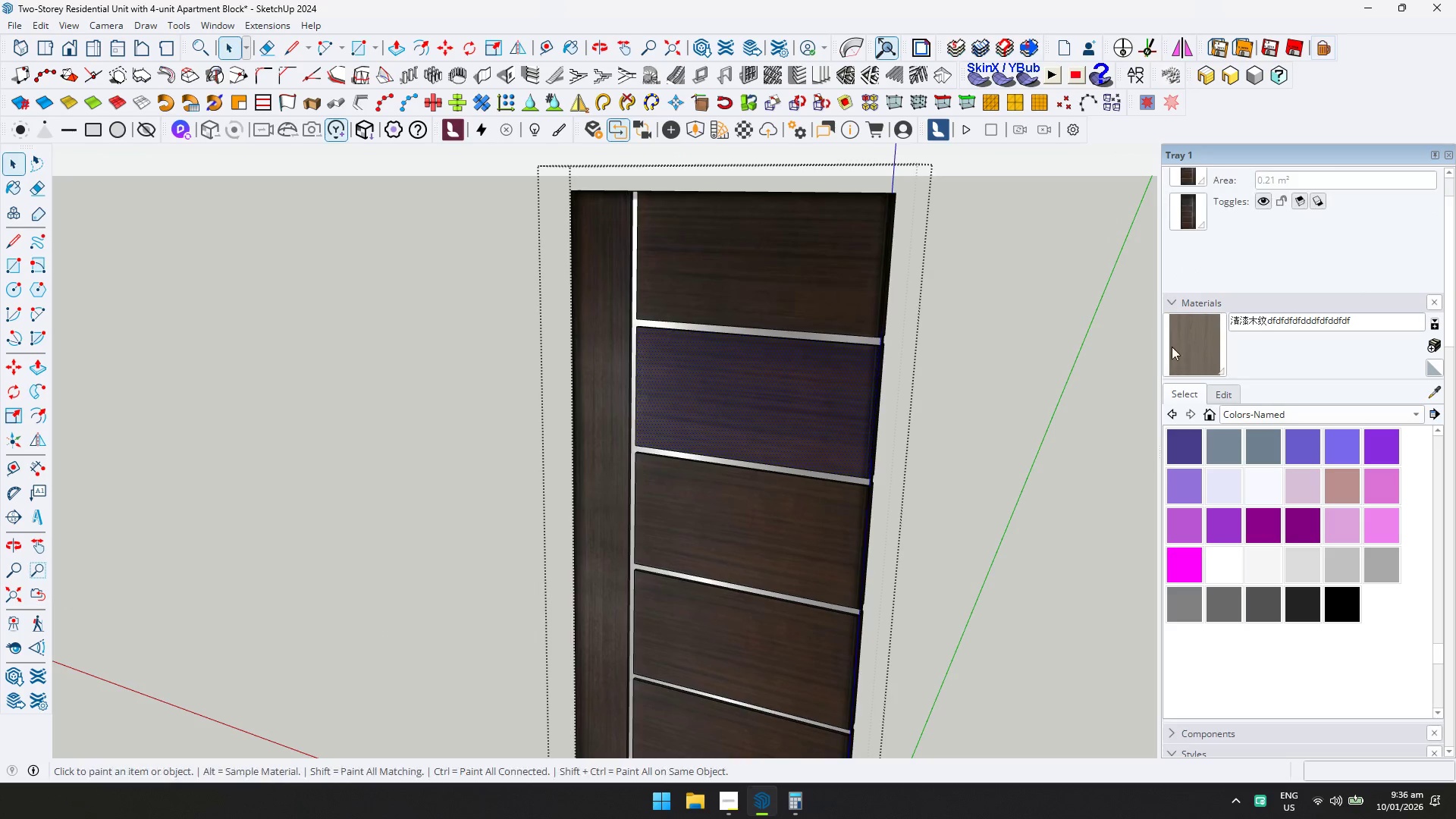 
hold_key(key=ControlLeft, duration=0.73)
double_click([785, 299])
 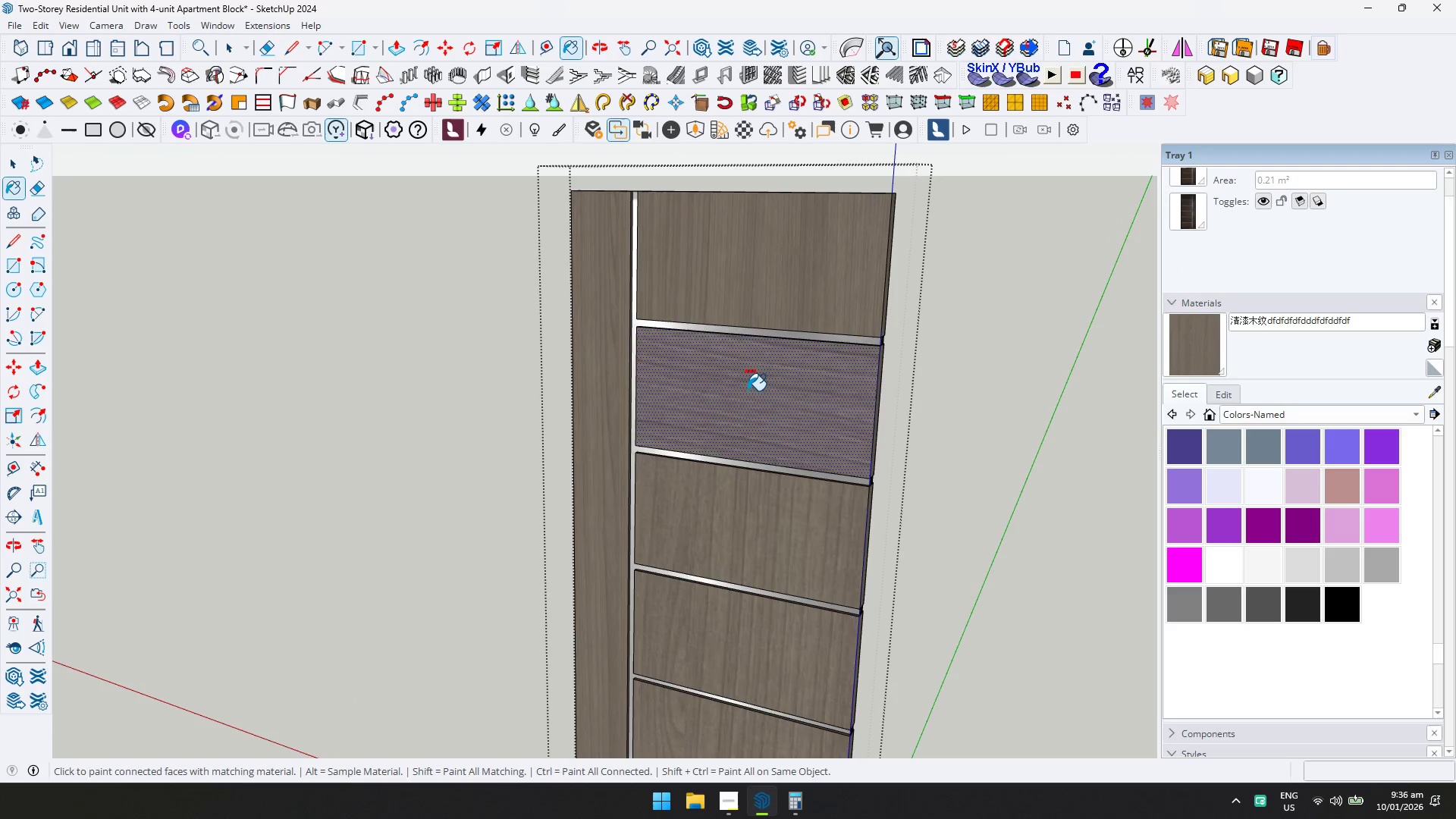 
key(Space)
 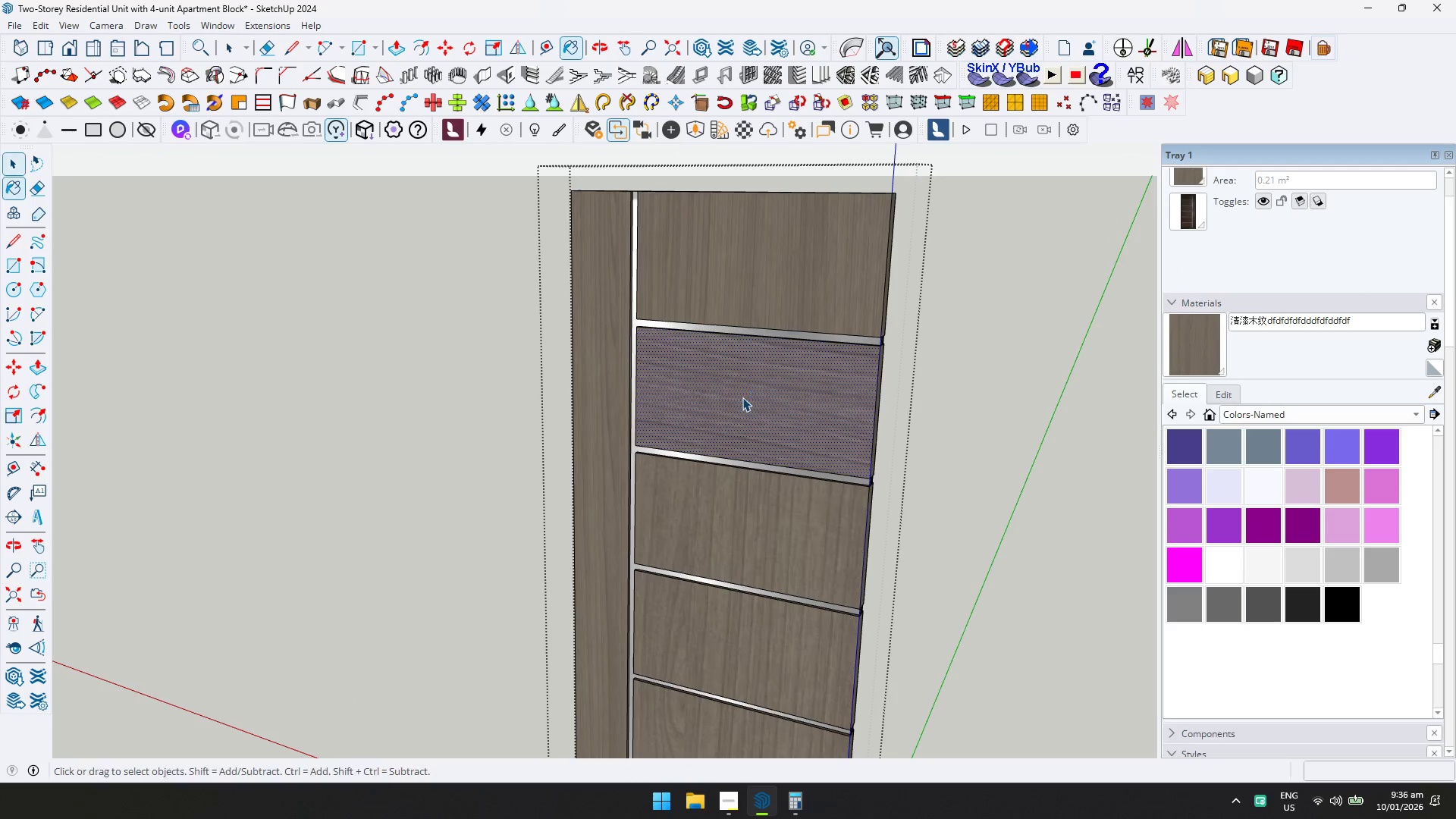 
key(Escape)
 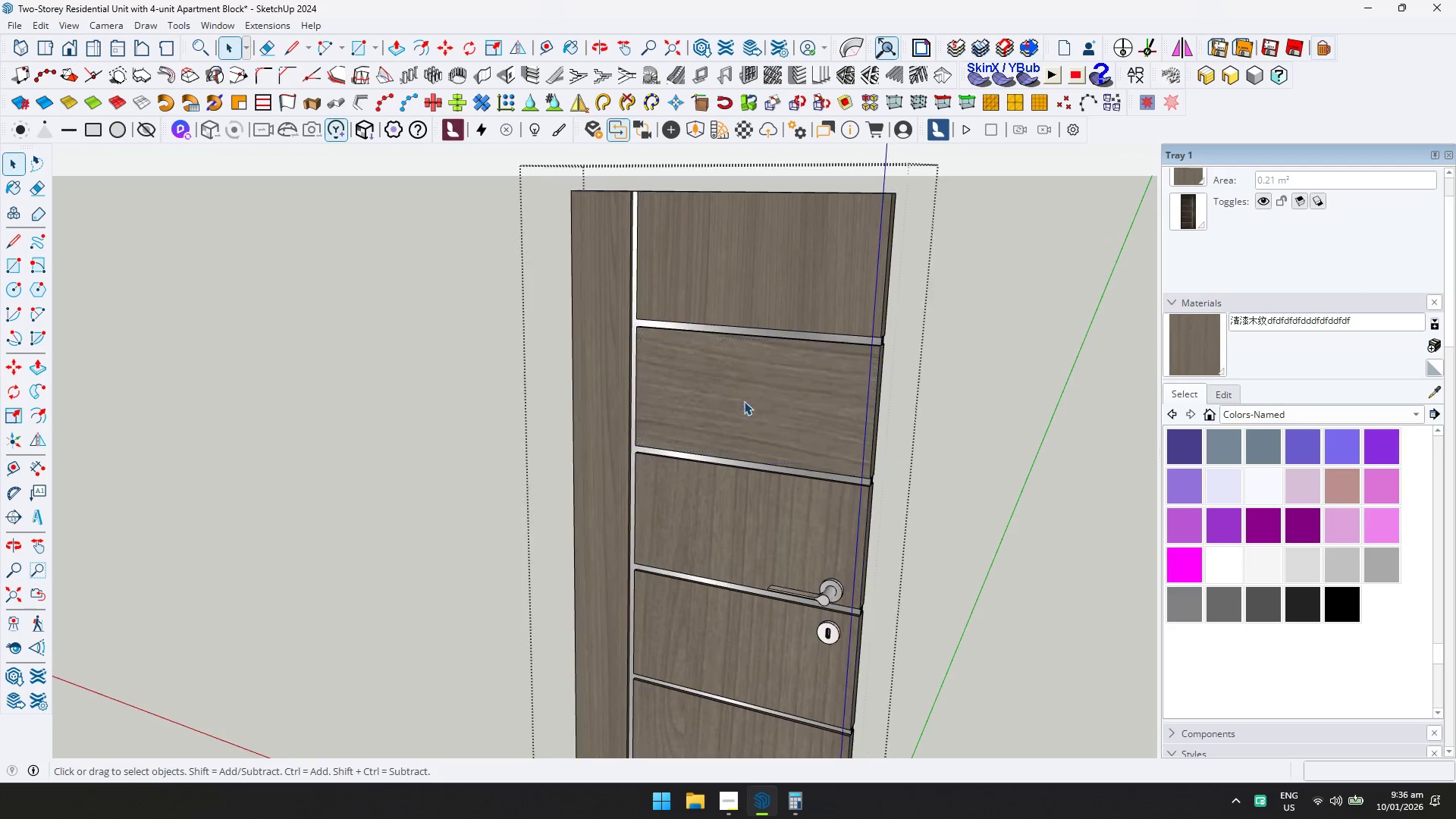 
key(Escape)
 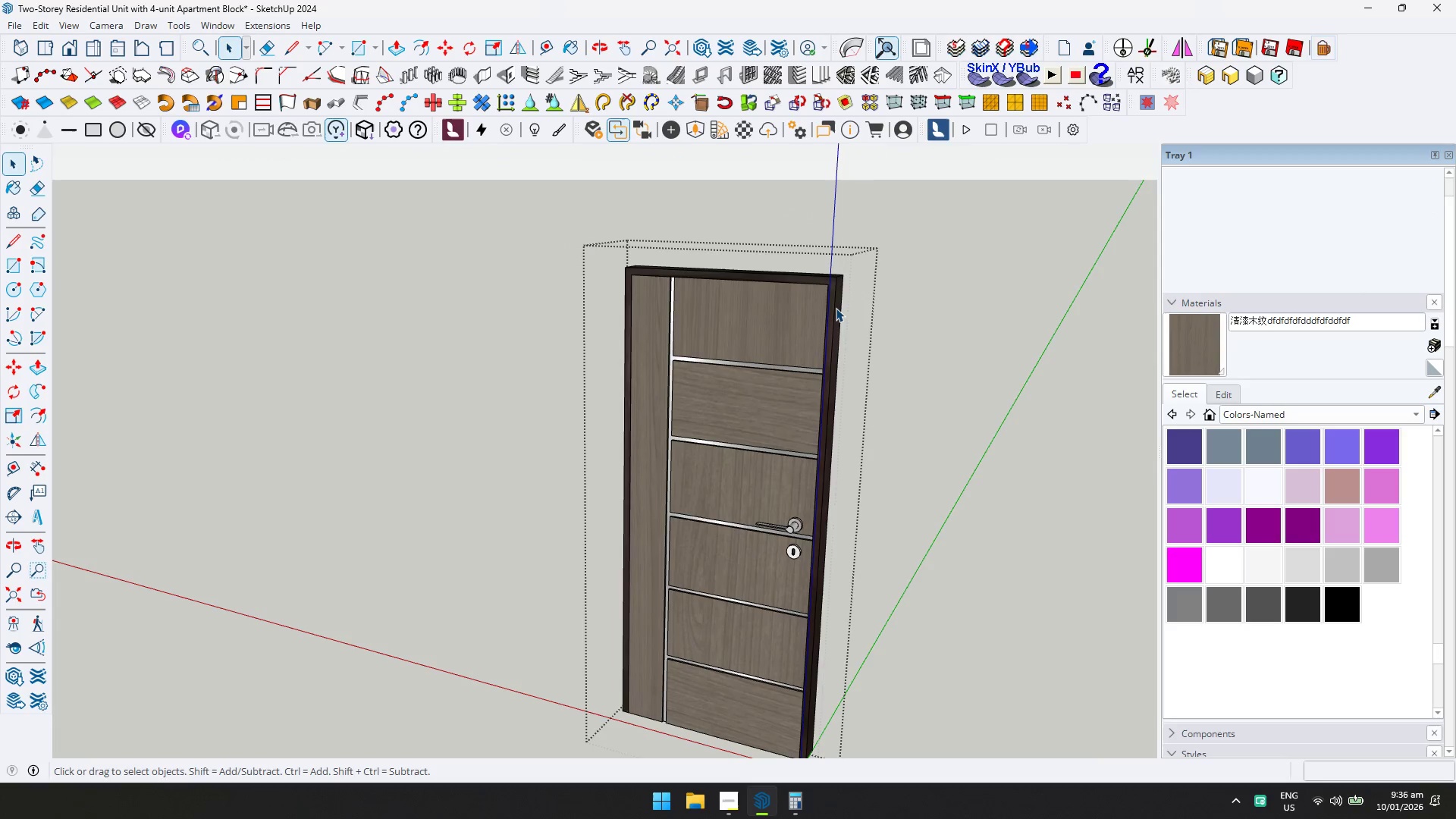 
scroll: coordinate [736, 419], scroll_direction: down, amount: 5.0
 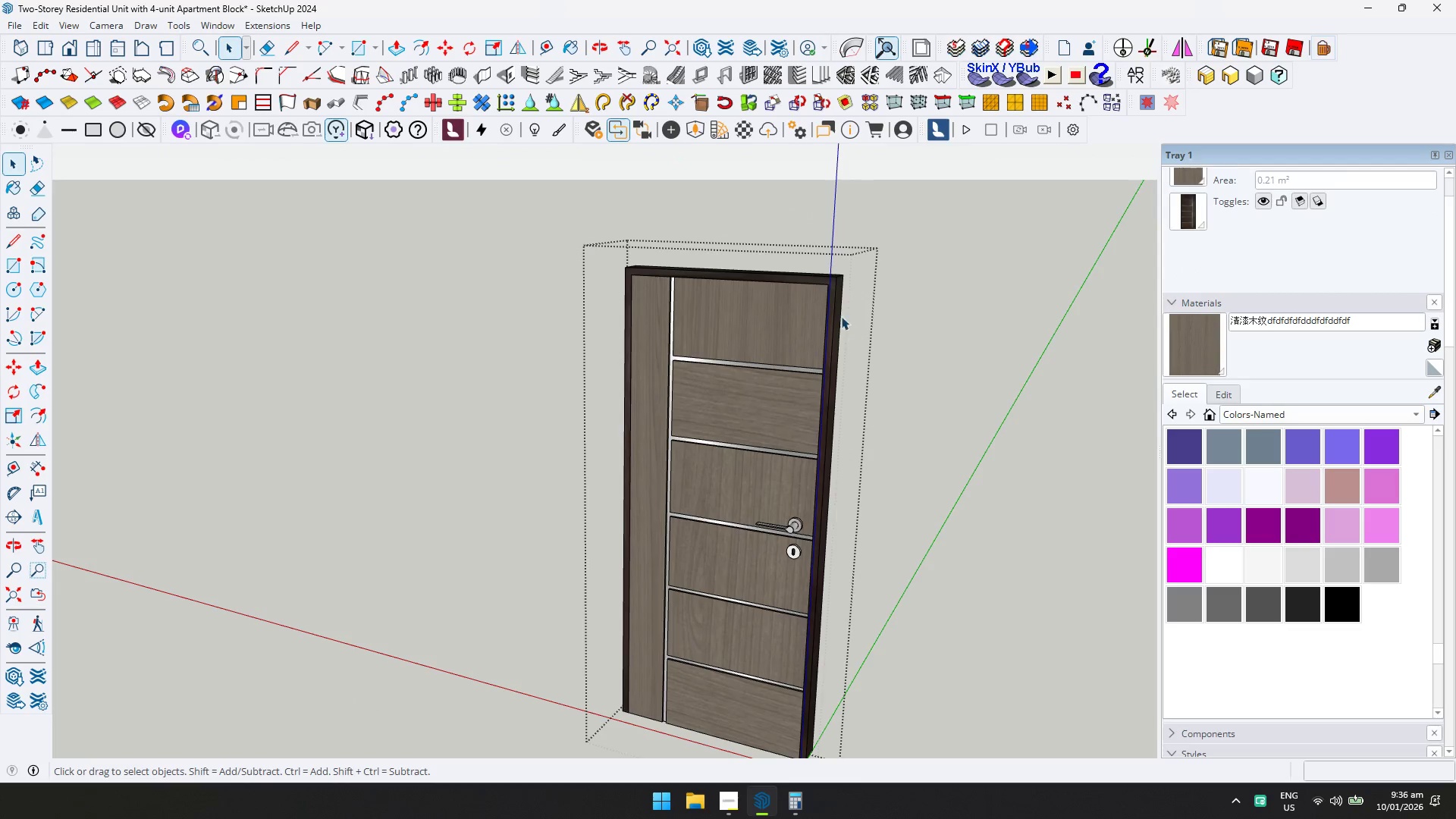 
double_click([836, 308])
 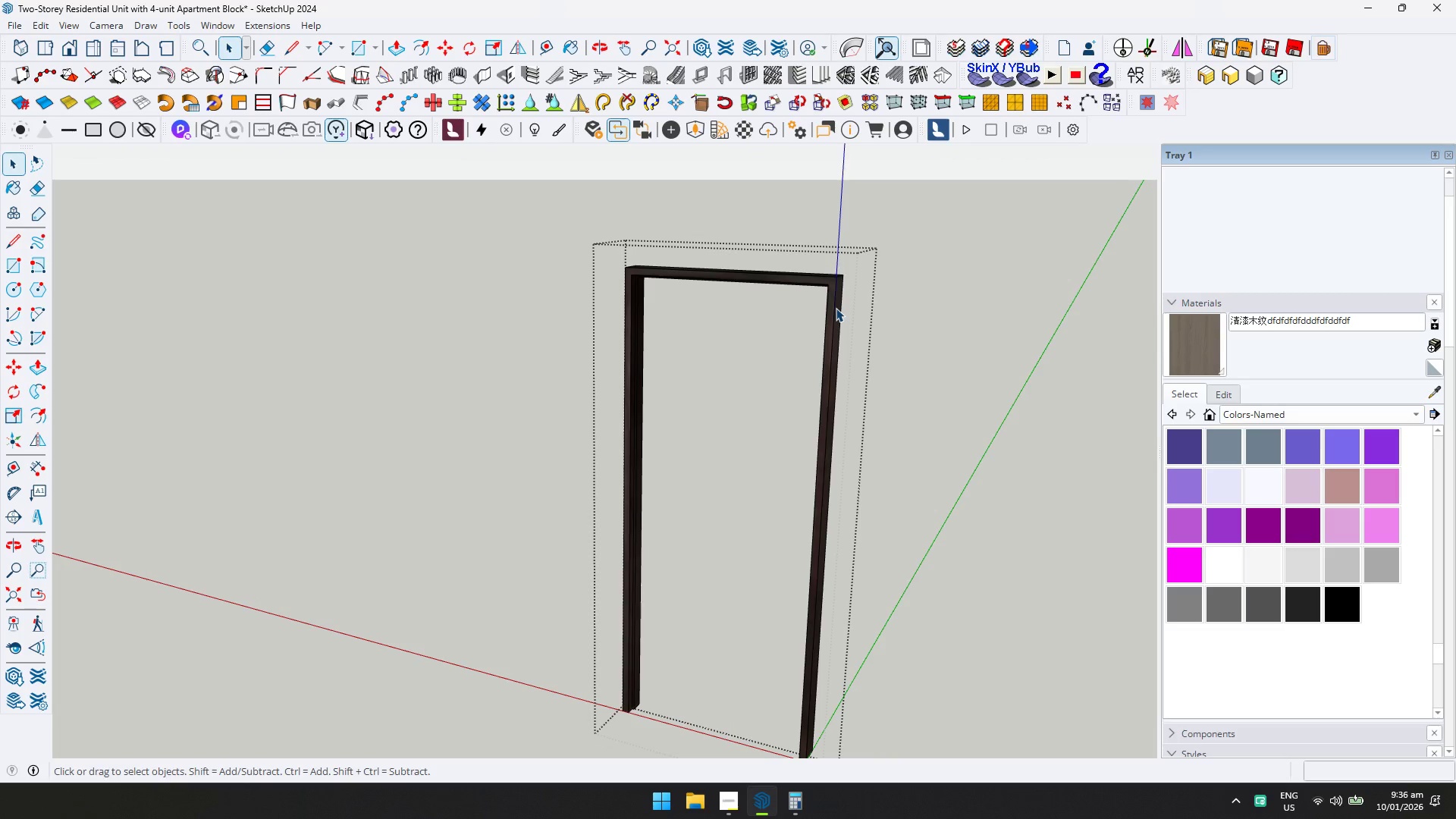 
key(Control+ControlLeft)
 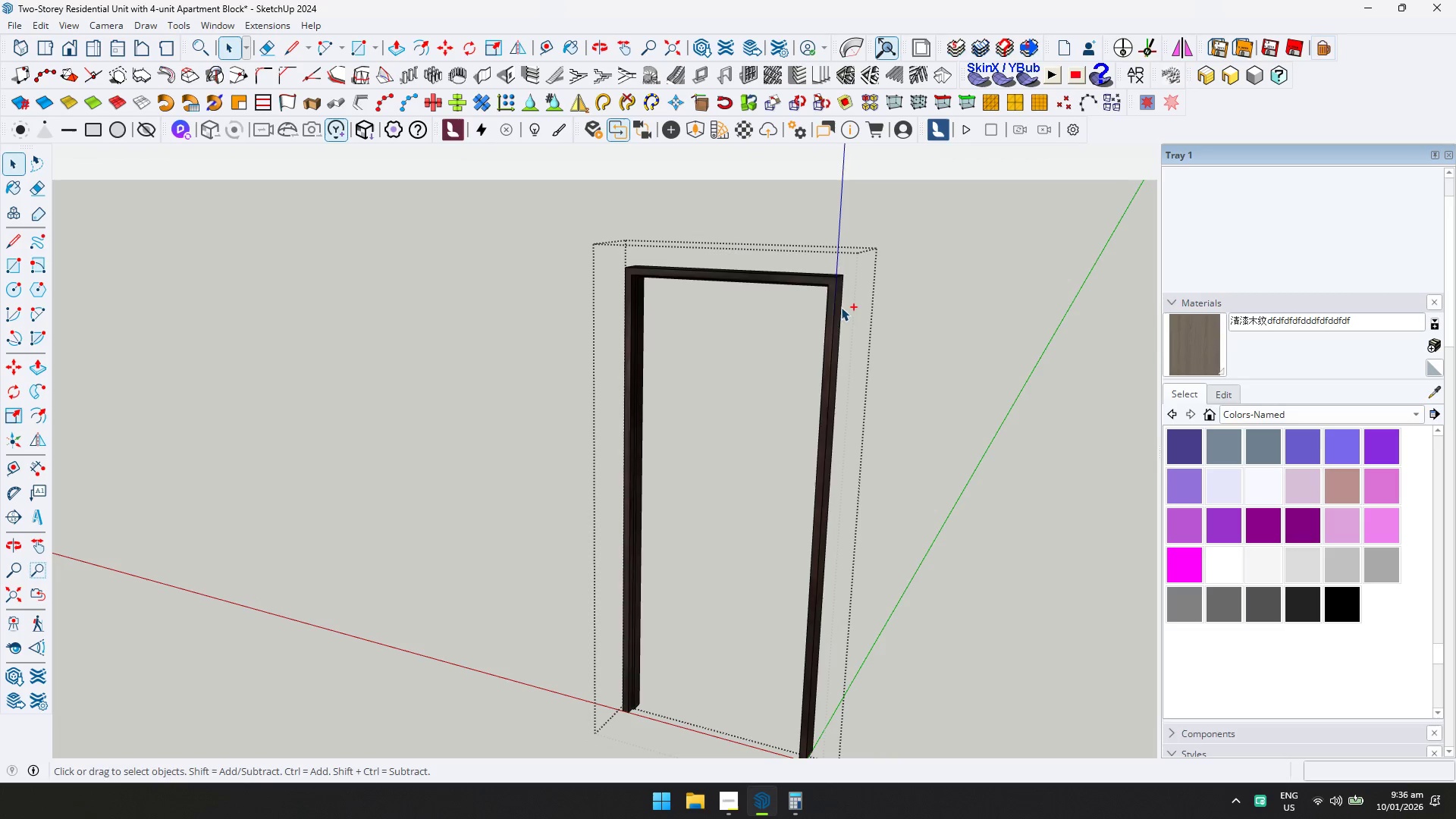 
key(Control+A)
 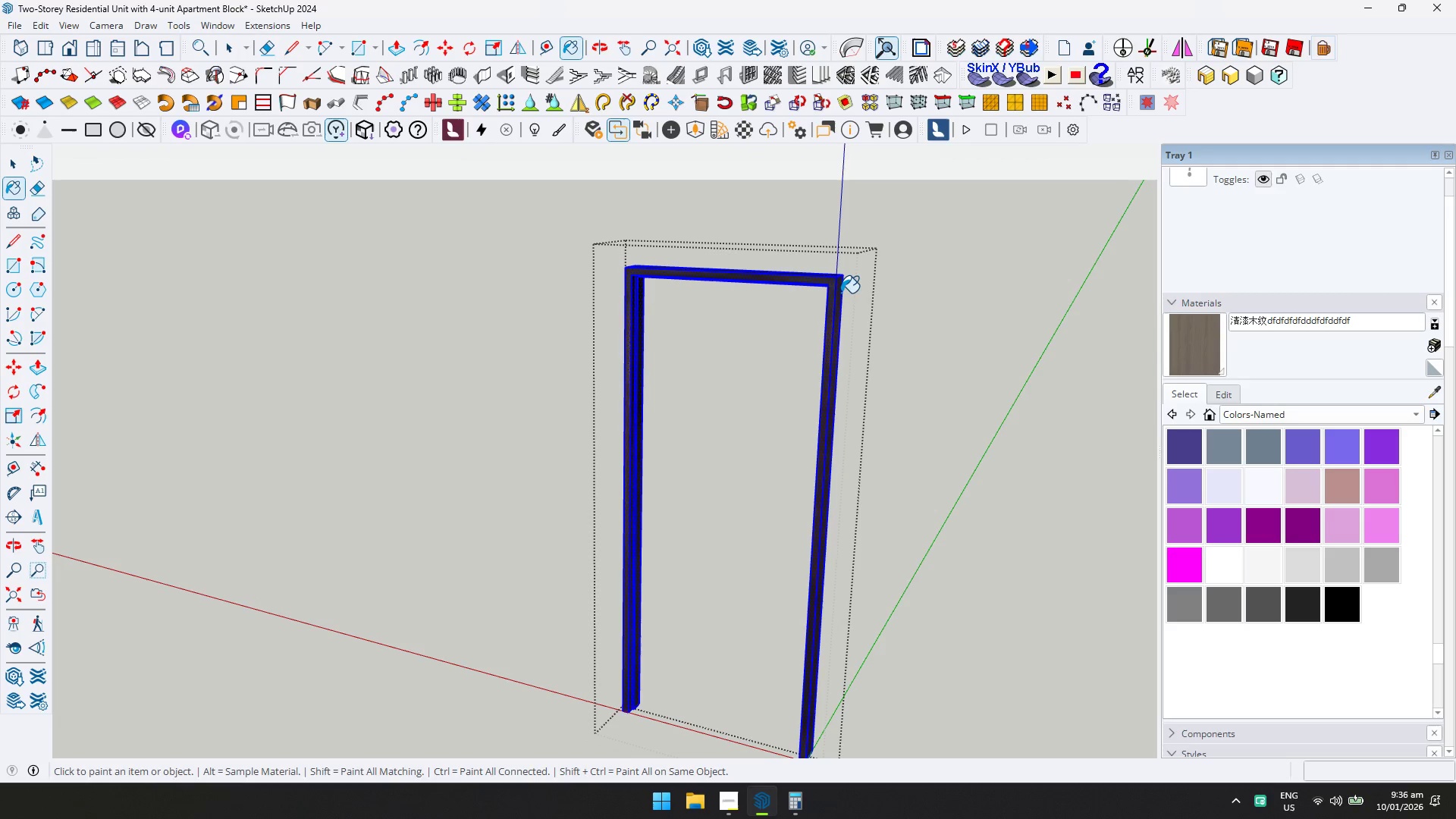 
key(Space)
 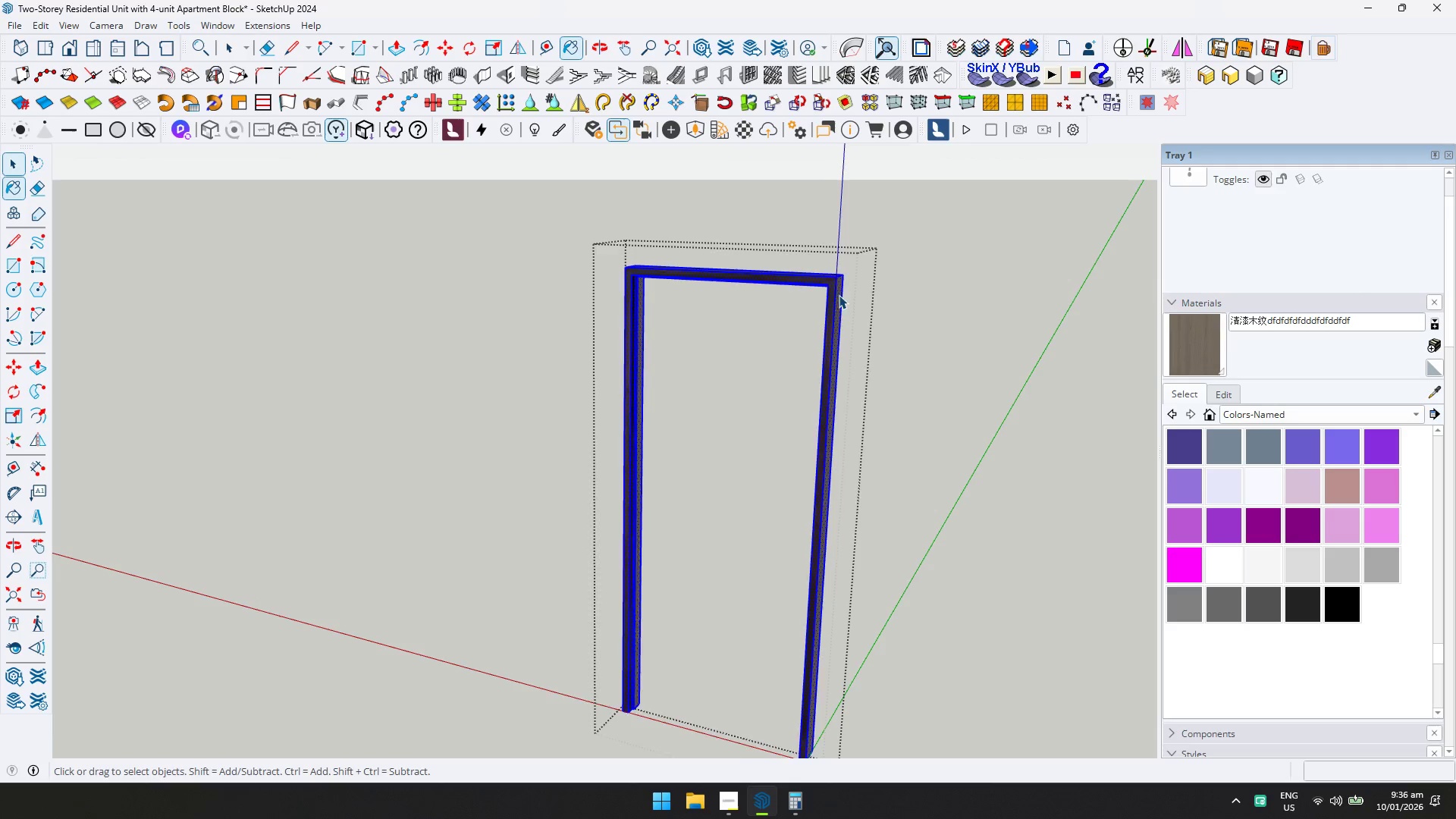 
key(Escape)
 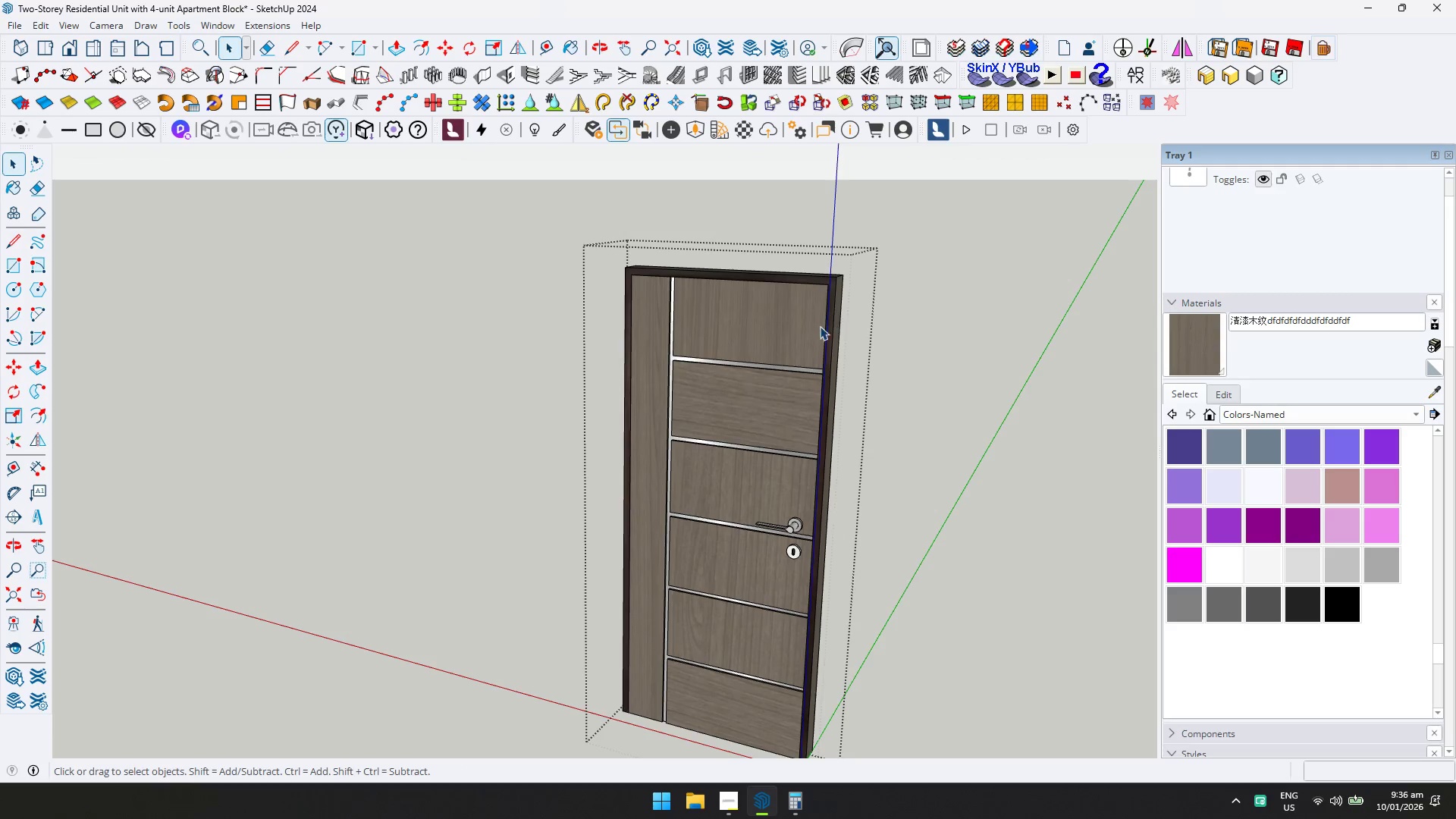 
scroll: coordinate [788, 361], scroll_direction: down, amount: 2.0
 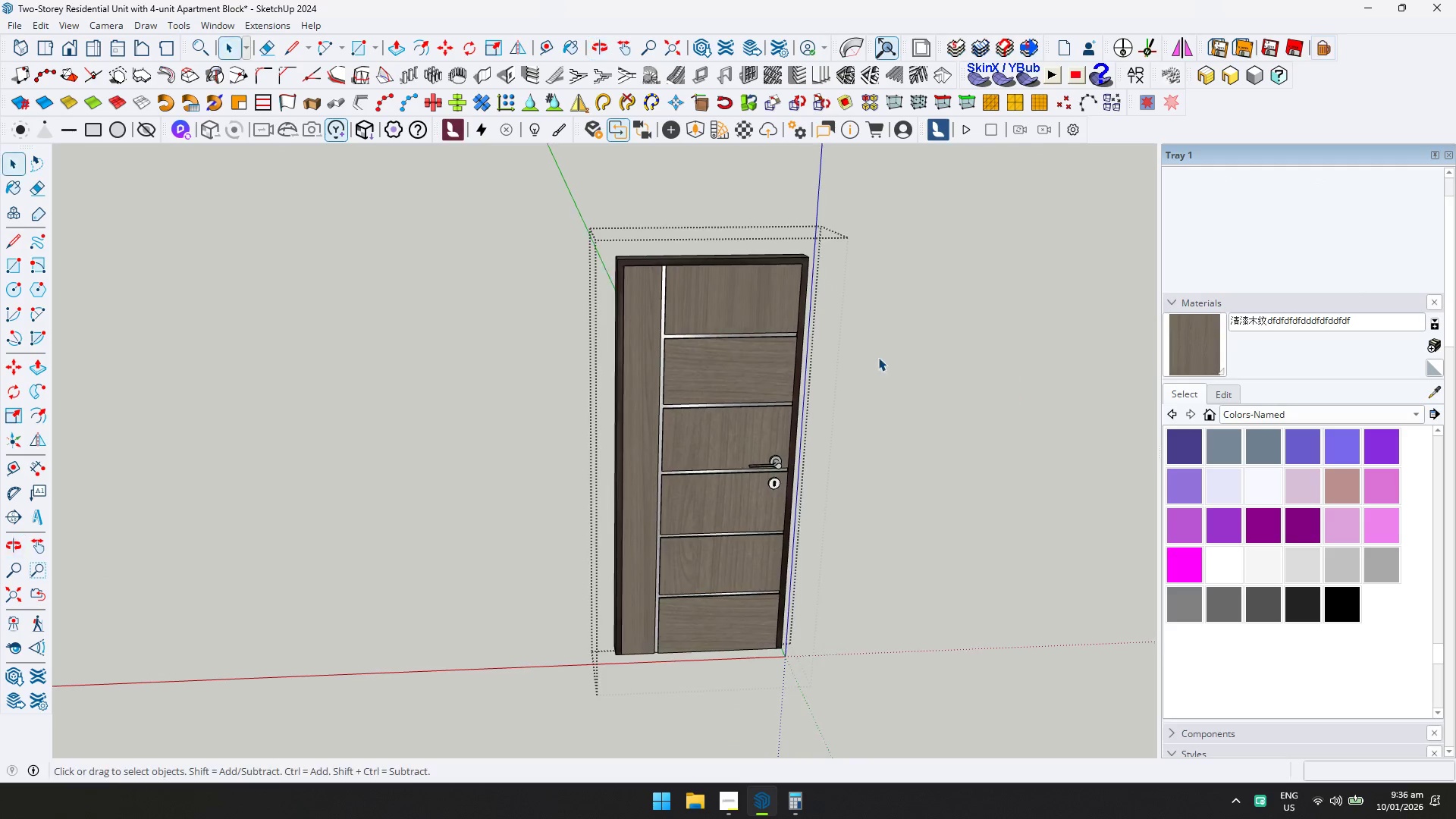 
scroll: coordinate [813, 256], scroll_direction: up, amount: 7.0
 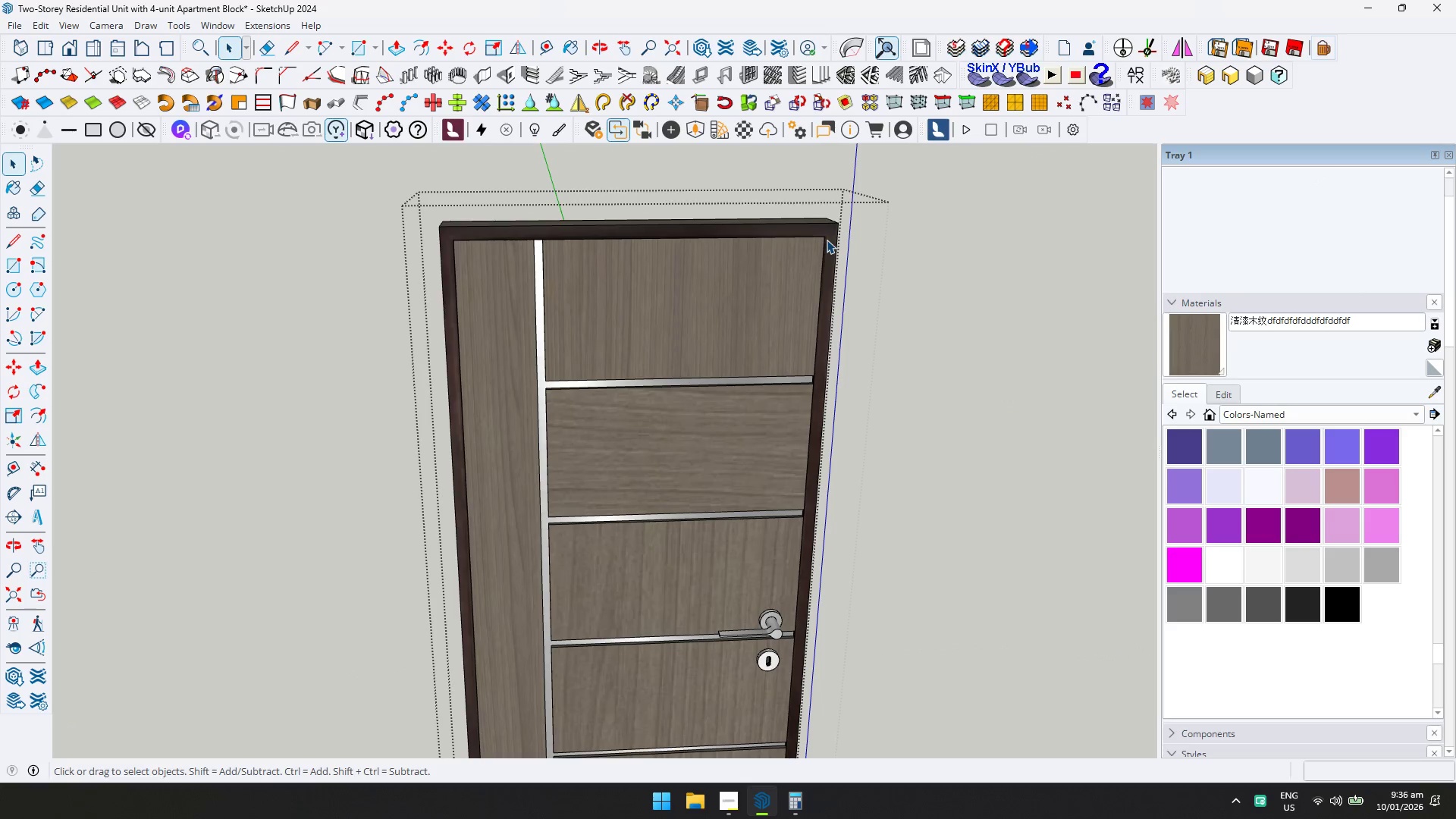 
double_click([827, 240])
 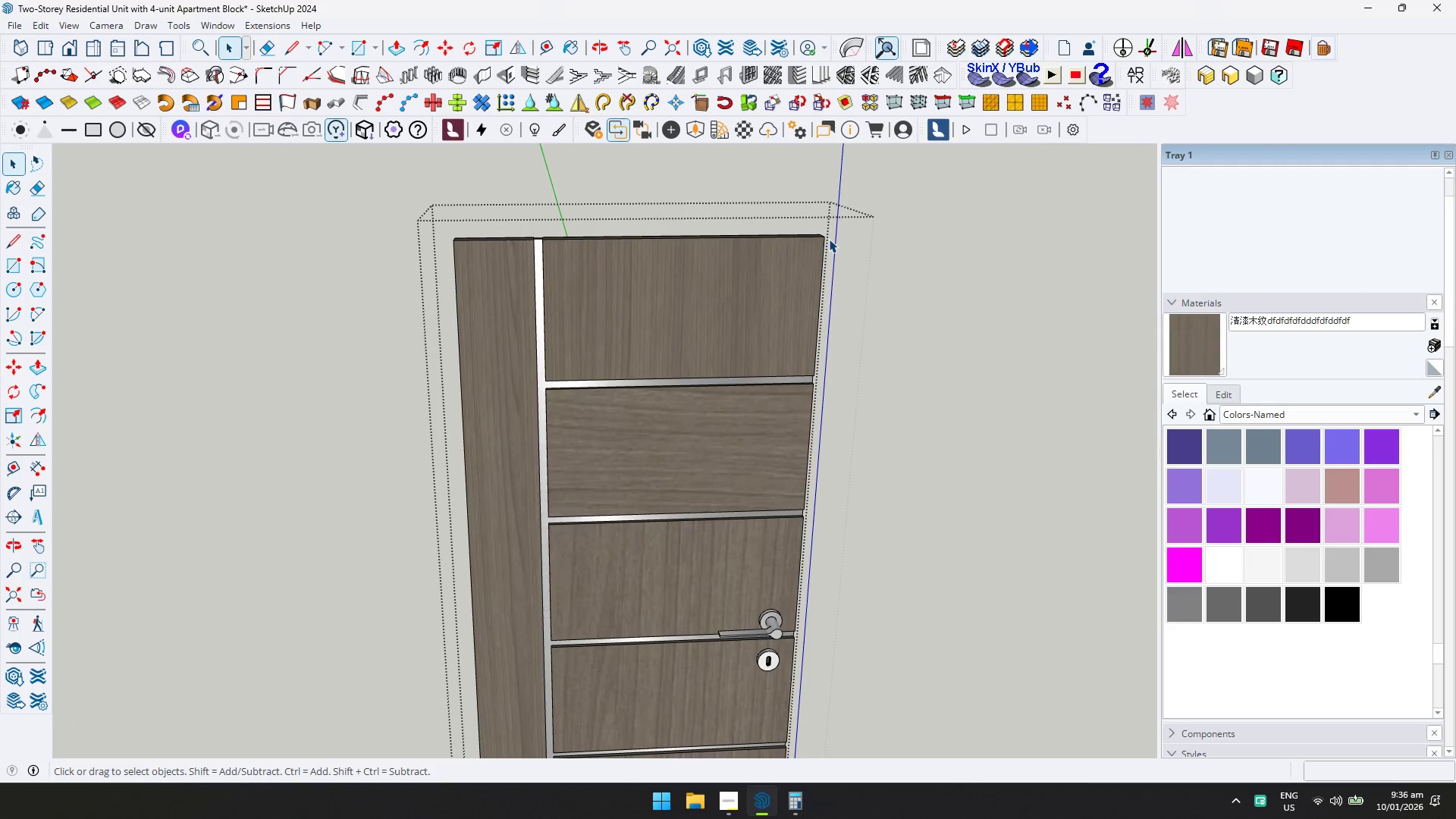 
key(Escape)
 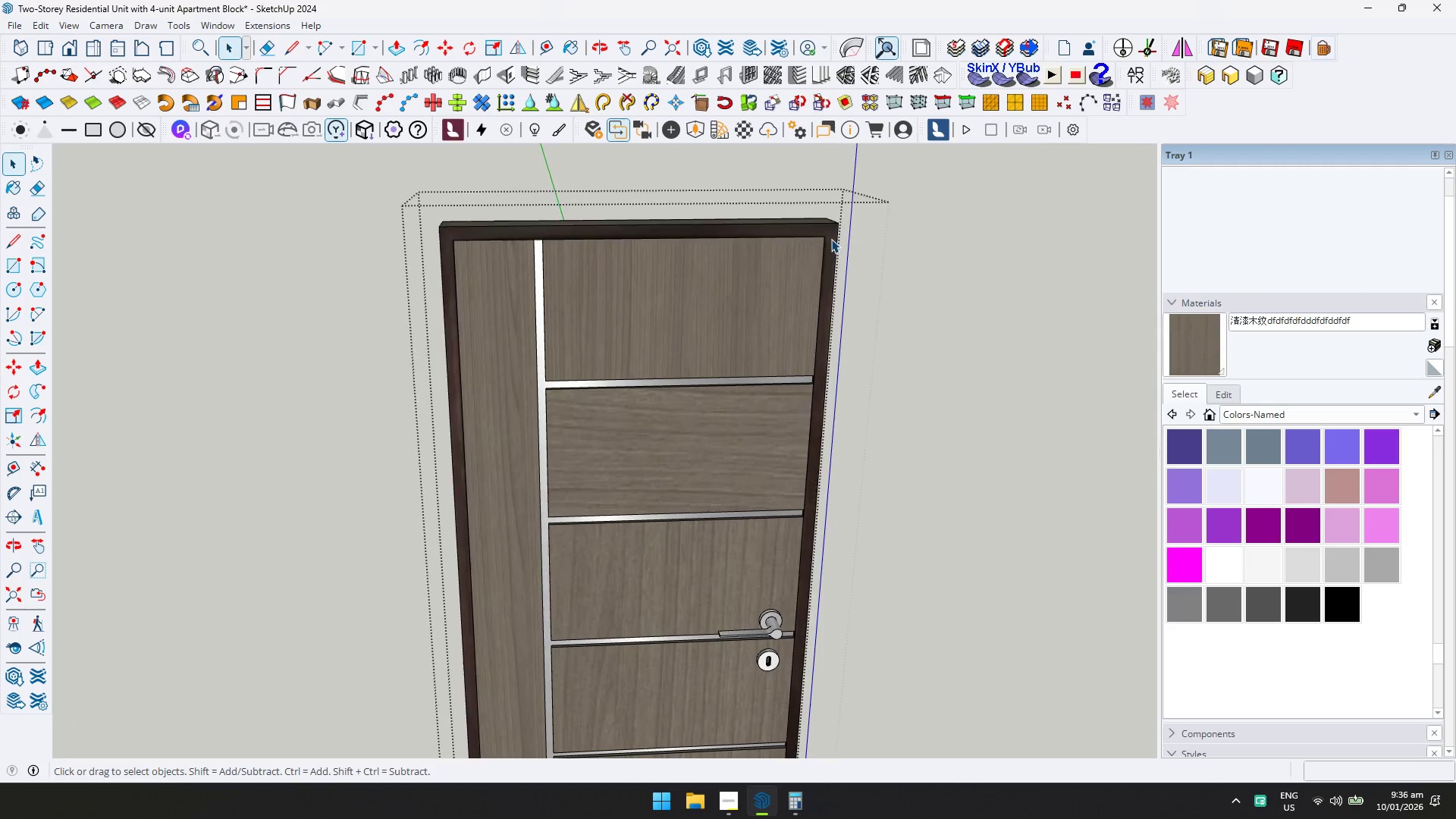 
left_click([831, 239])
 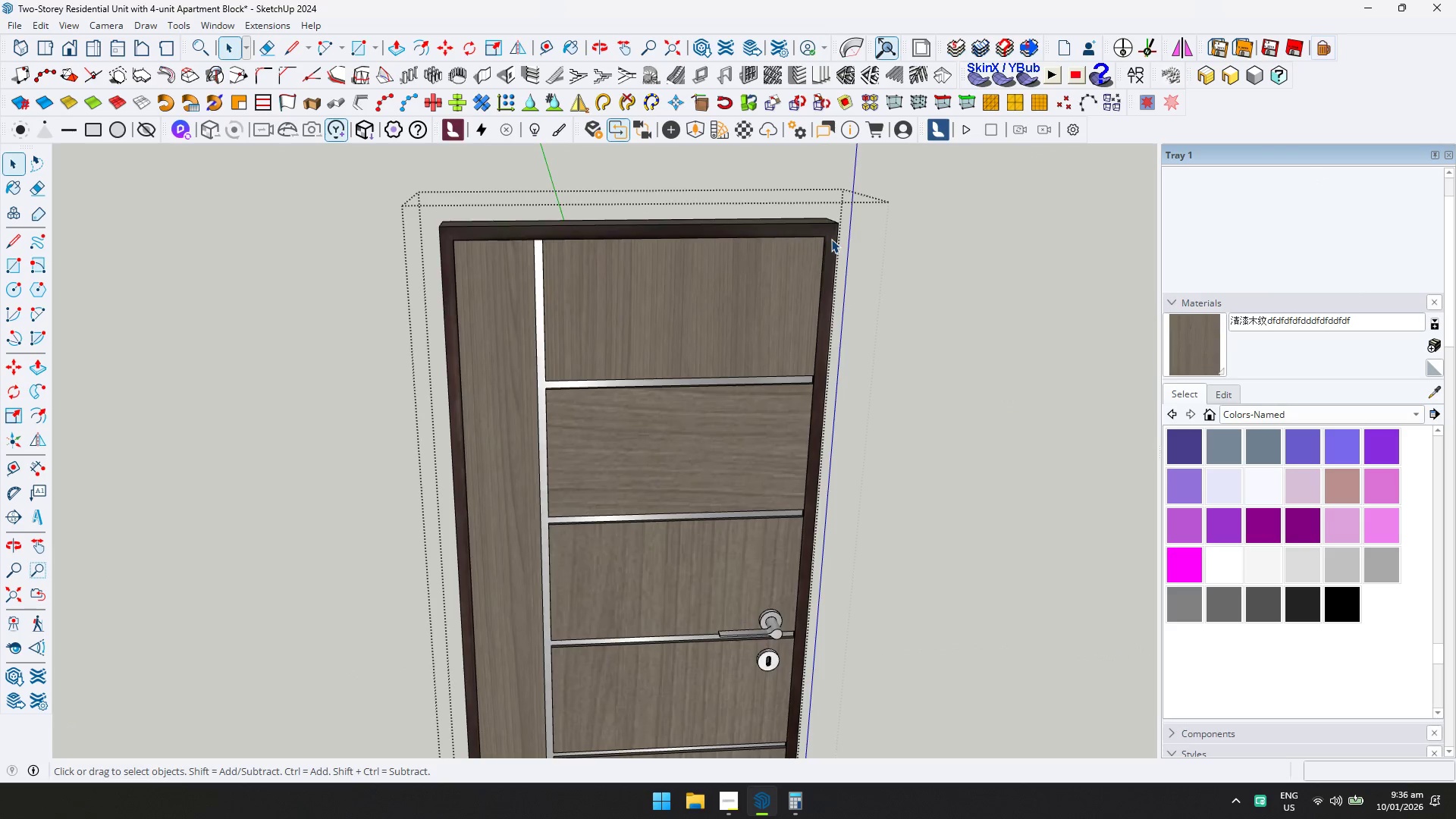 
double_click([831, 239])
 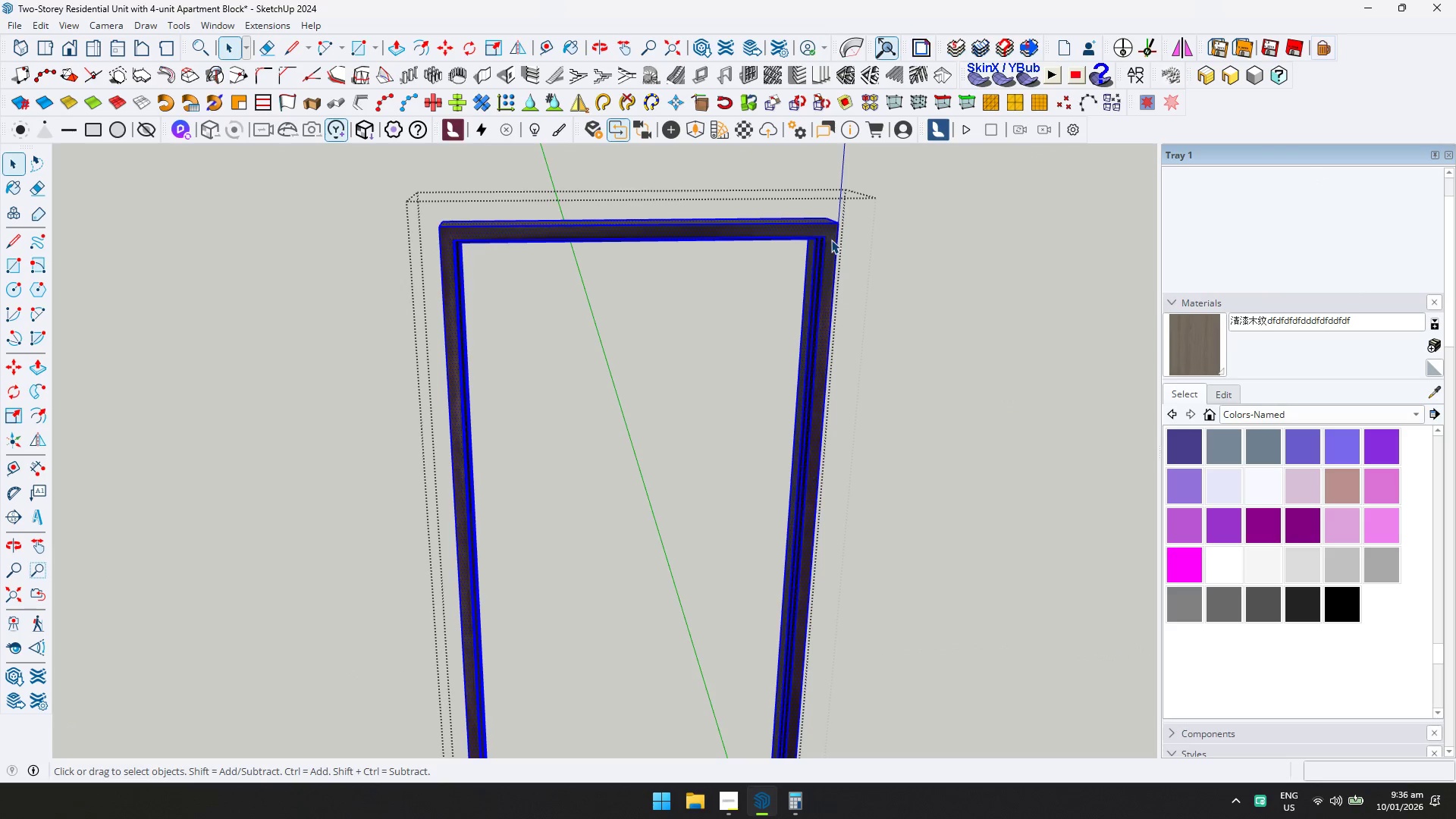 
key(Control+ControlLeft)
 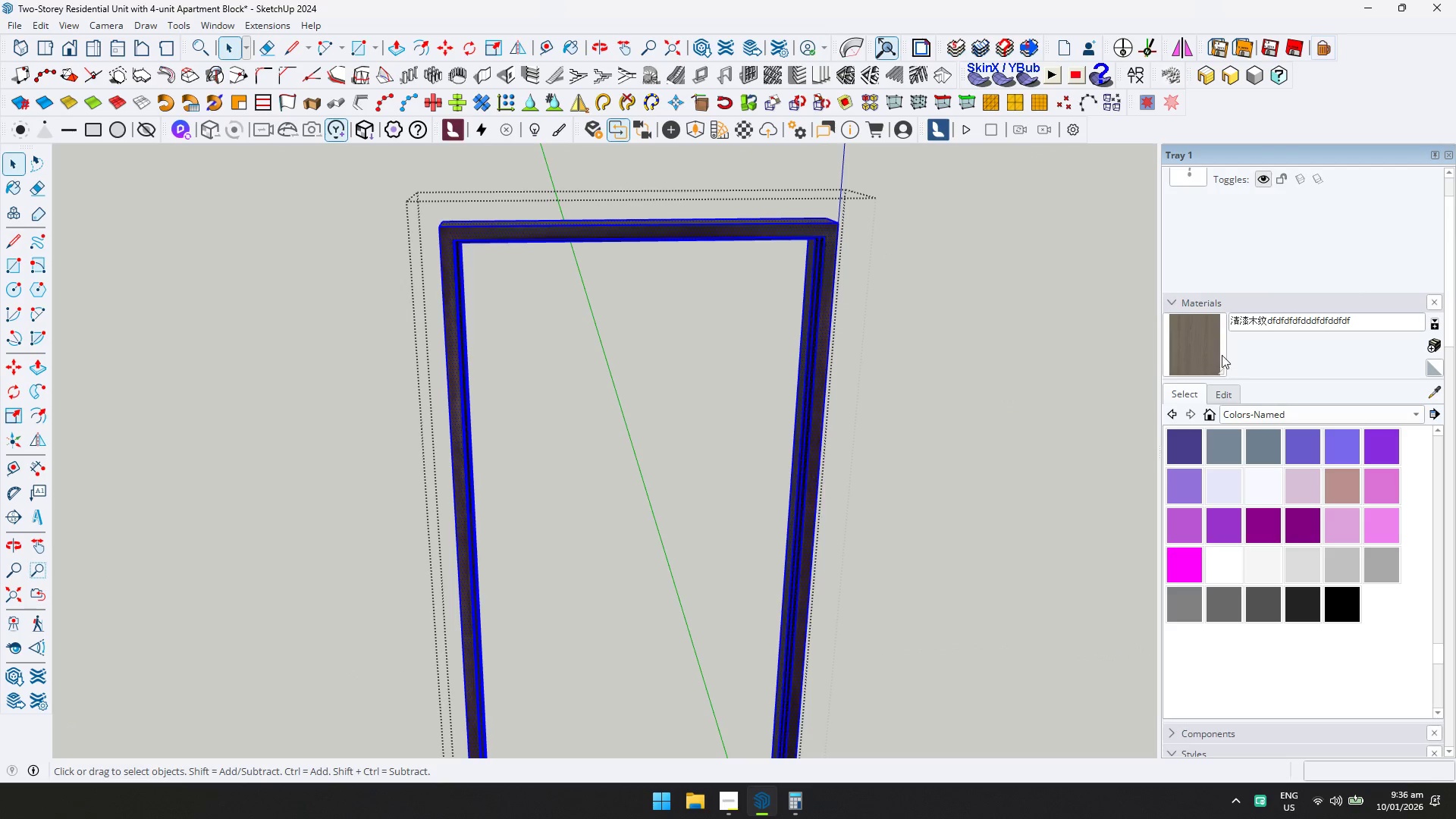 
double_click([1197, 350])
 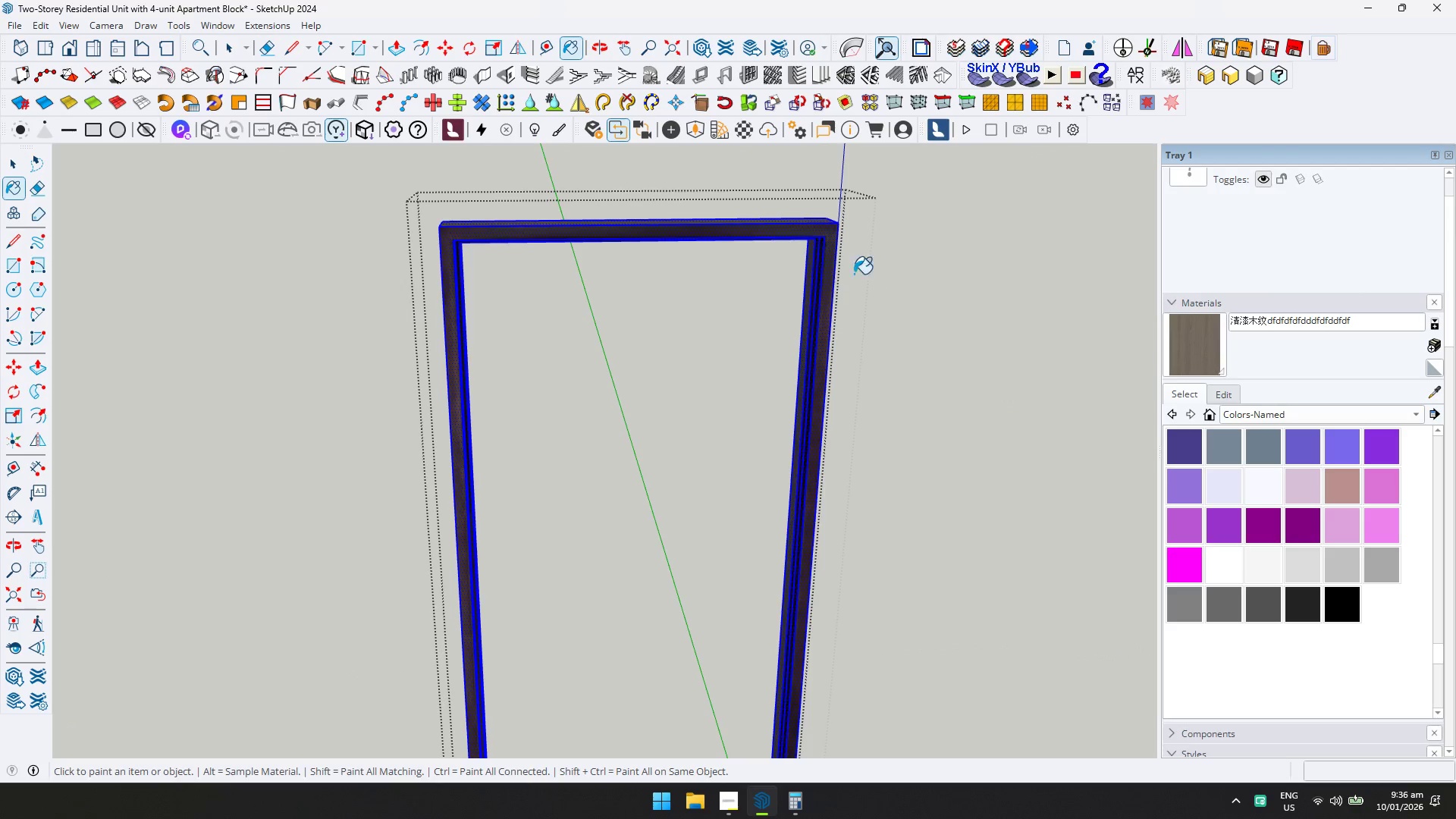 
left_click([830, 264])
 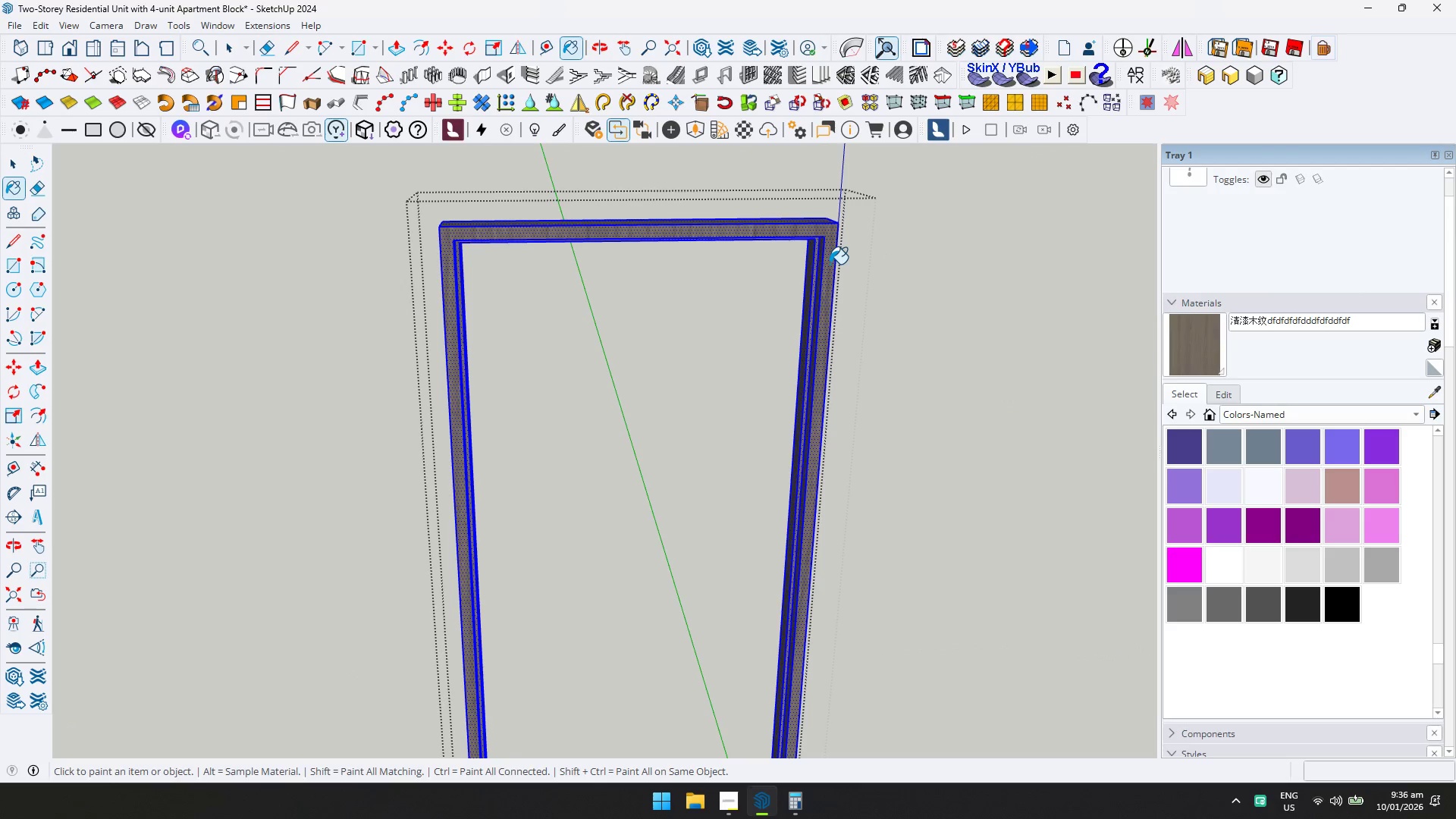 
key(Space)
 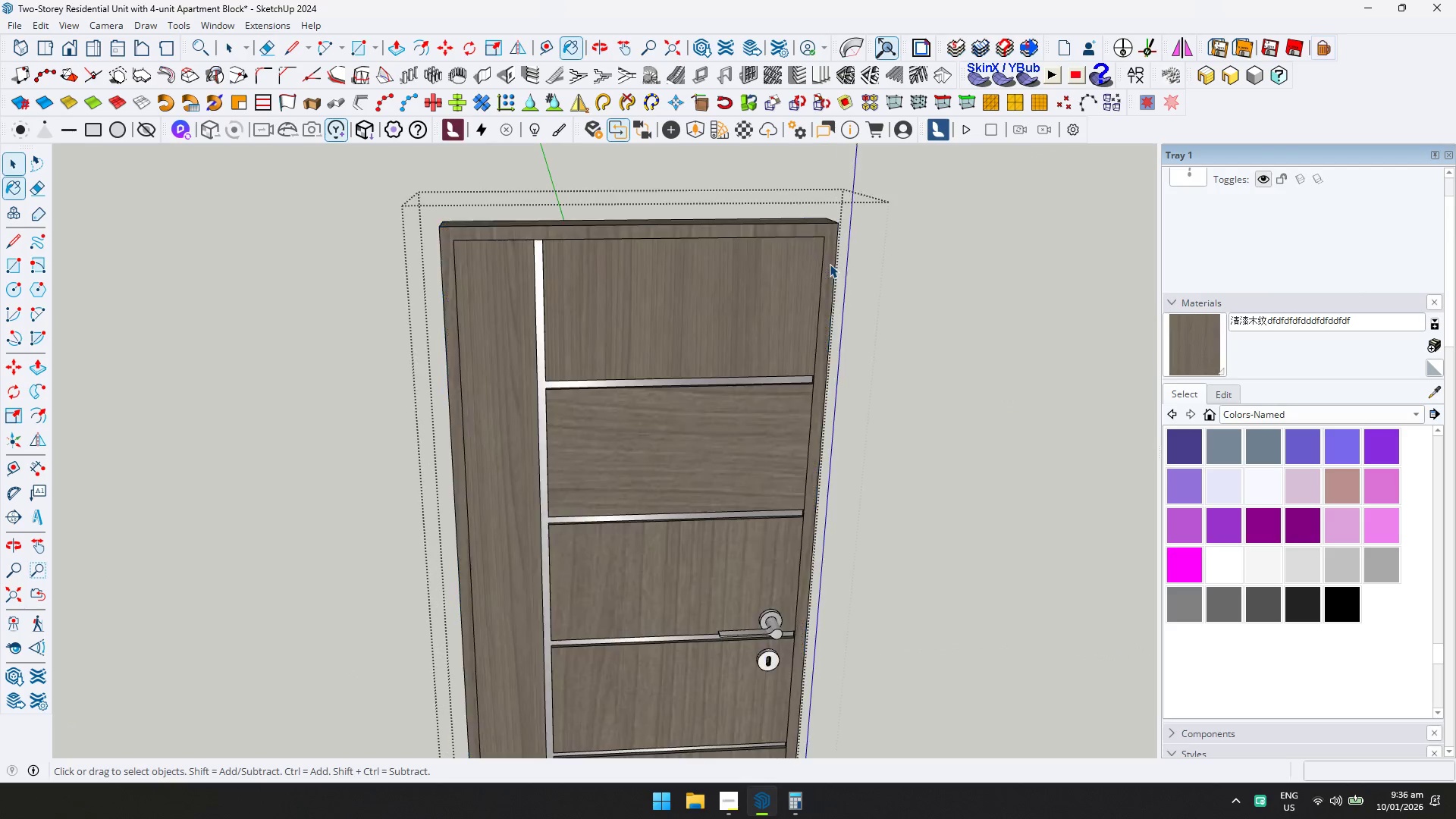 
key(Escape)
 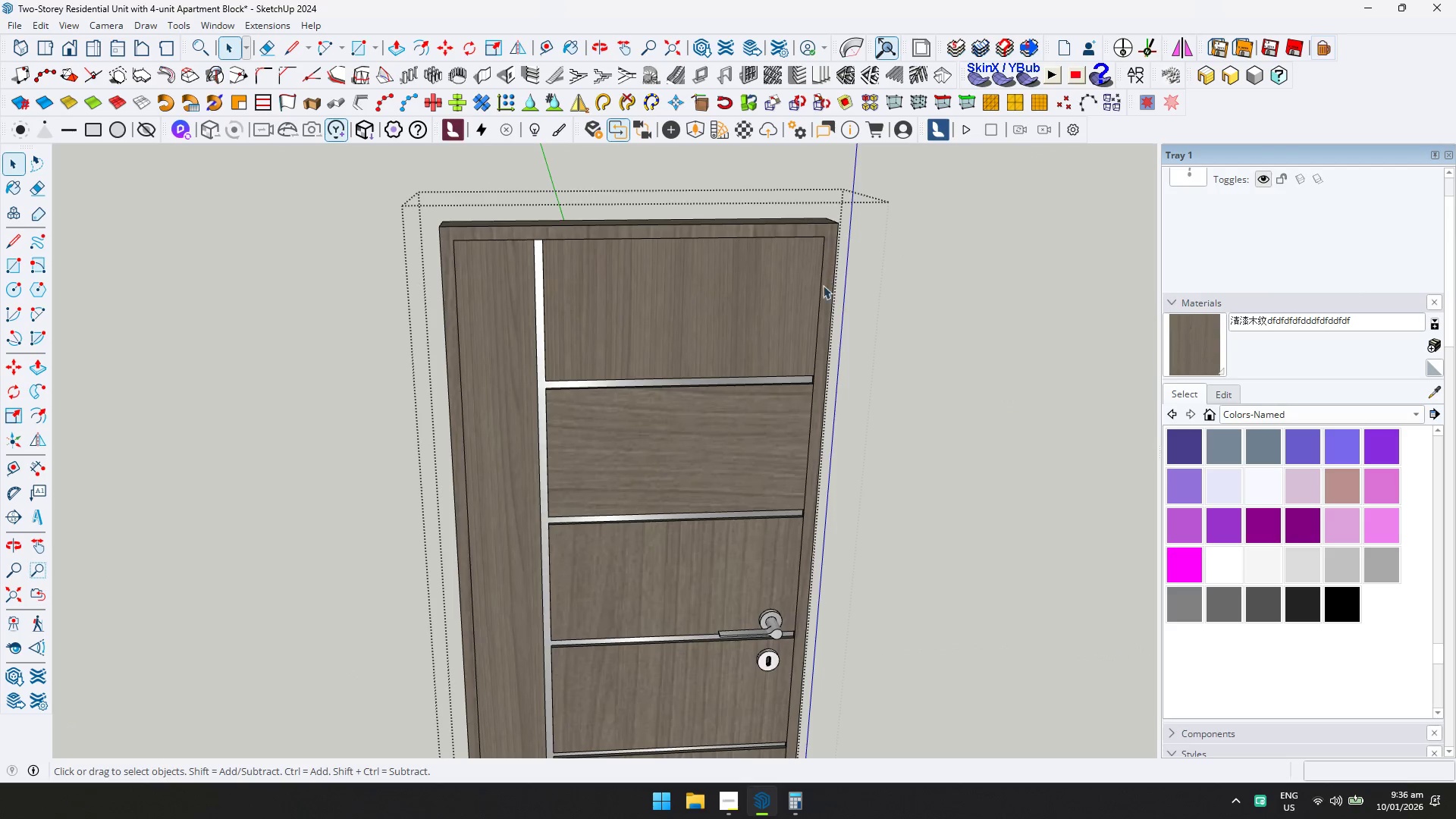 
key(Escape)
 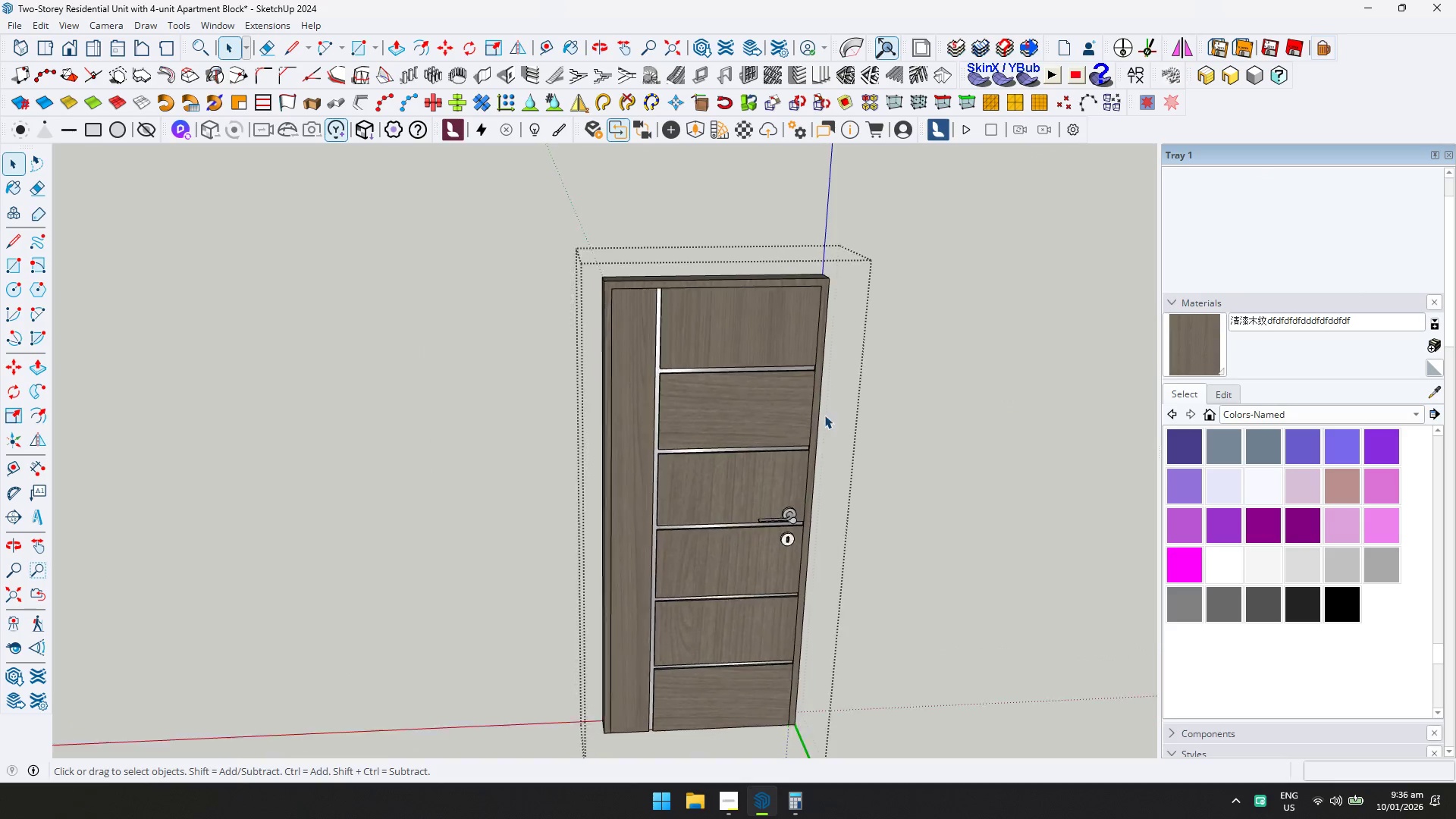 
key(Escape)
 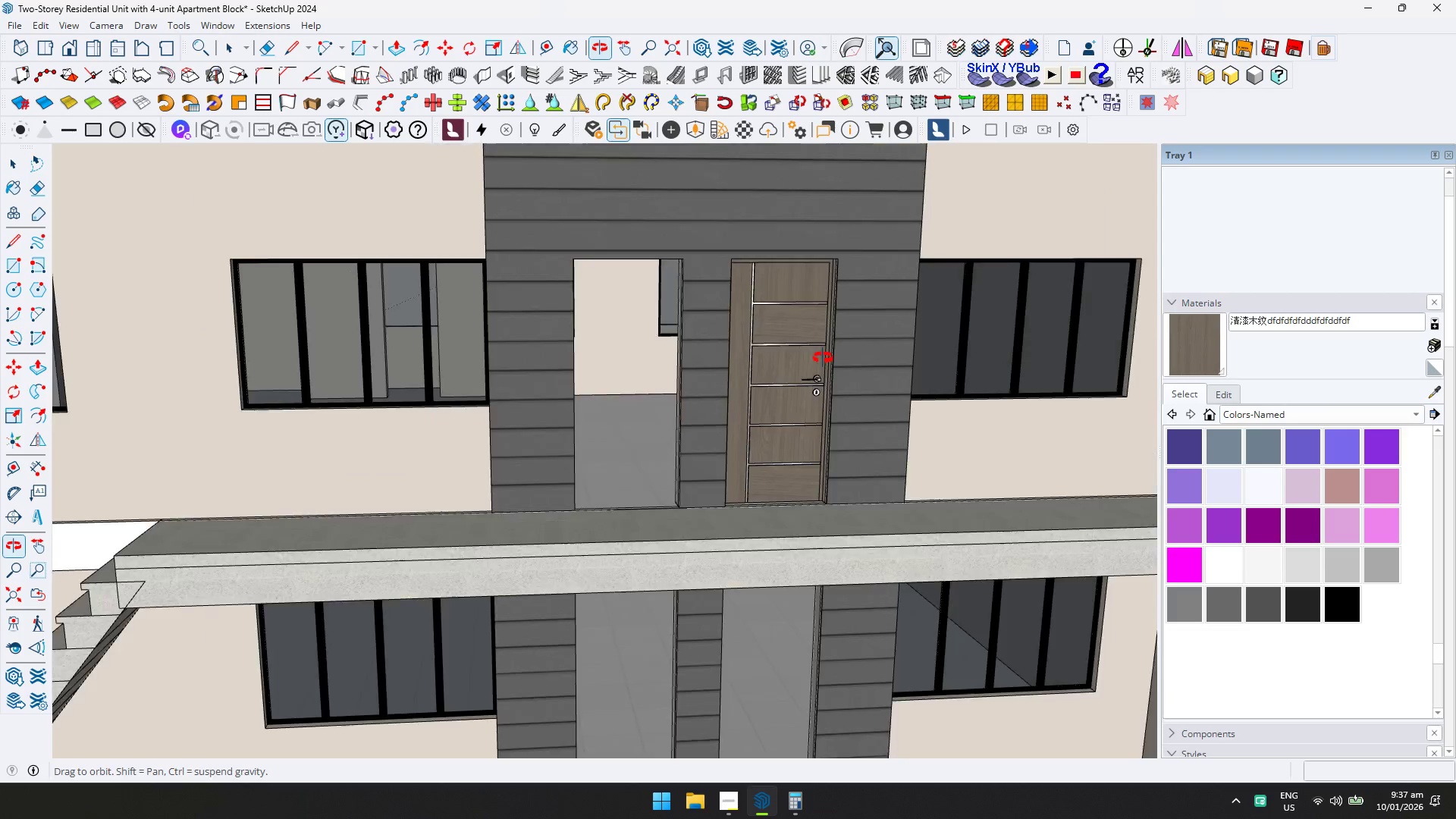 
scroll: coordinate [824, 422], scroll_direction: down, amount: 9.0
 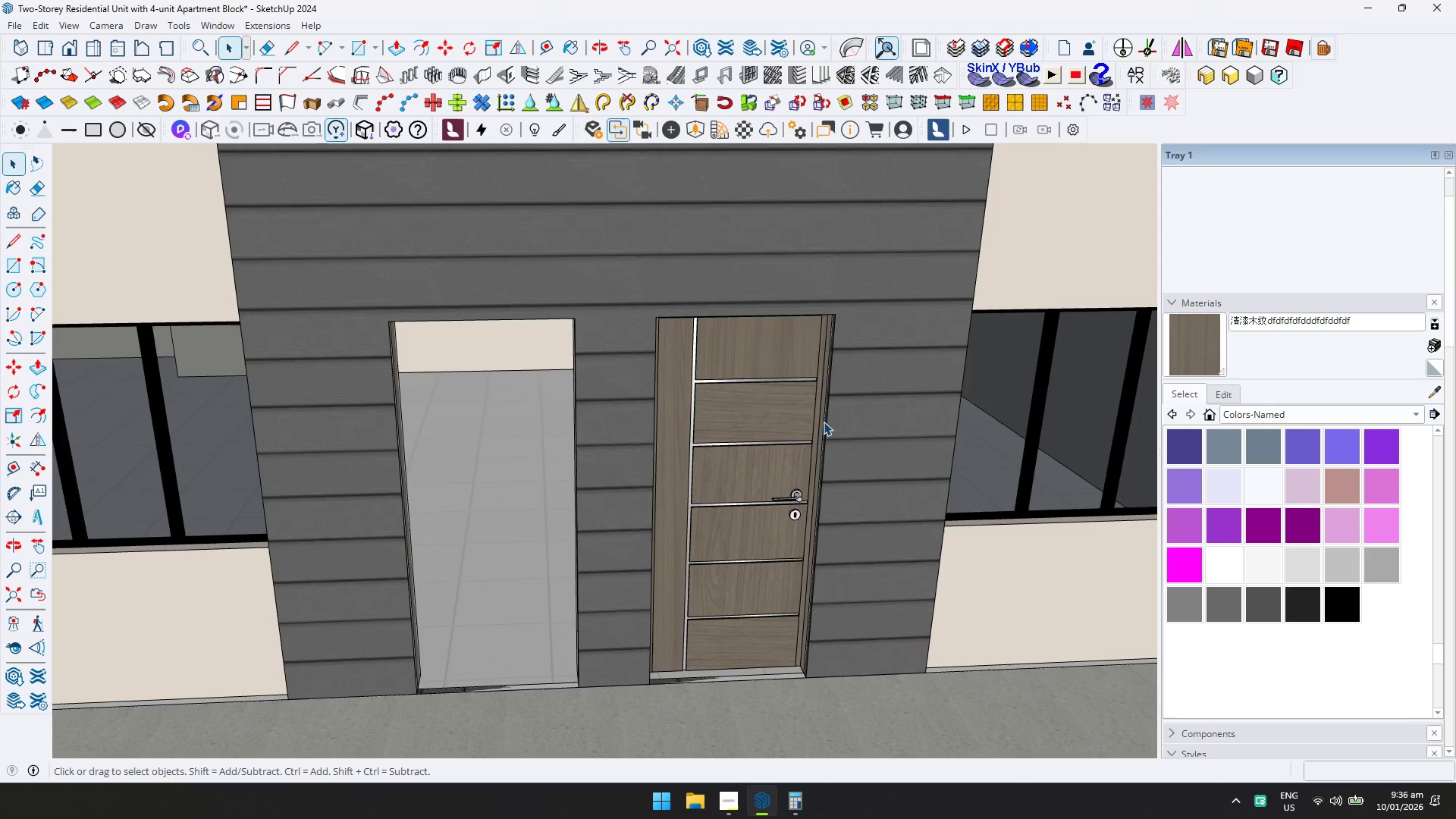 
left_click([752, 510])
 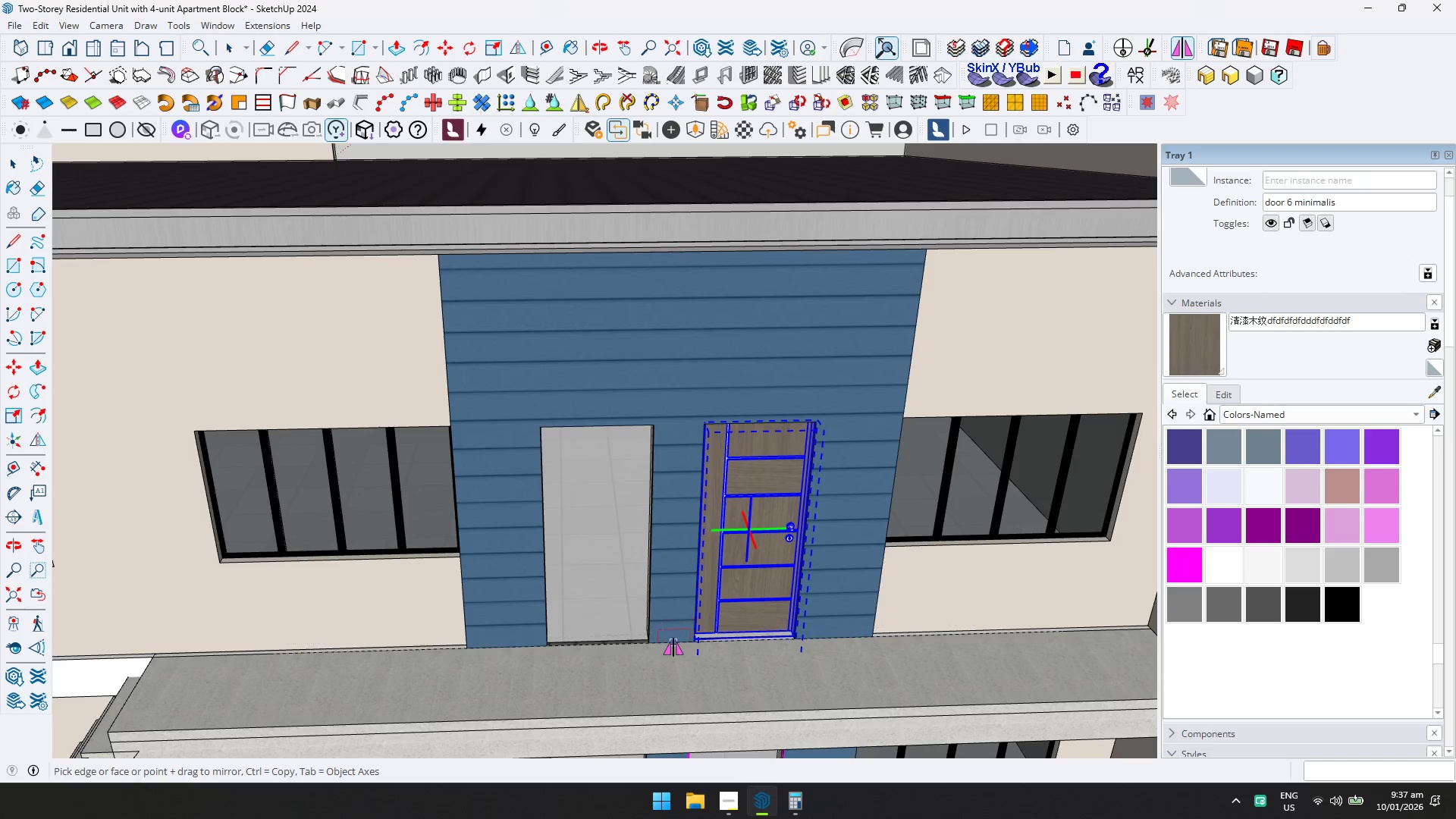 
key(Control+ControlLeft)
 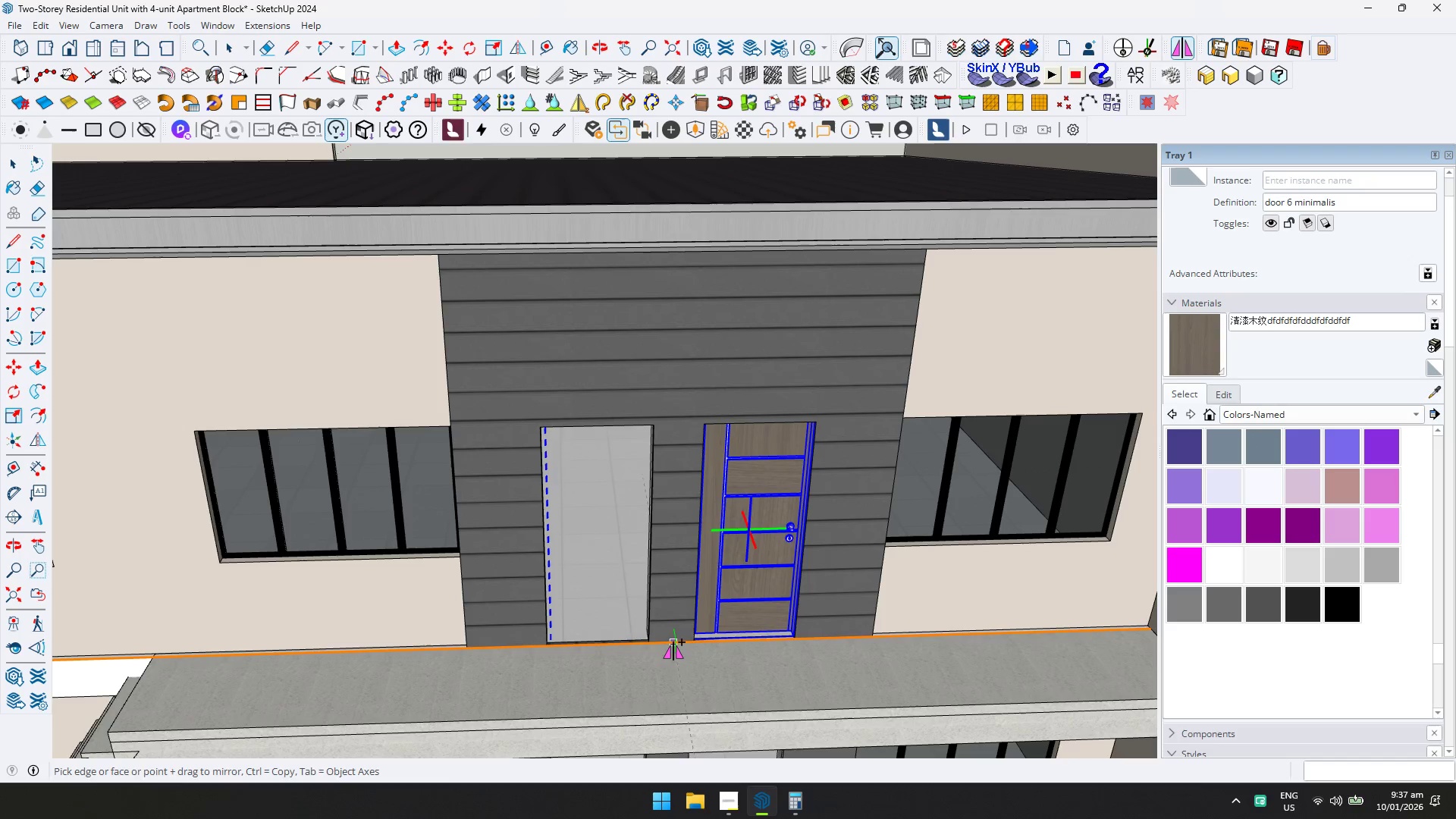 
left_click([673, 642])
 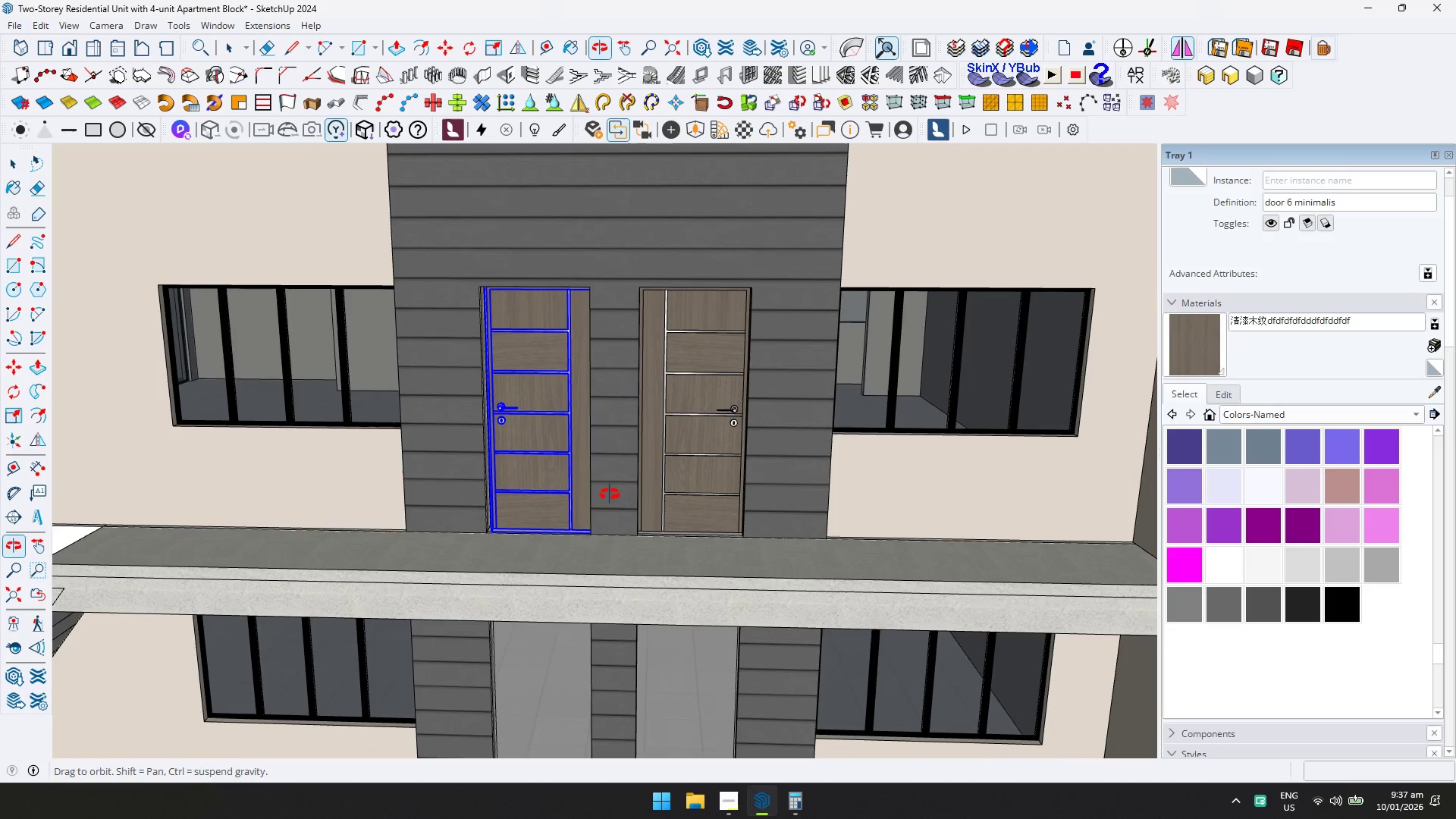 
key(Space)
 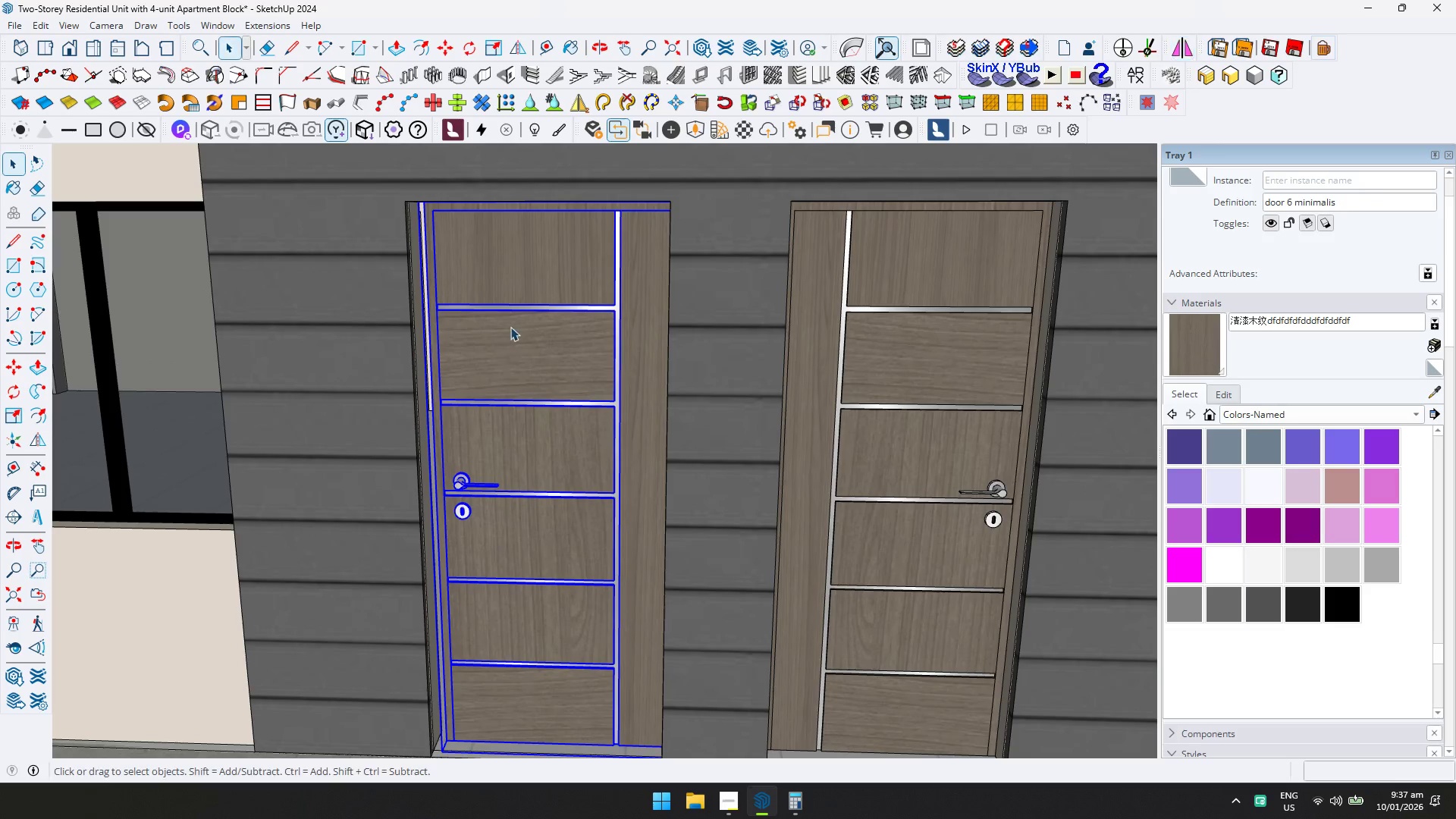 
left_click([515, 325])
 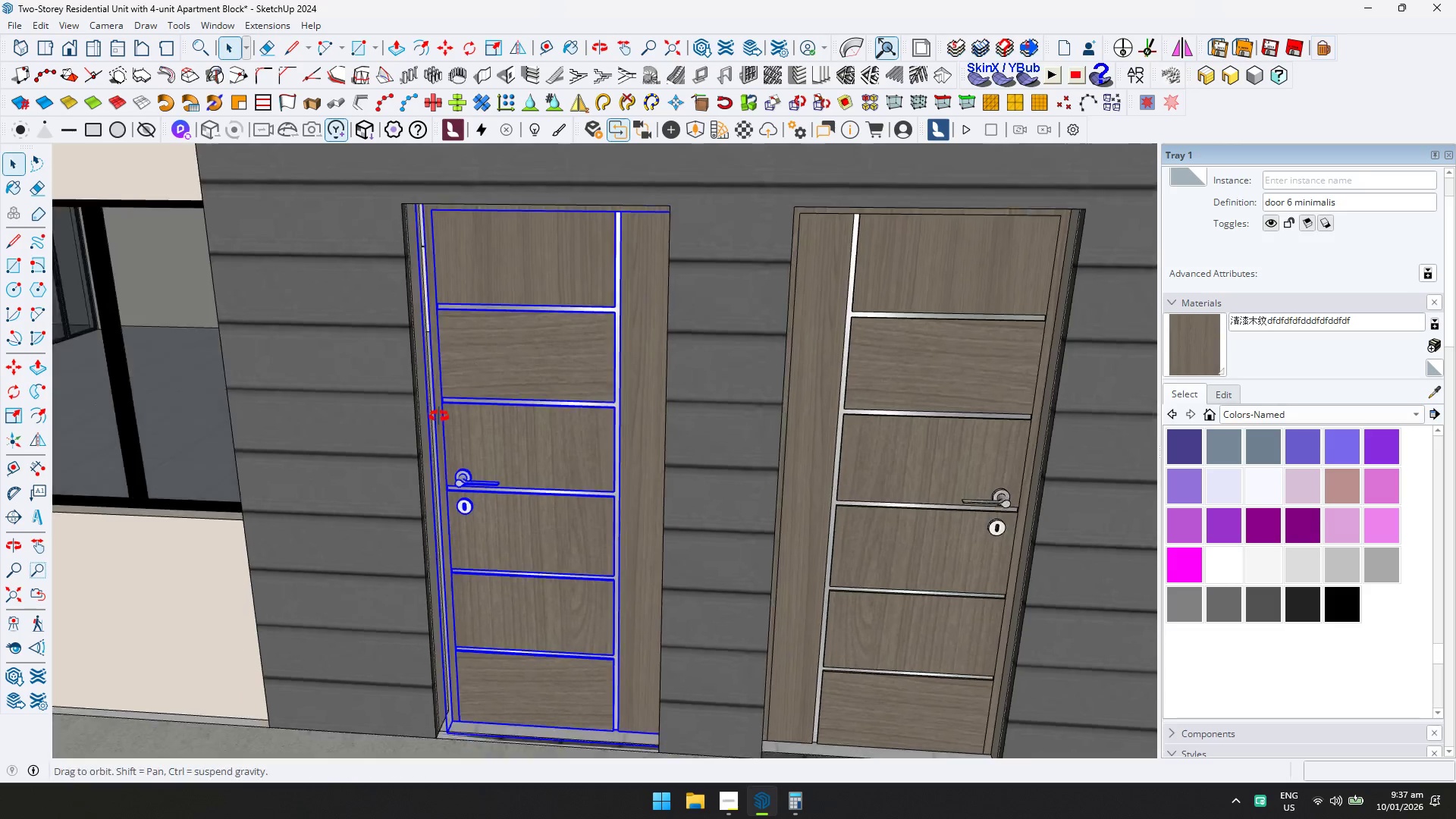 
scroll: coordinate [489, 328], scroll_direction: up, amount: 8.0
 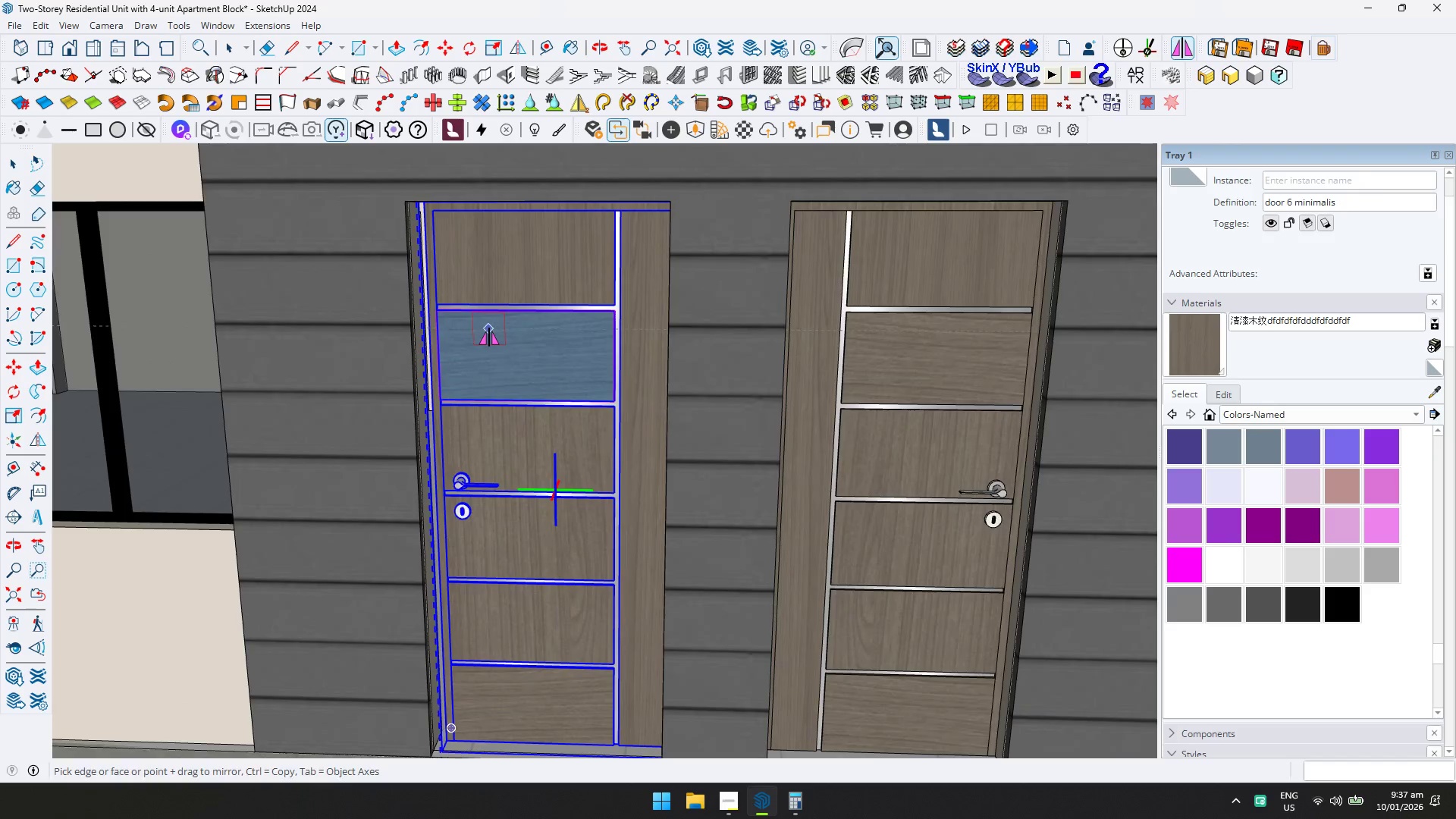 
key(Shift+ShiftLeft)
 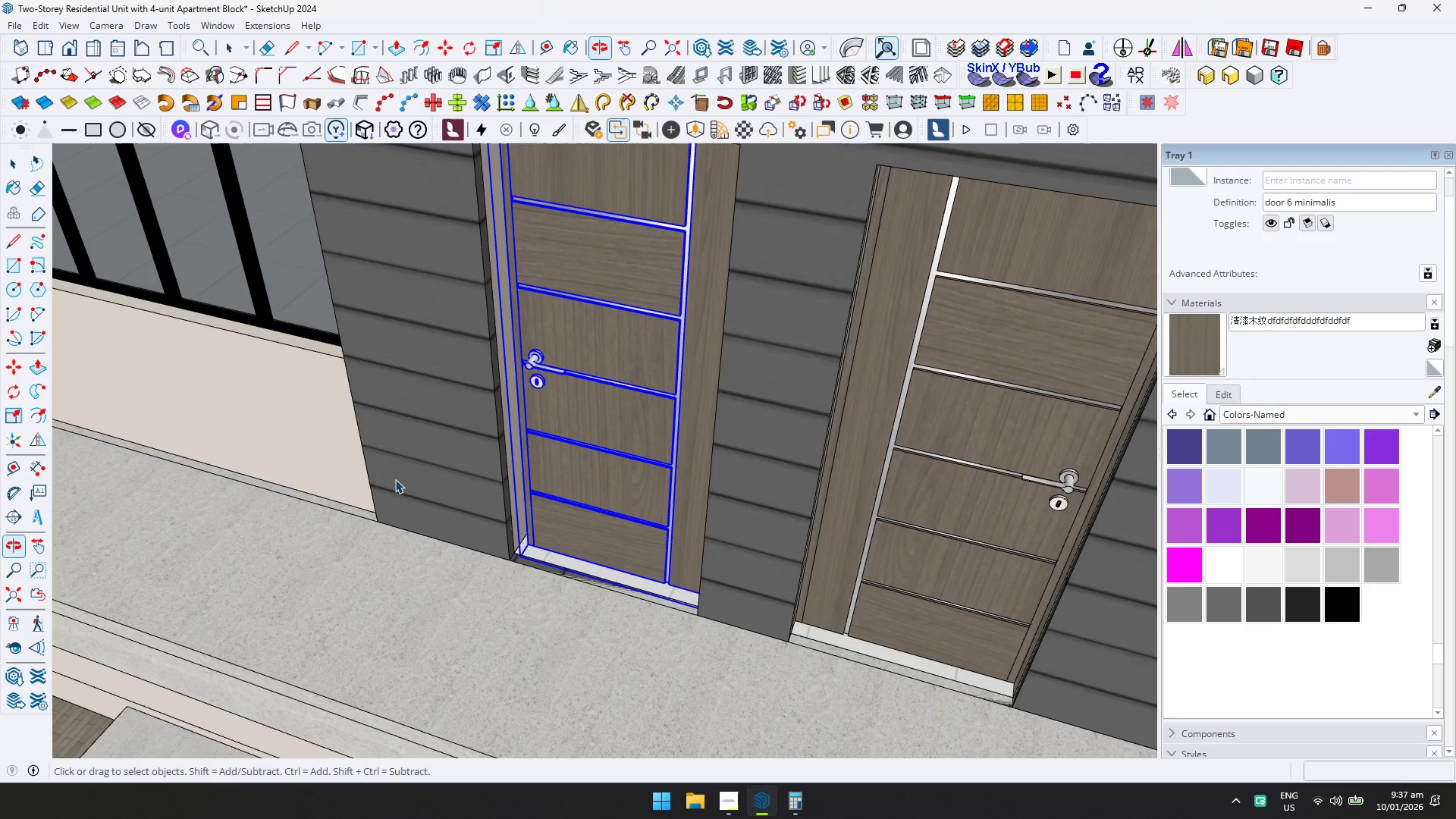 
key(M)
 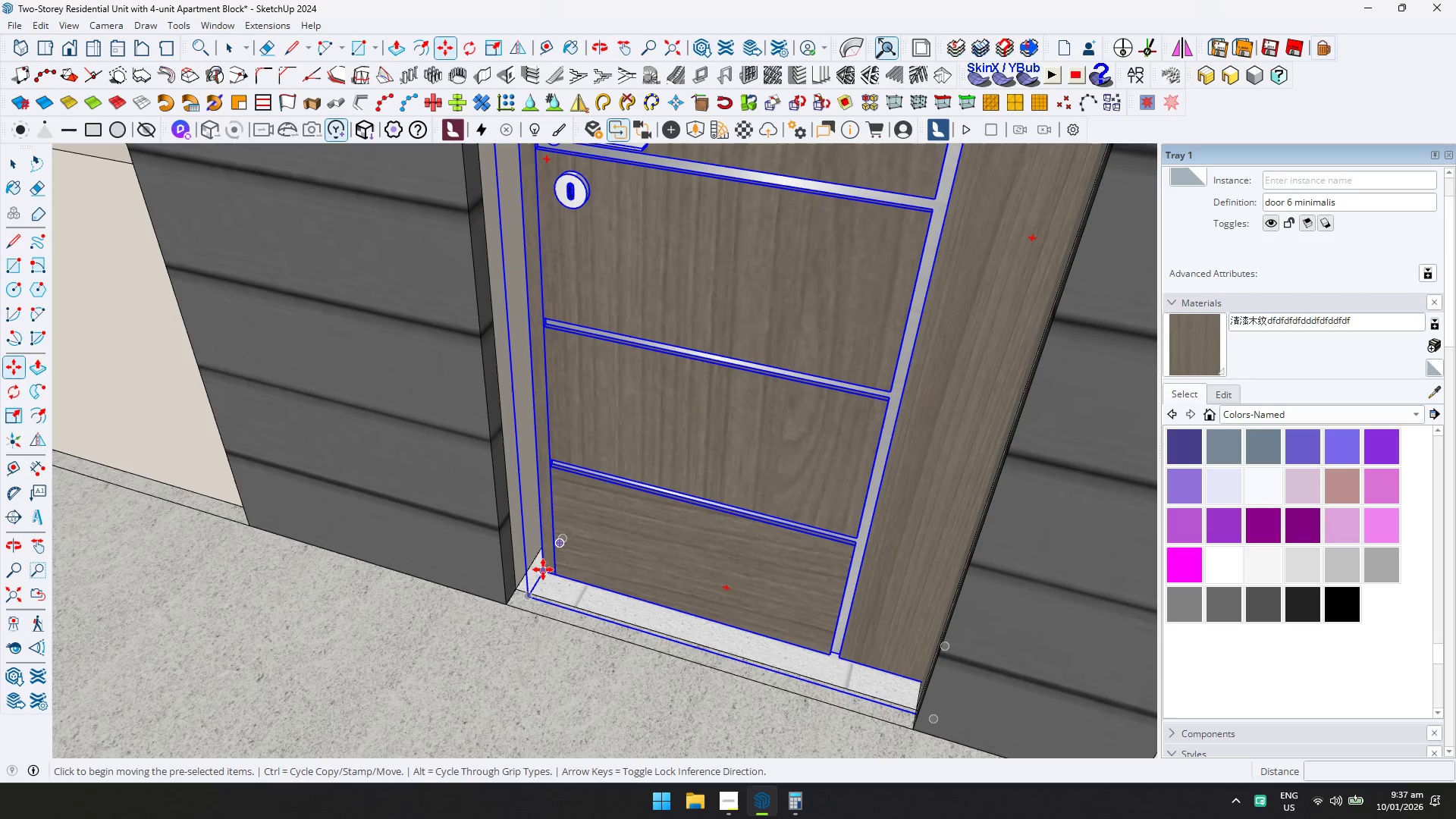 
scroll: coordinate [528, 541], scroll_direction: up, amount: 7.0
 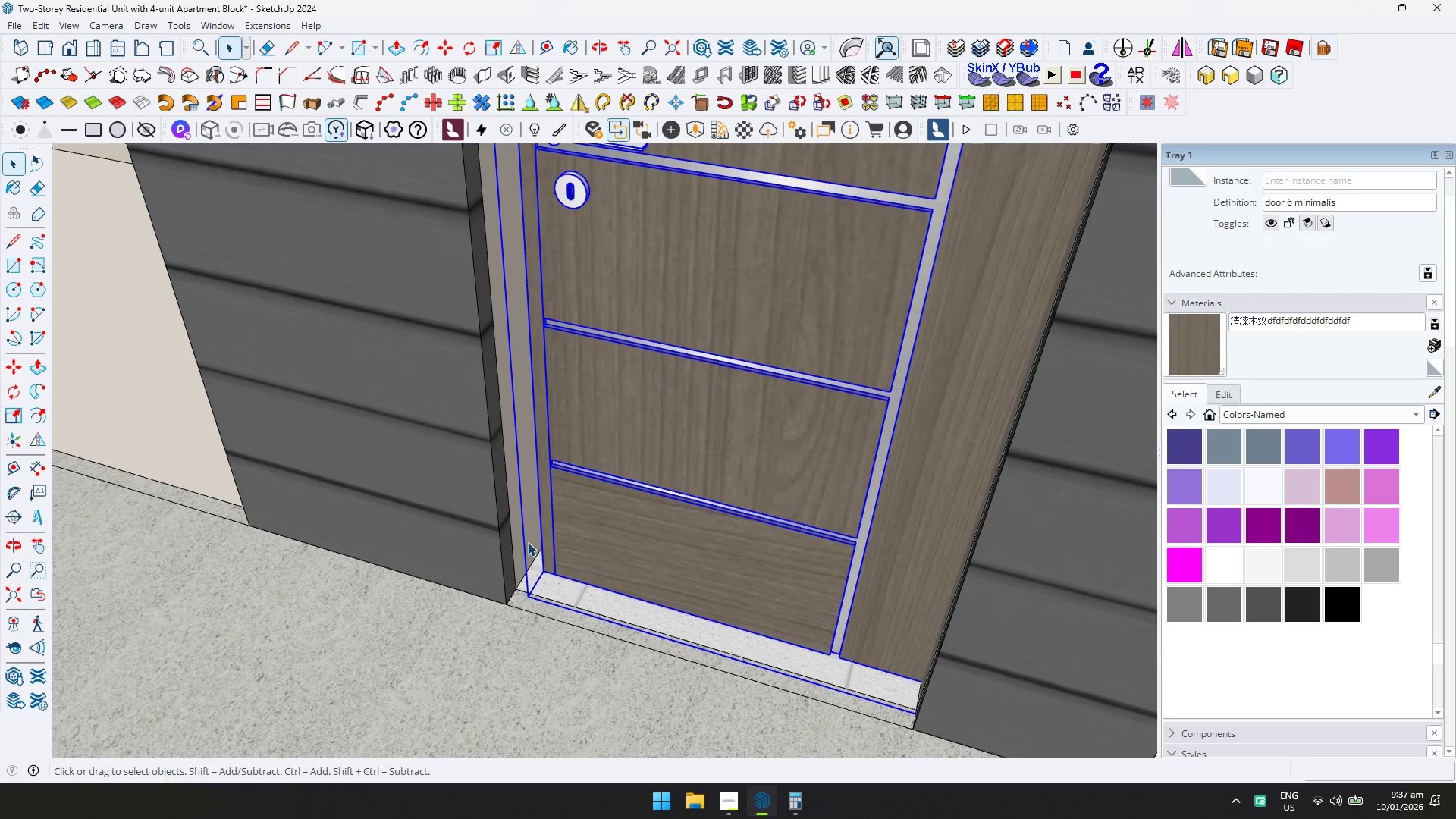 
left_click([543, 571])
 